 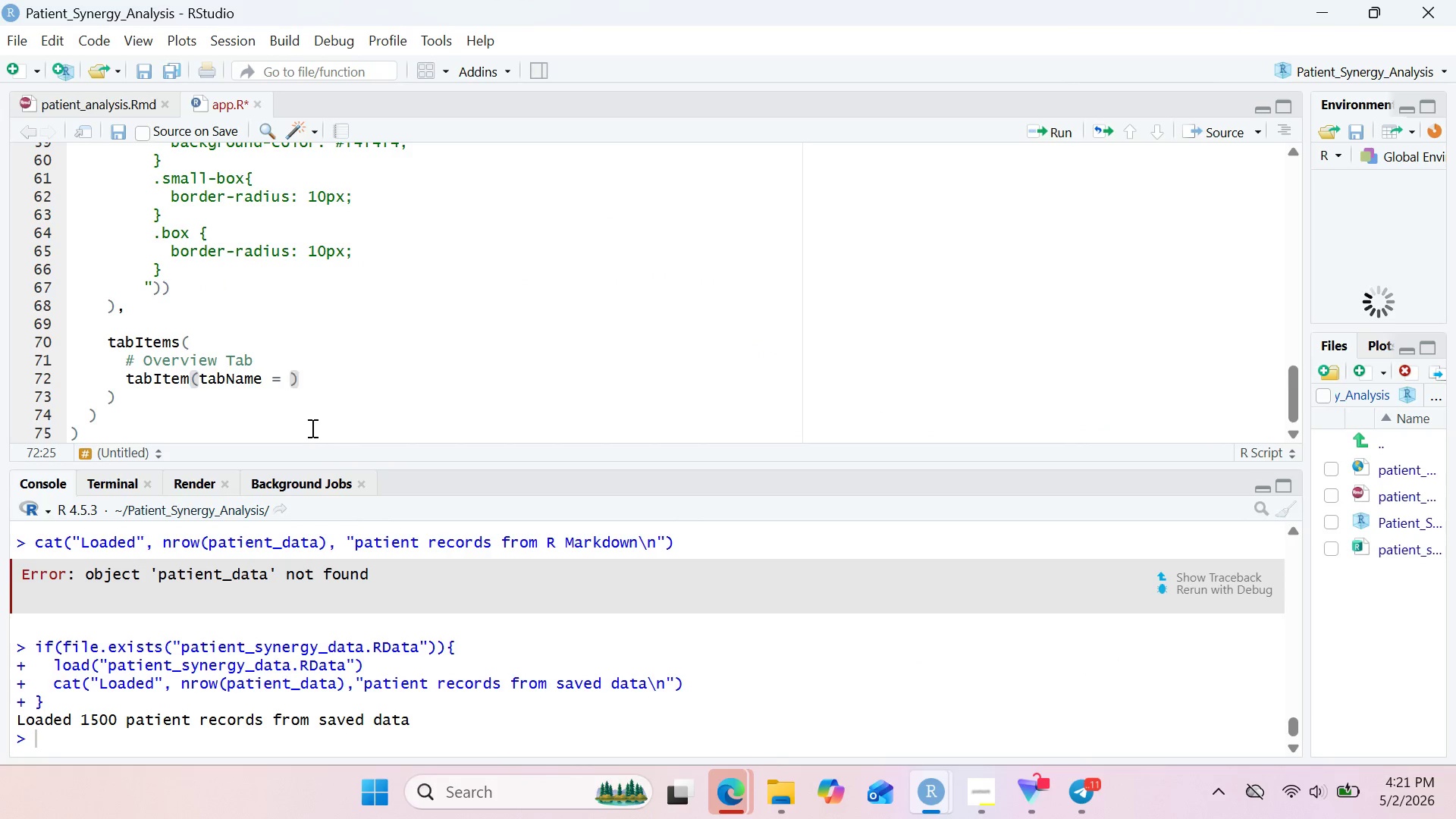 
type("overview)
 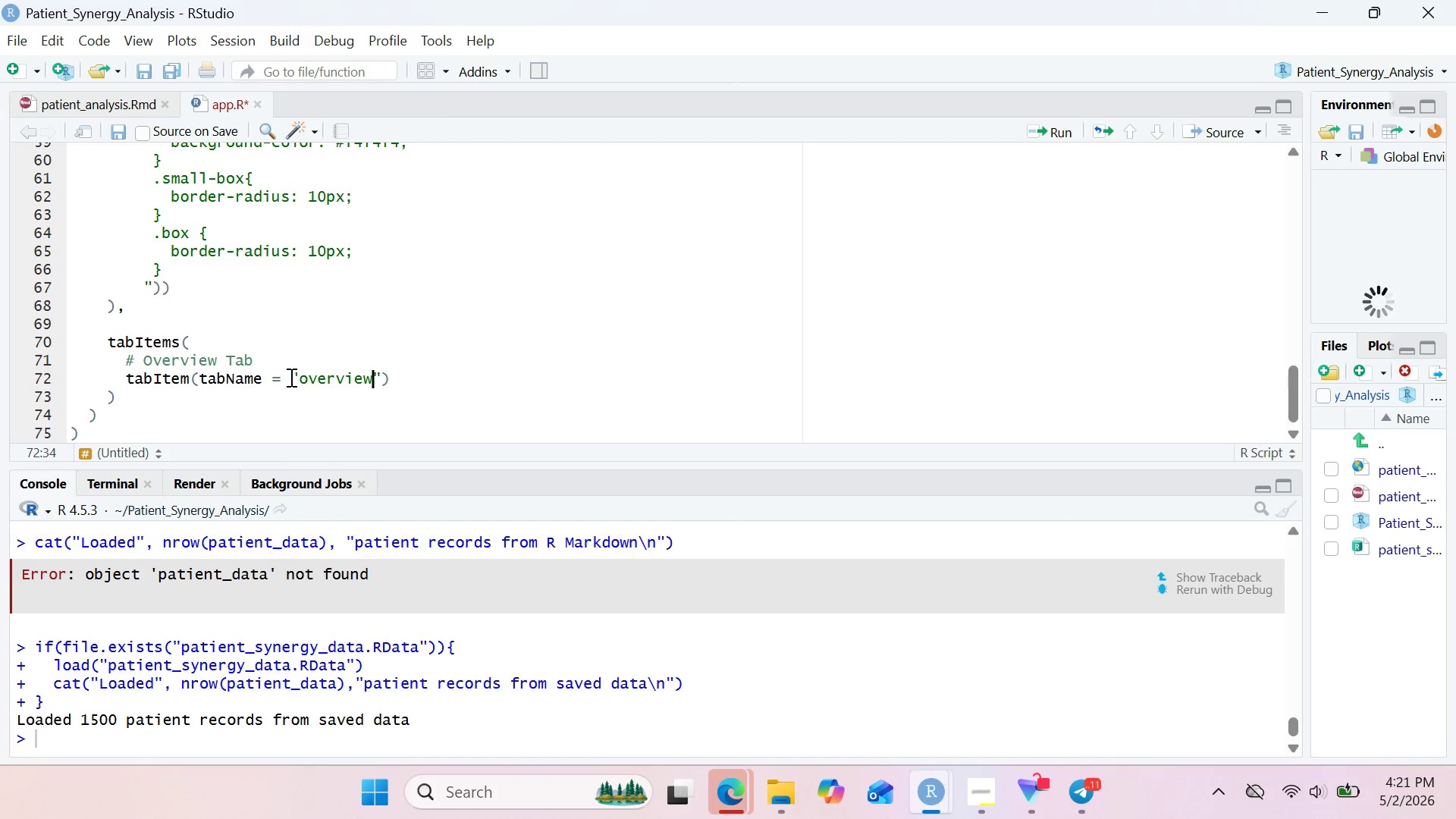 
key(ArrowRight)
 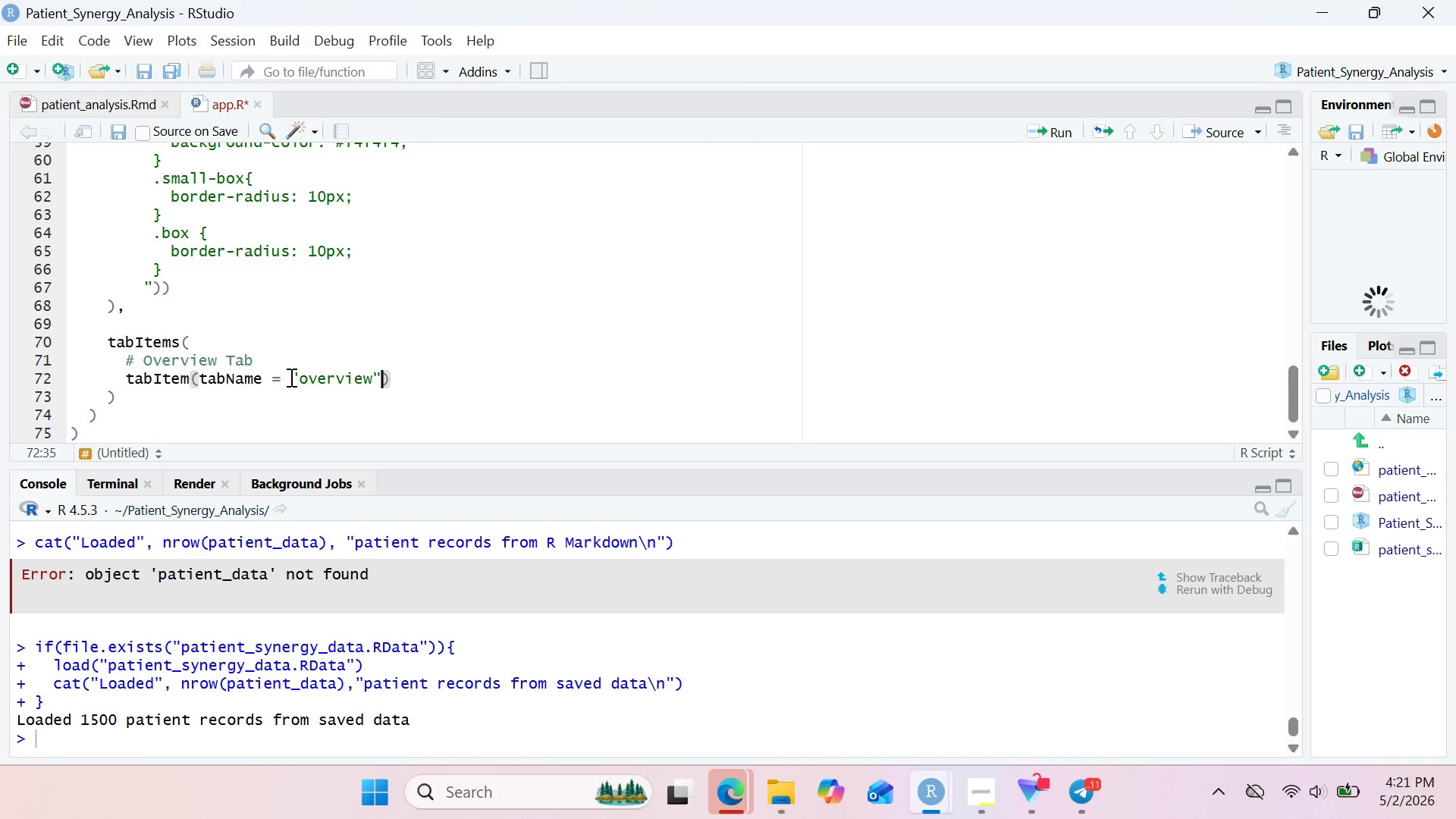 
key(Comma)
 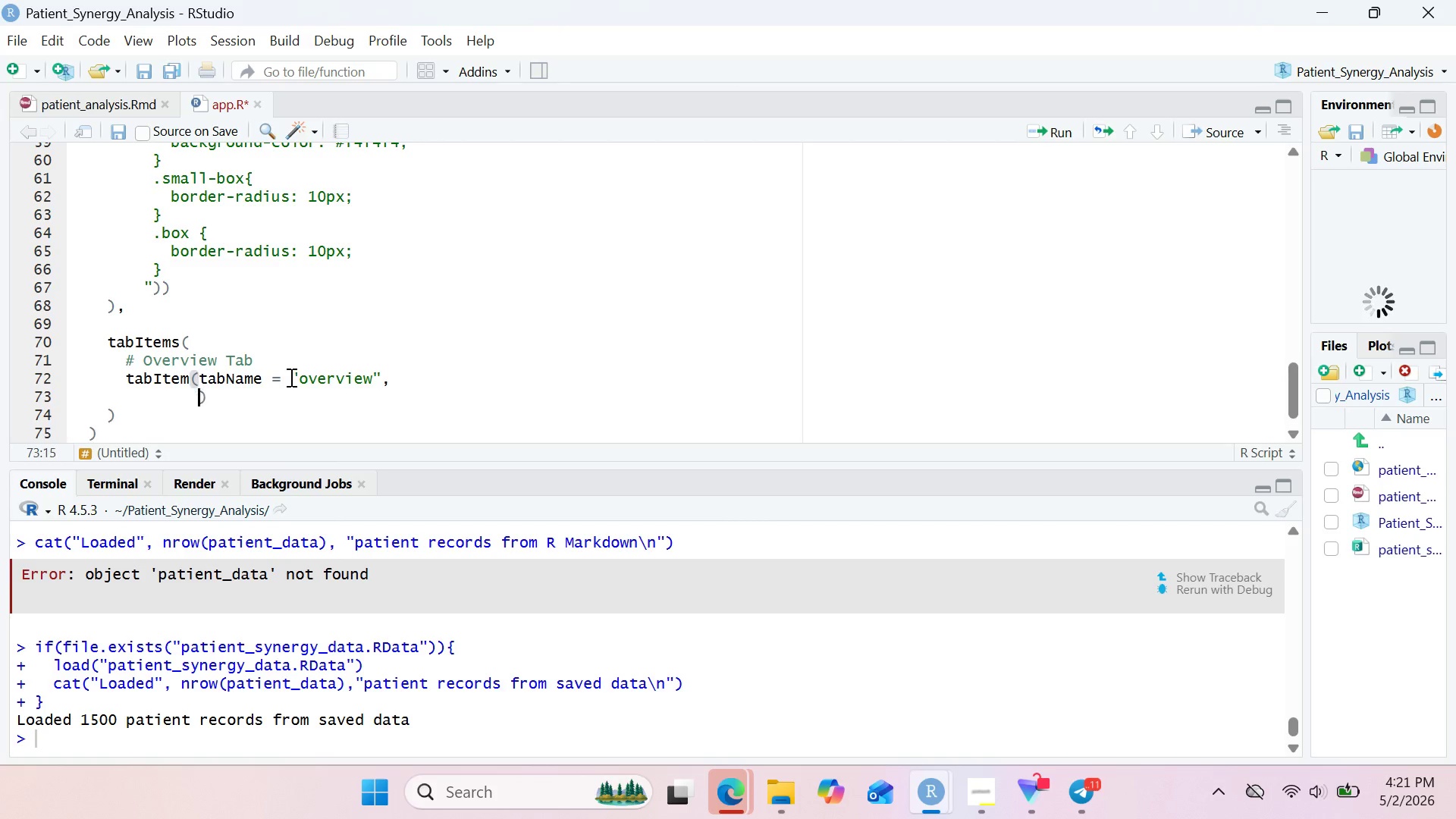 
key(Enter)
 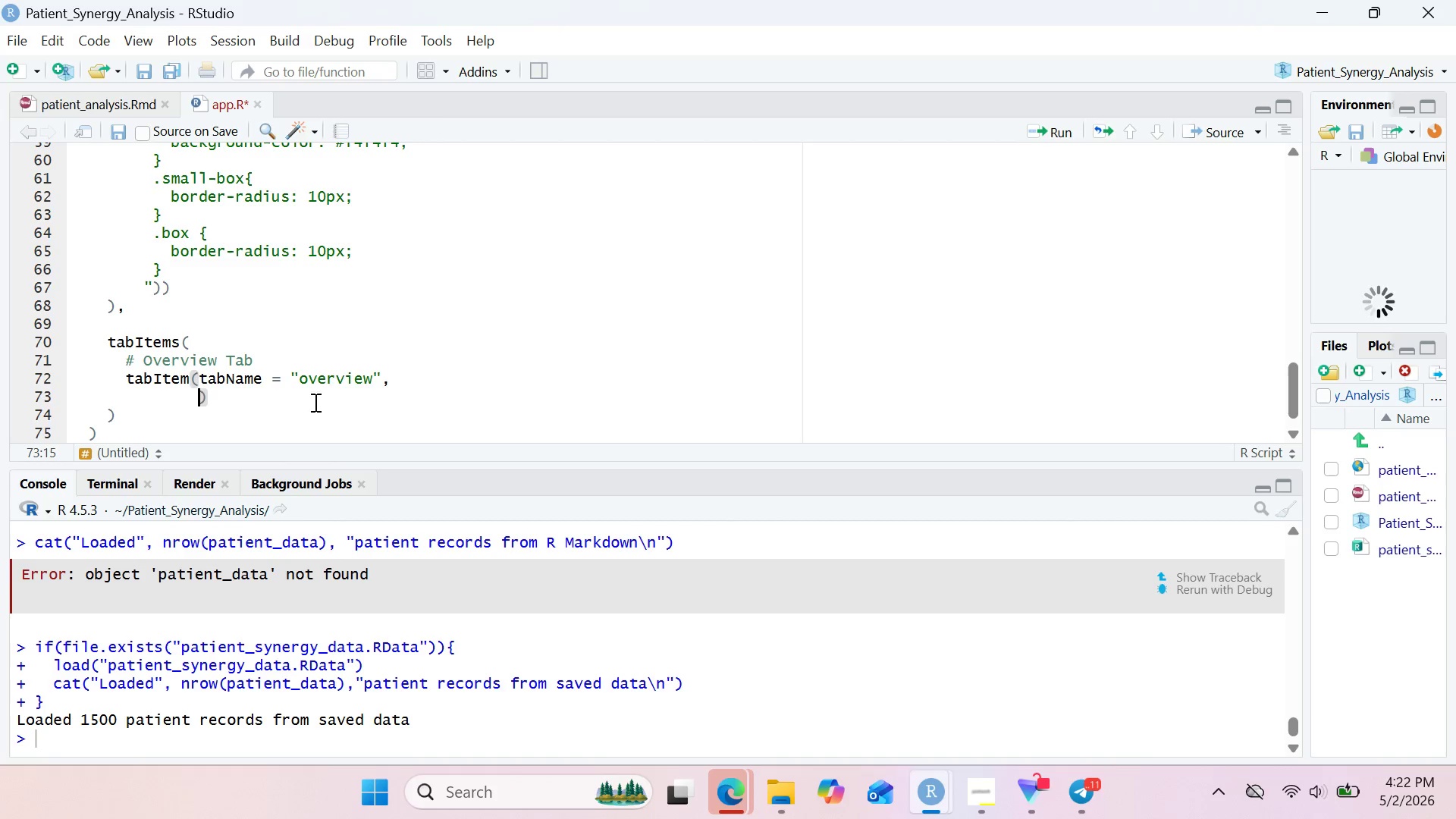 
wait(5.88)
 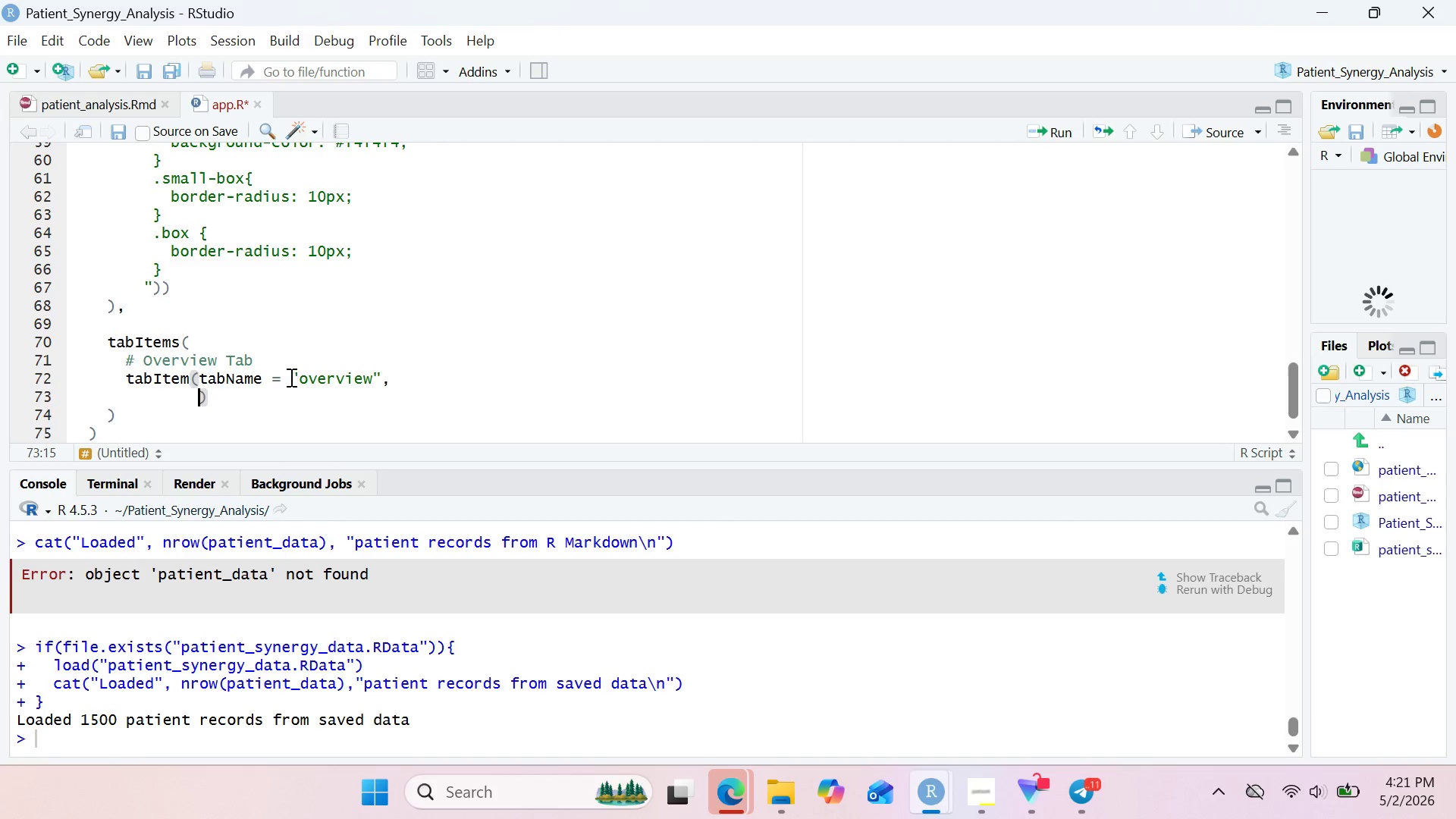 
left_click([398, 378])
 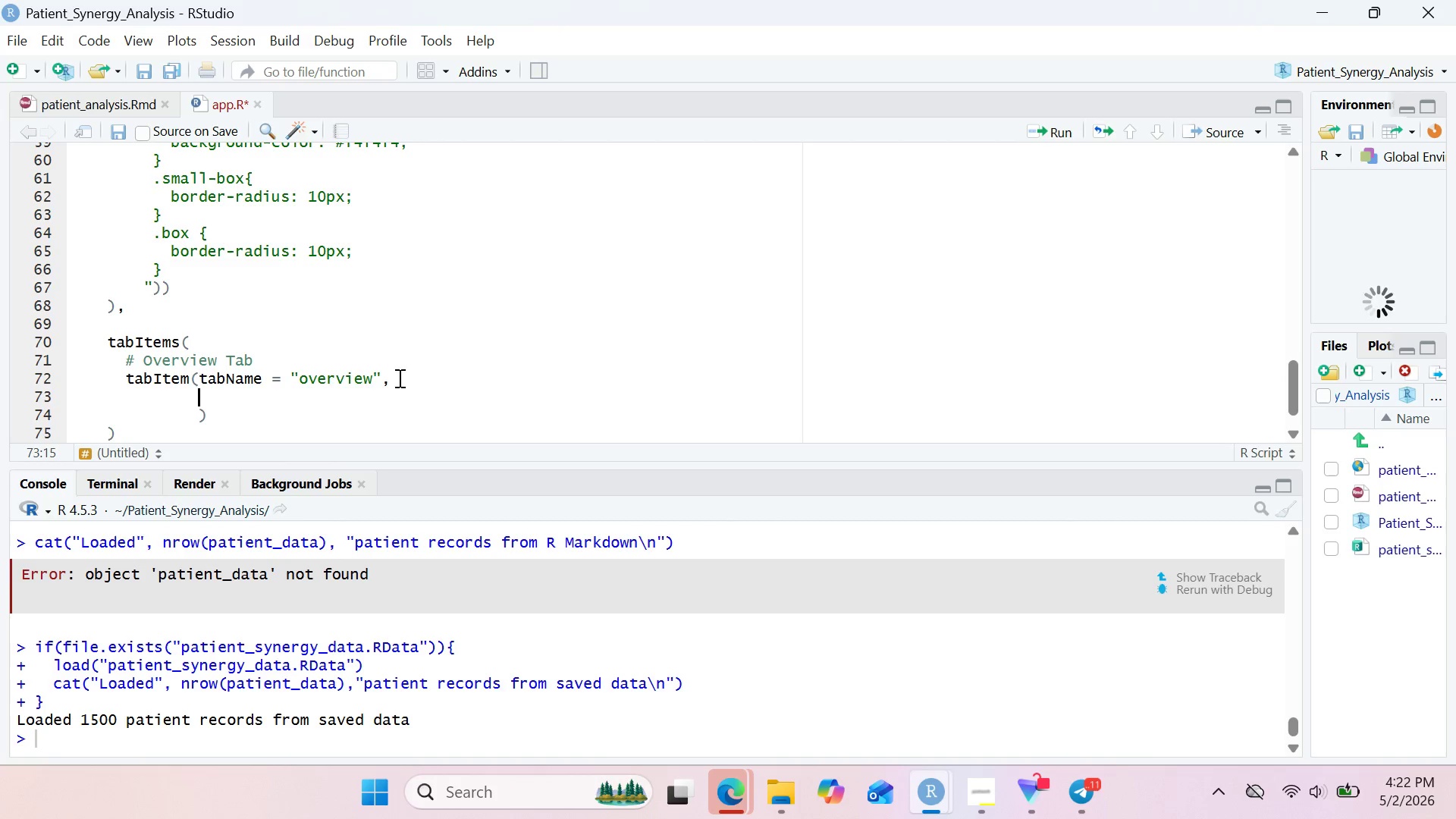 
key(Enter)
 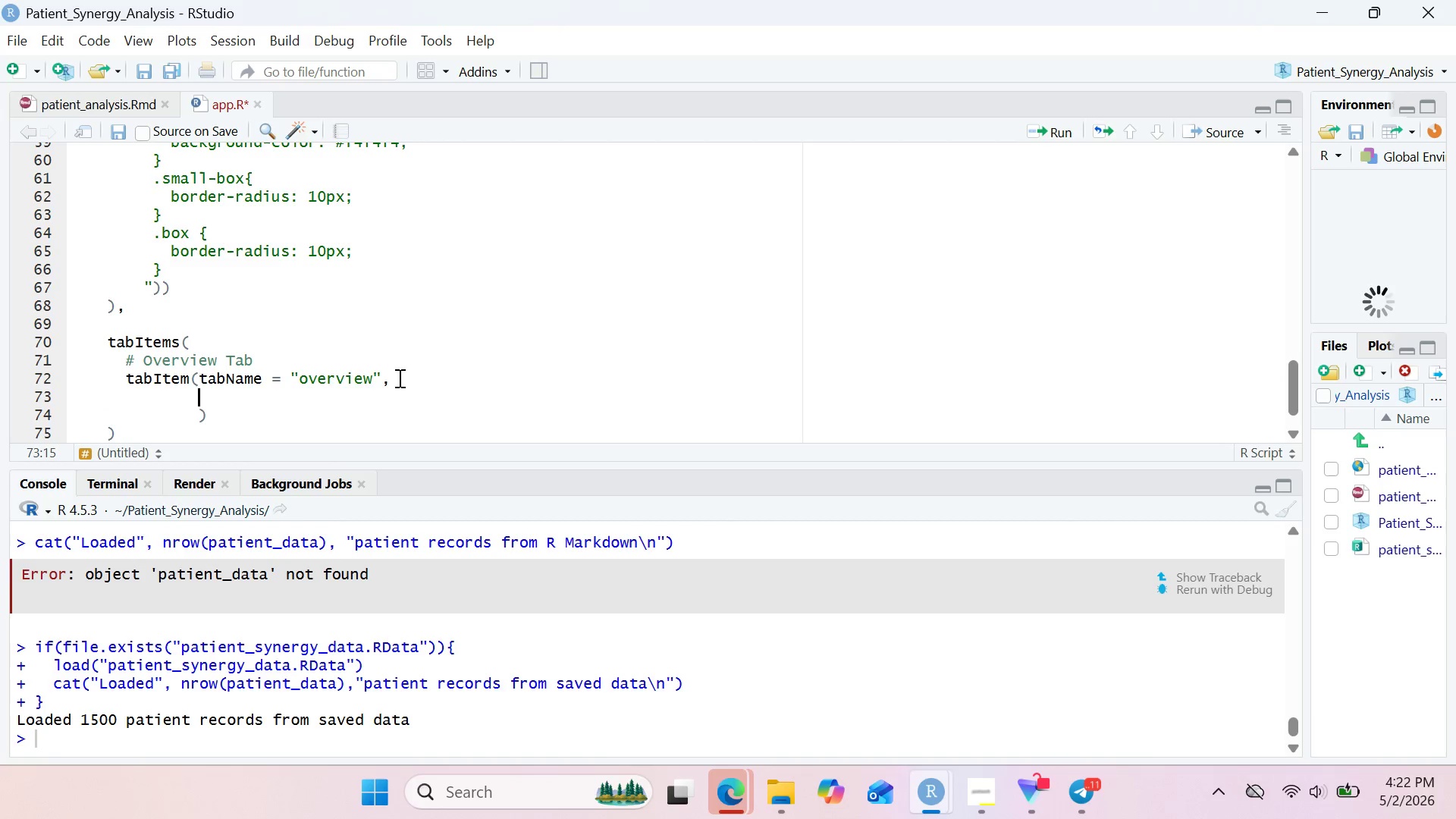 
type(fluidRow()
 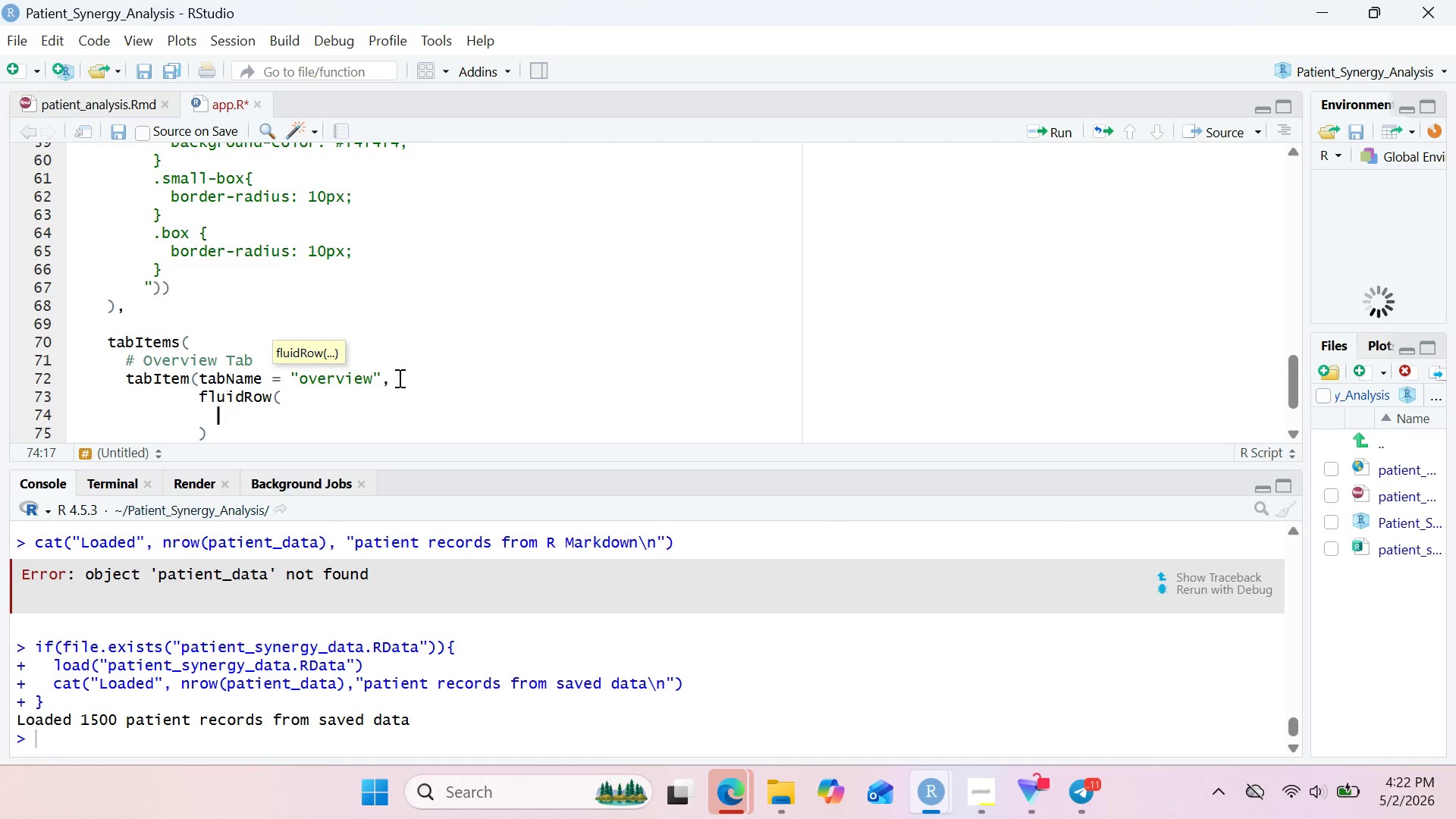 
 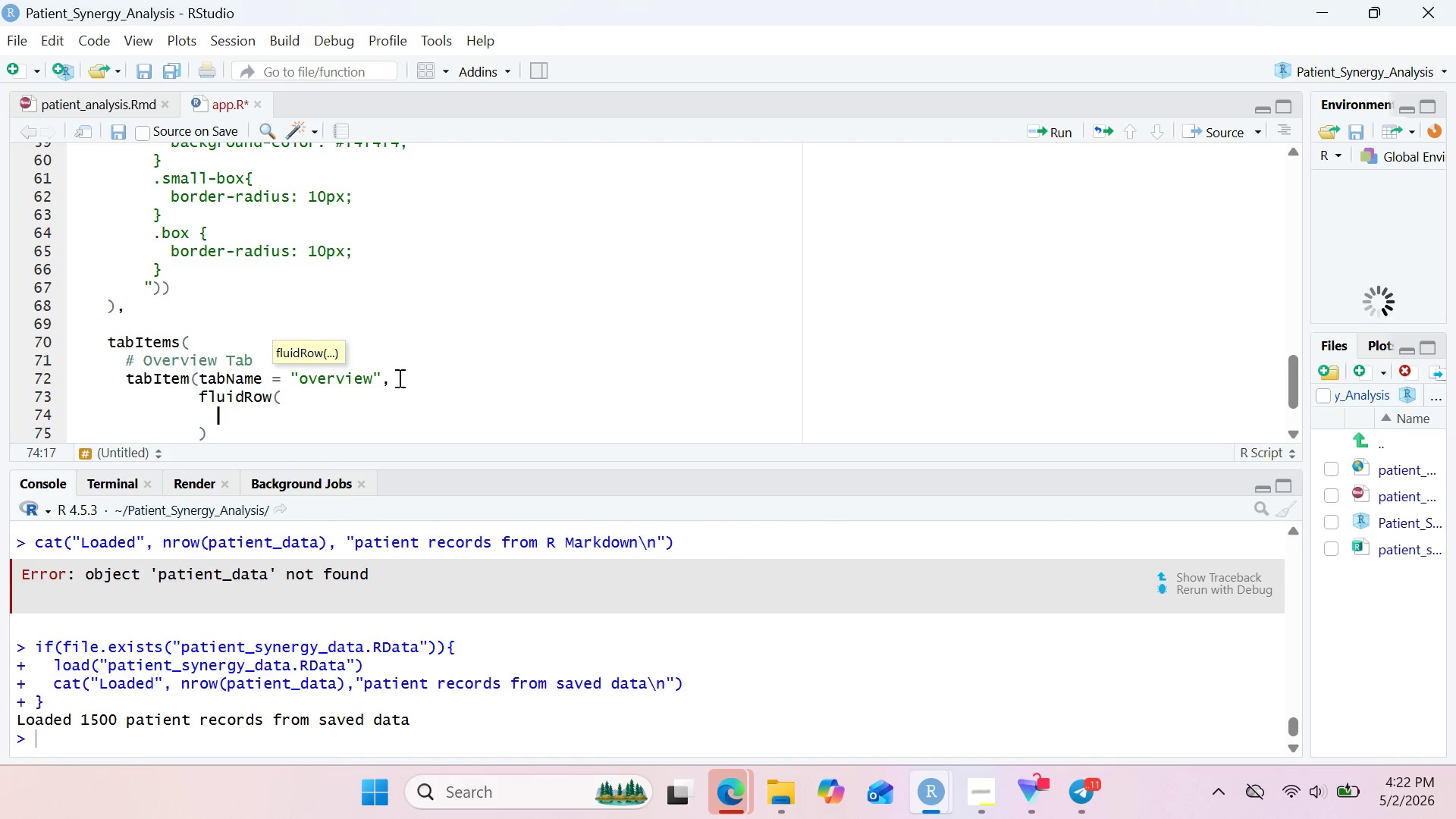 
key(Enter)
 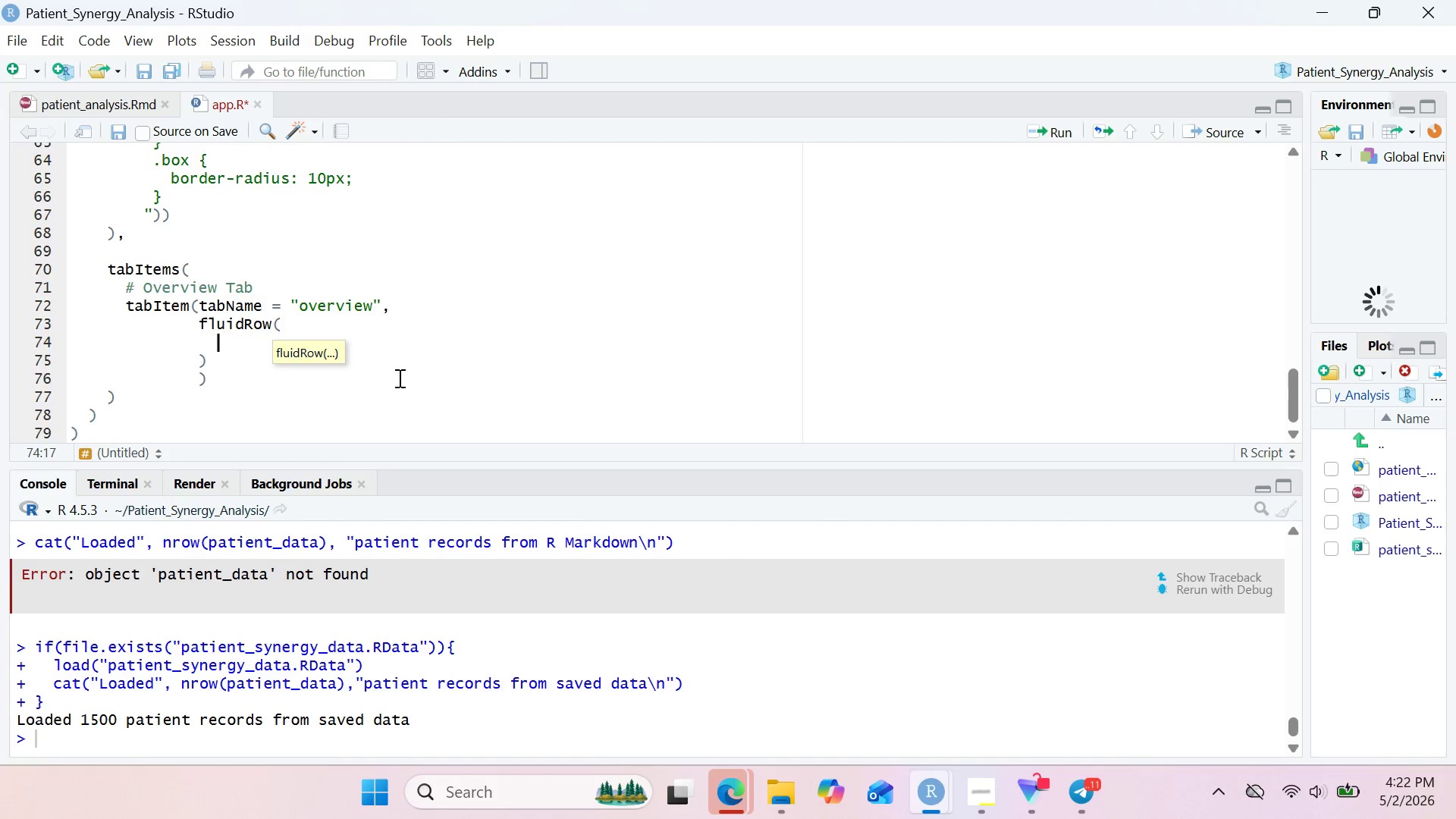 
wait(6.64)
 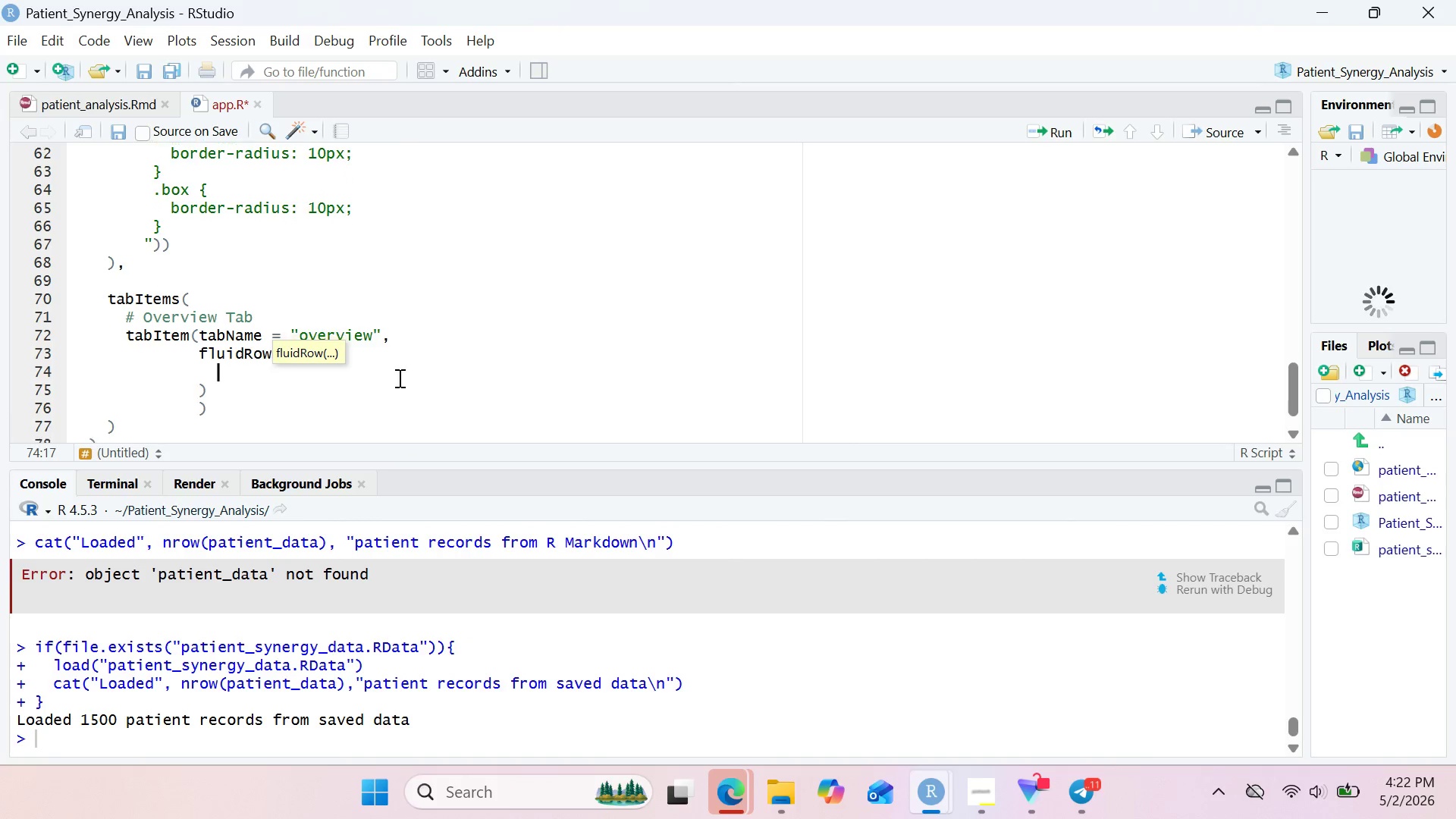 
type(value)
 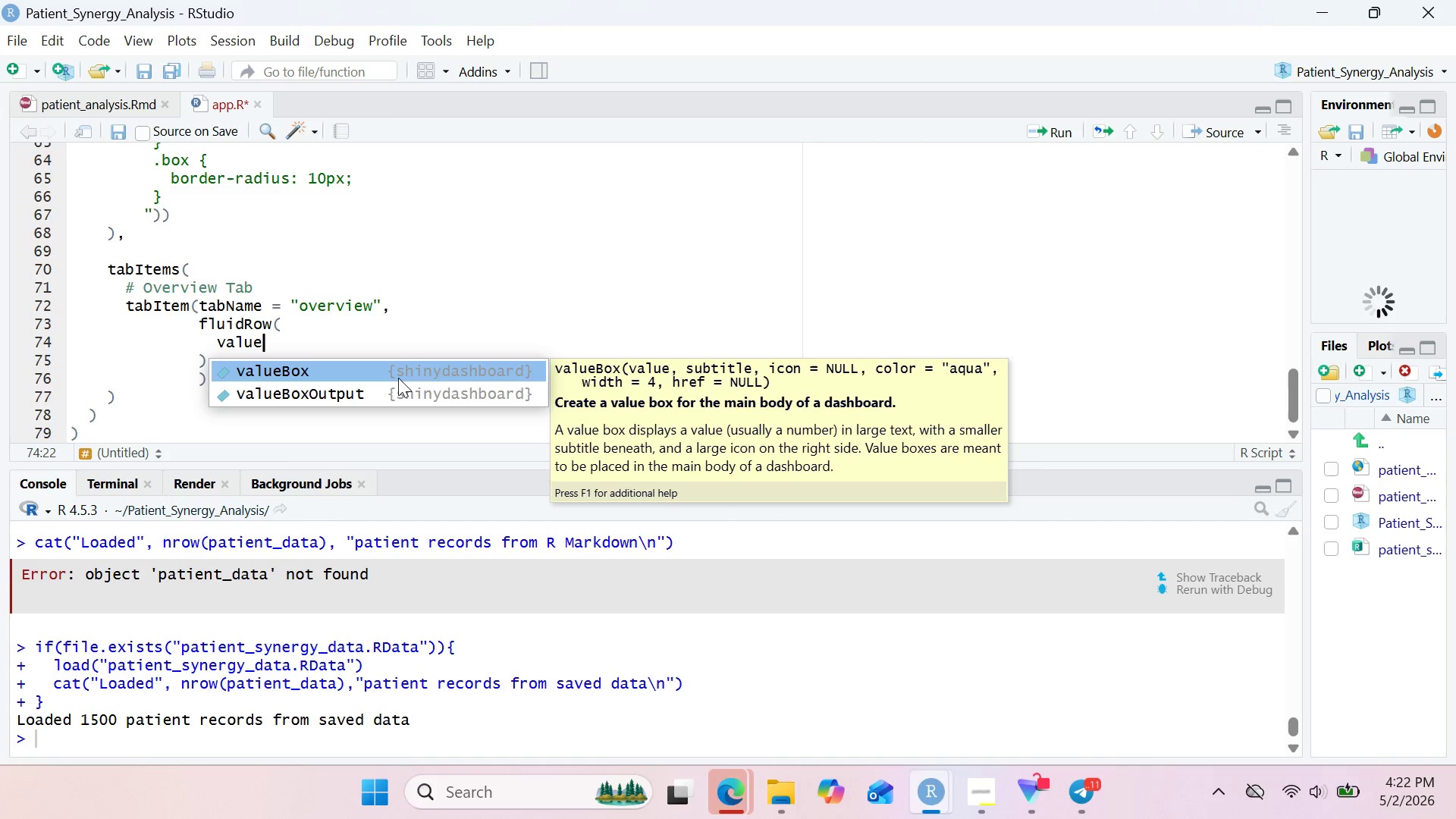 
key(ArrowDown)
 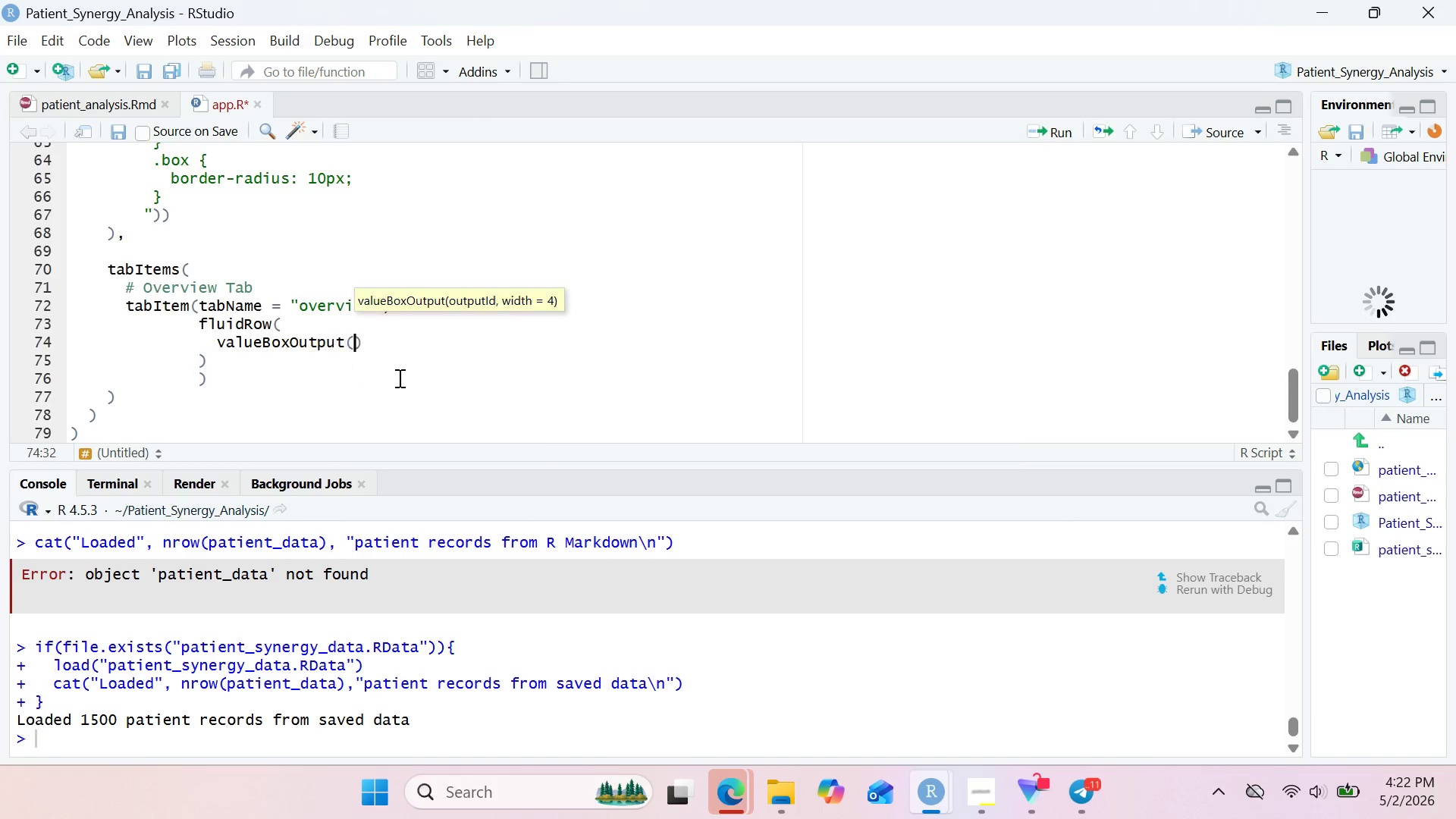 
key(Enter)
 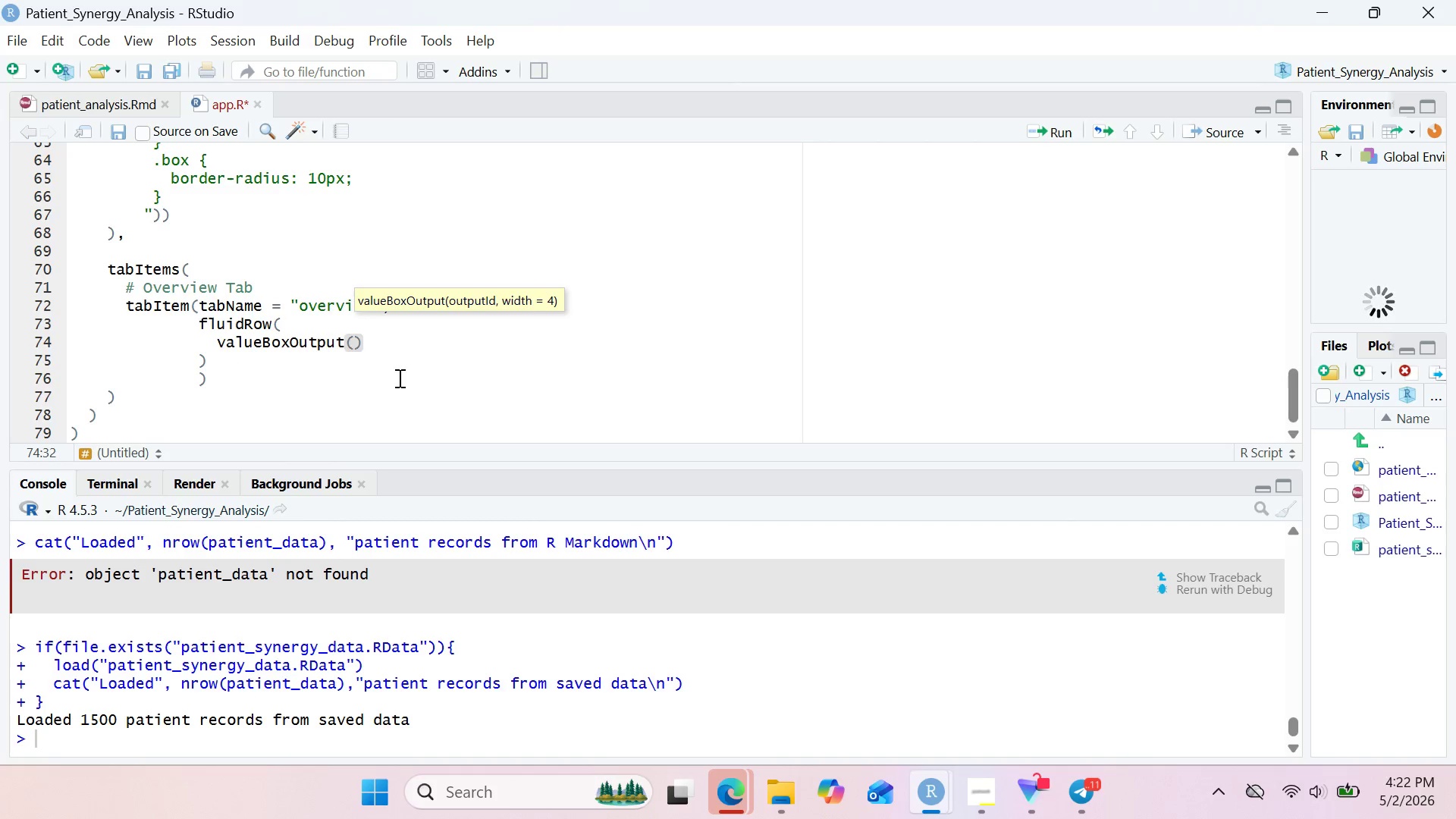 
type("total_patients)
 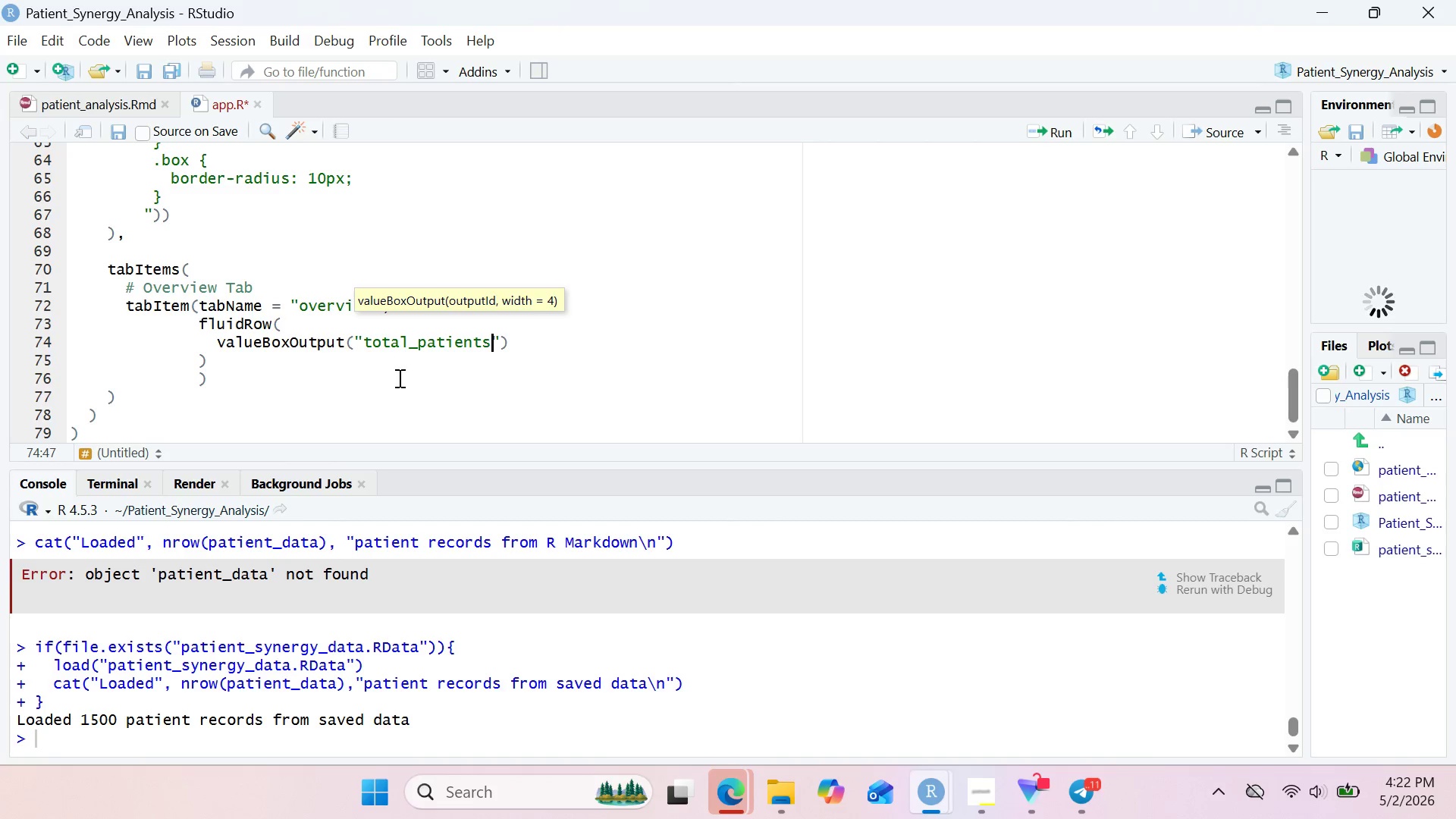 
key(ArrowRight)
 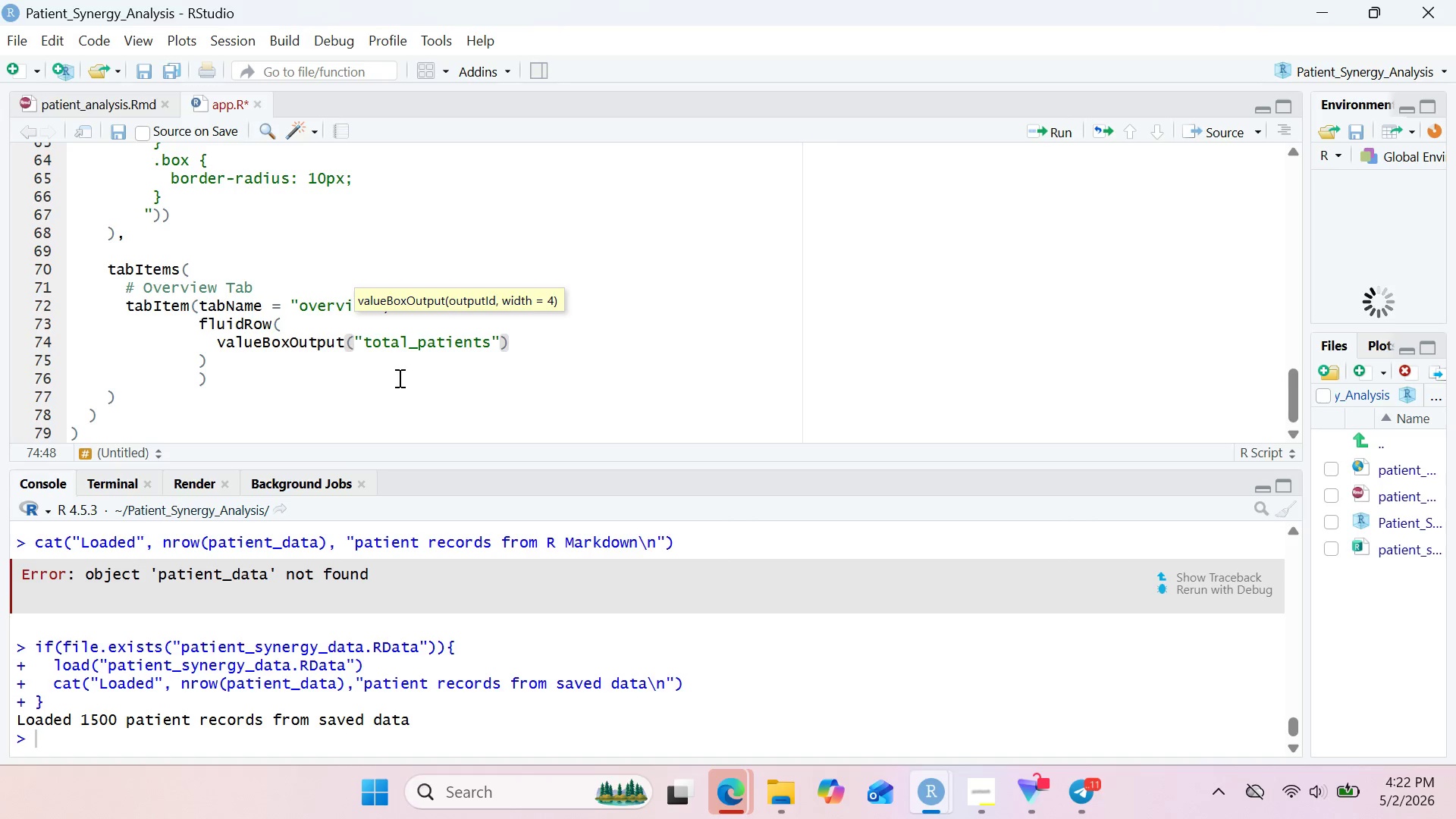 
key(ArrowRight)
 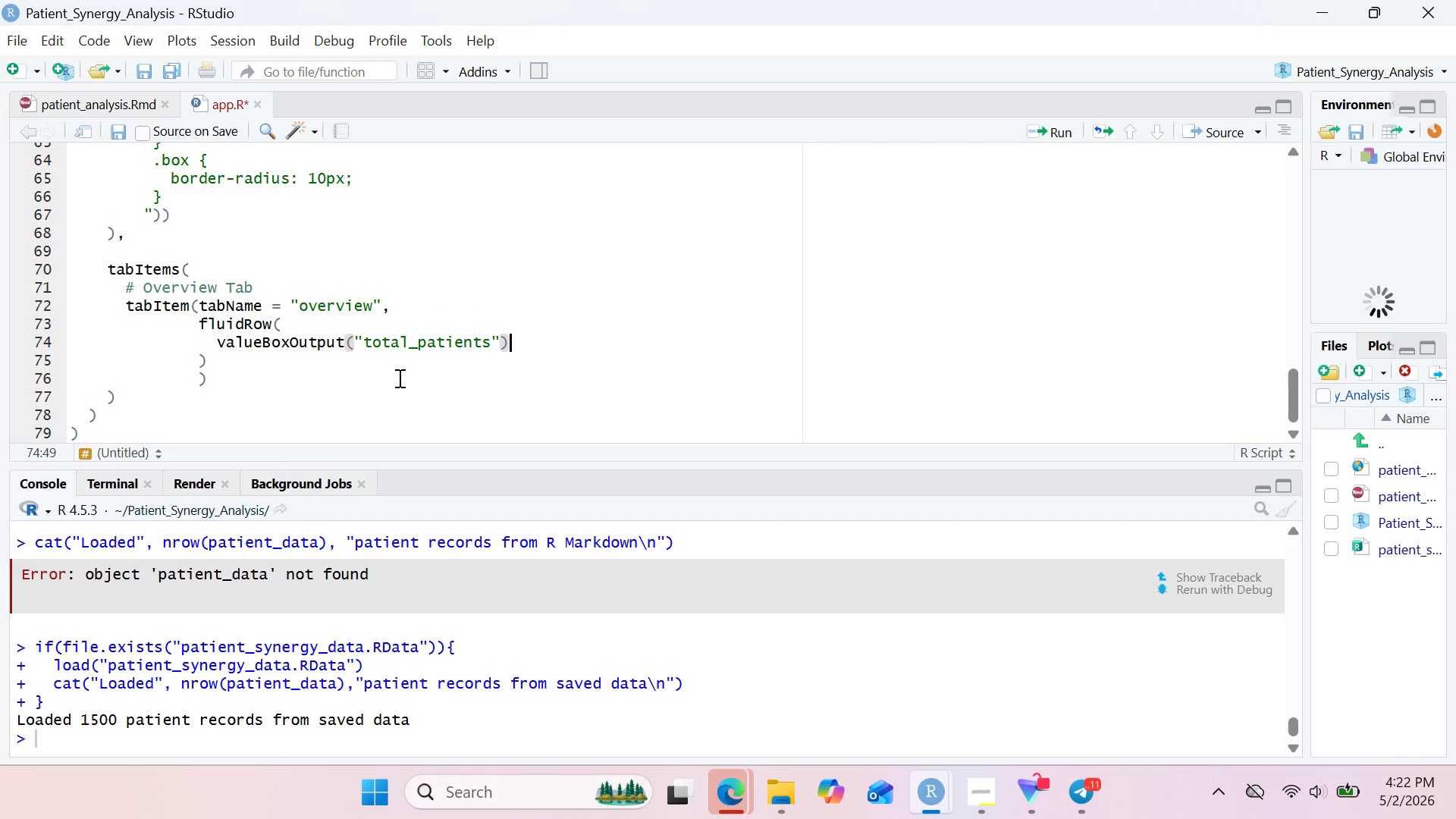 
key(Comma)
 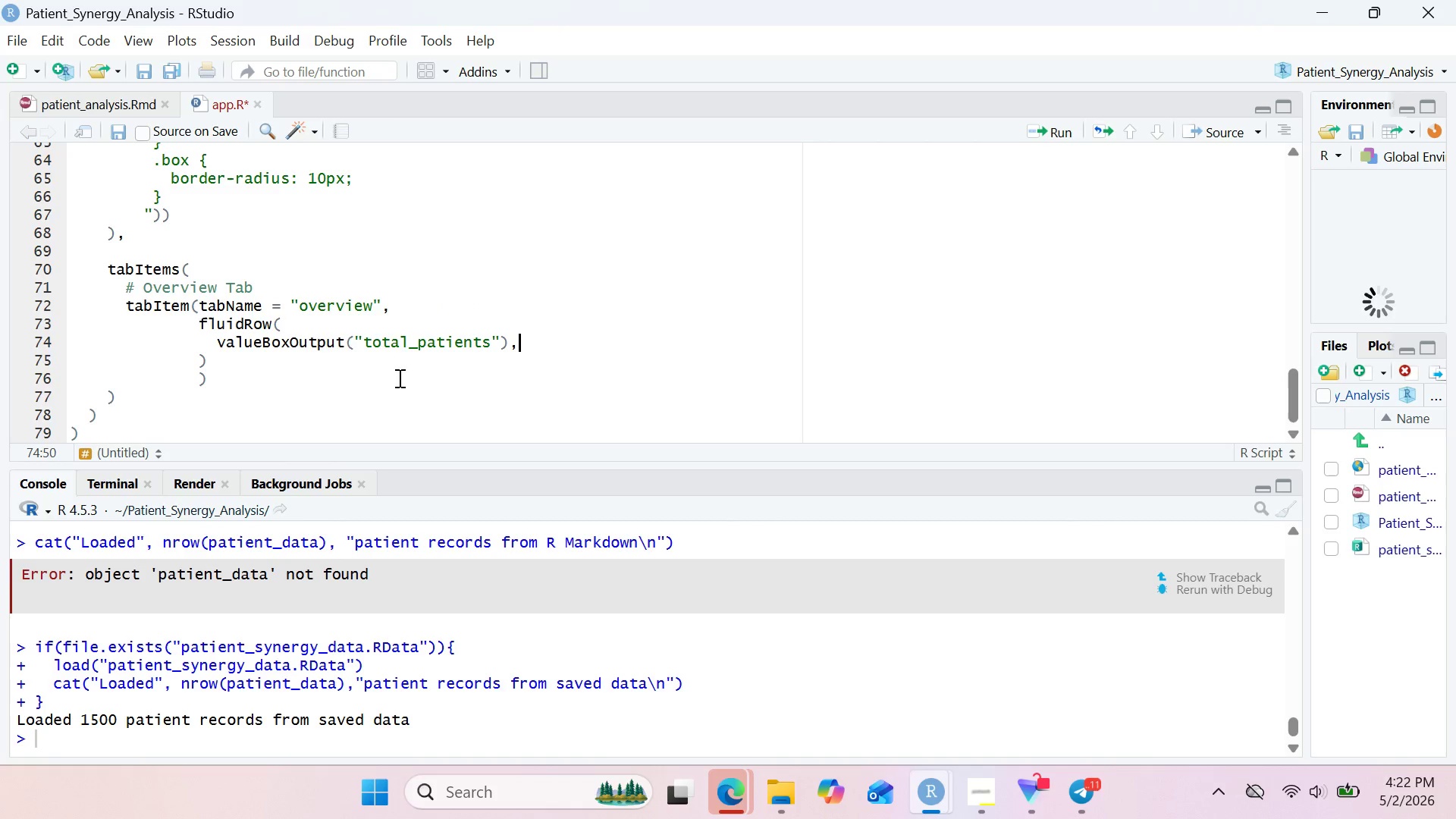 
key(Enter)
 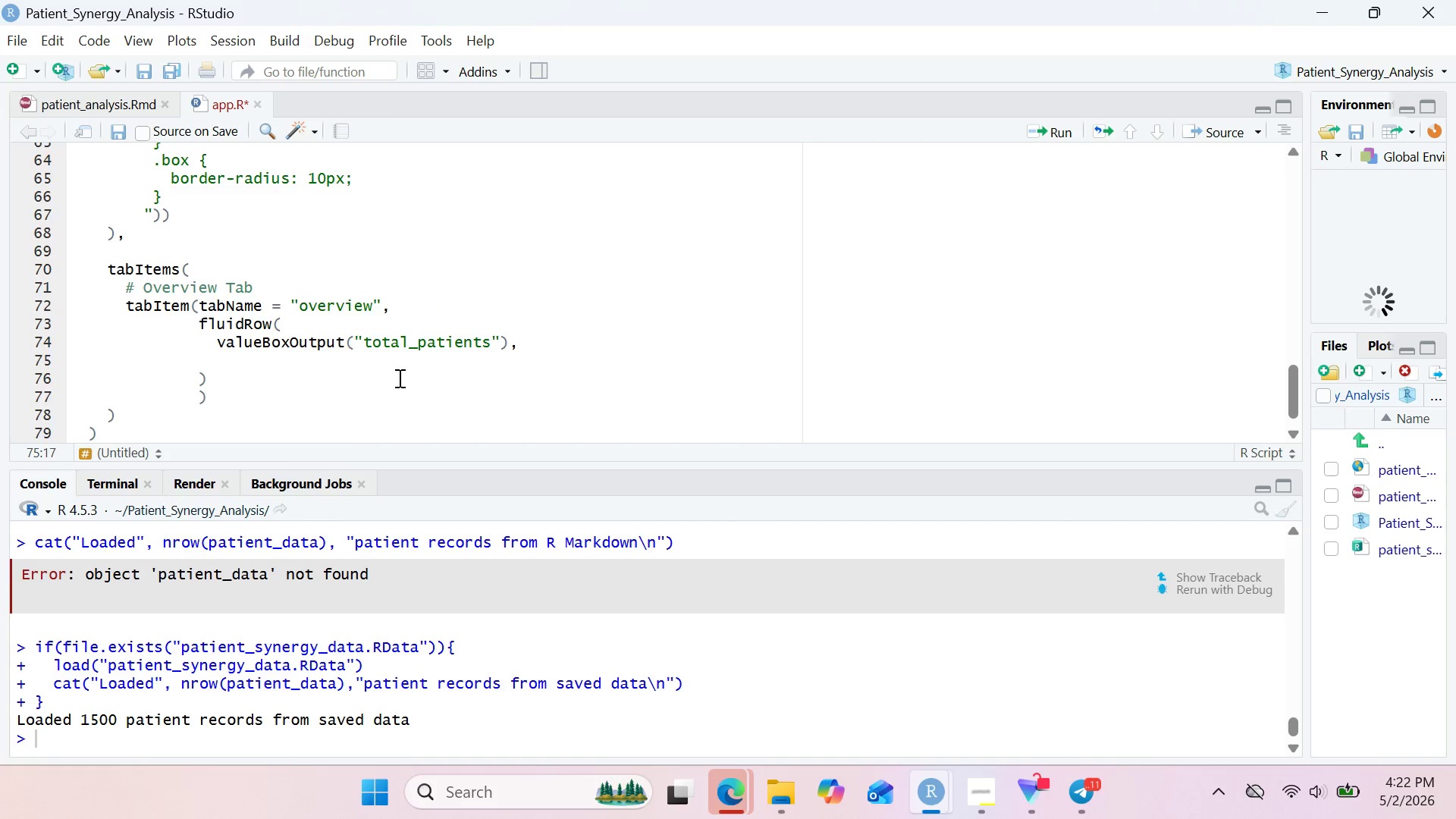 
type(value)
 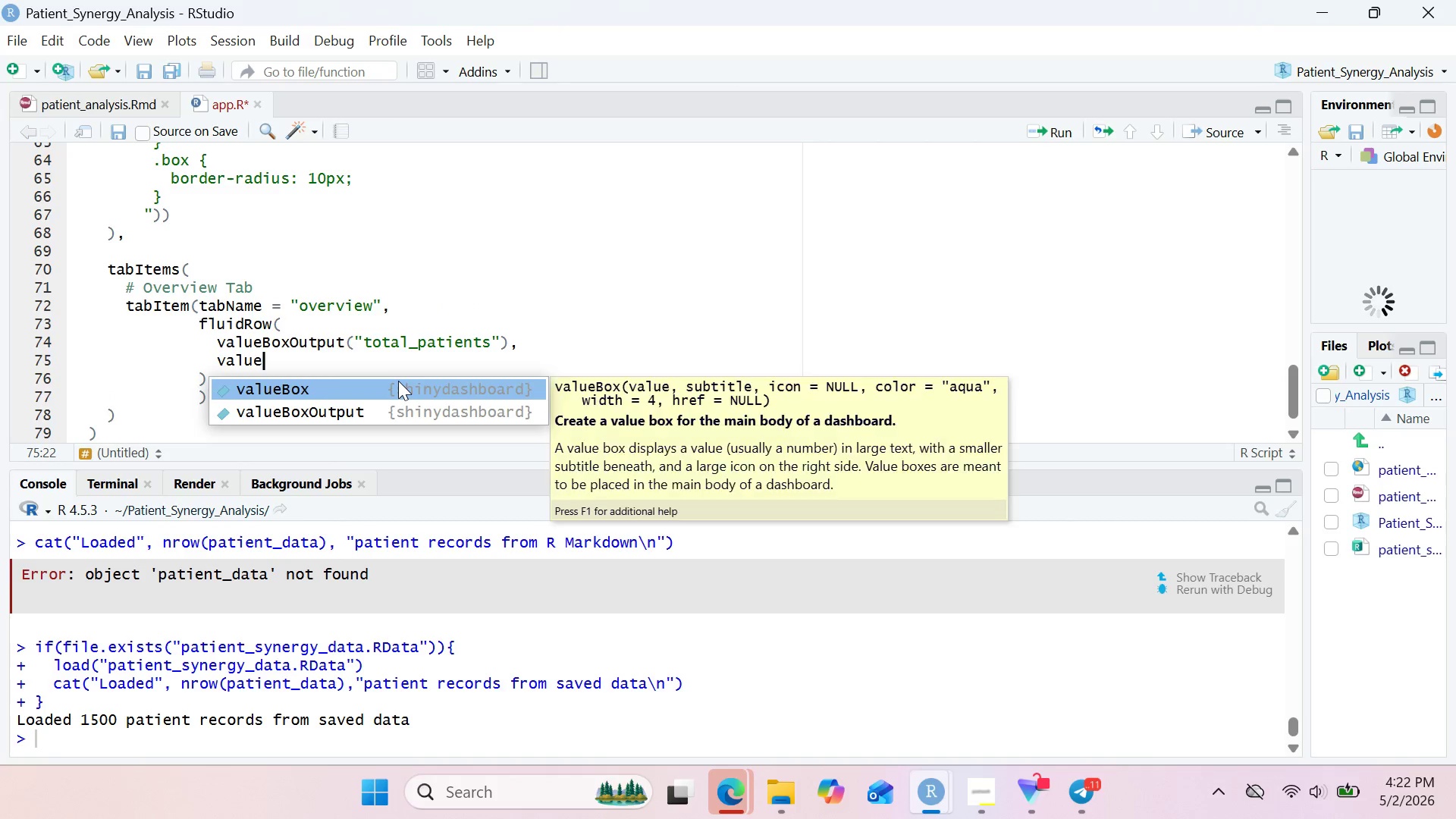 
key(ArrowDown)
 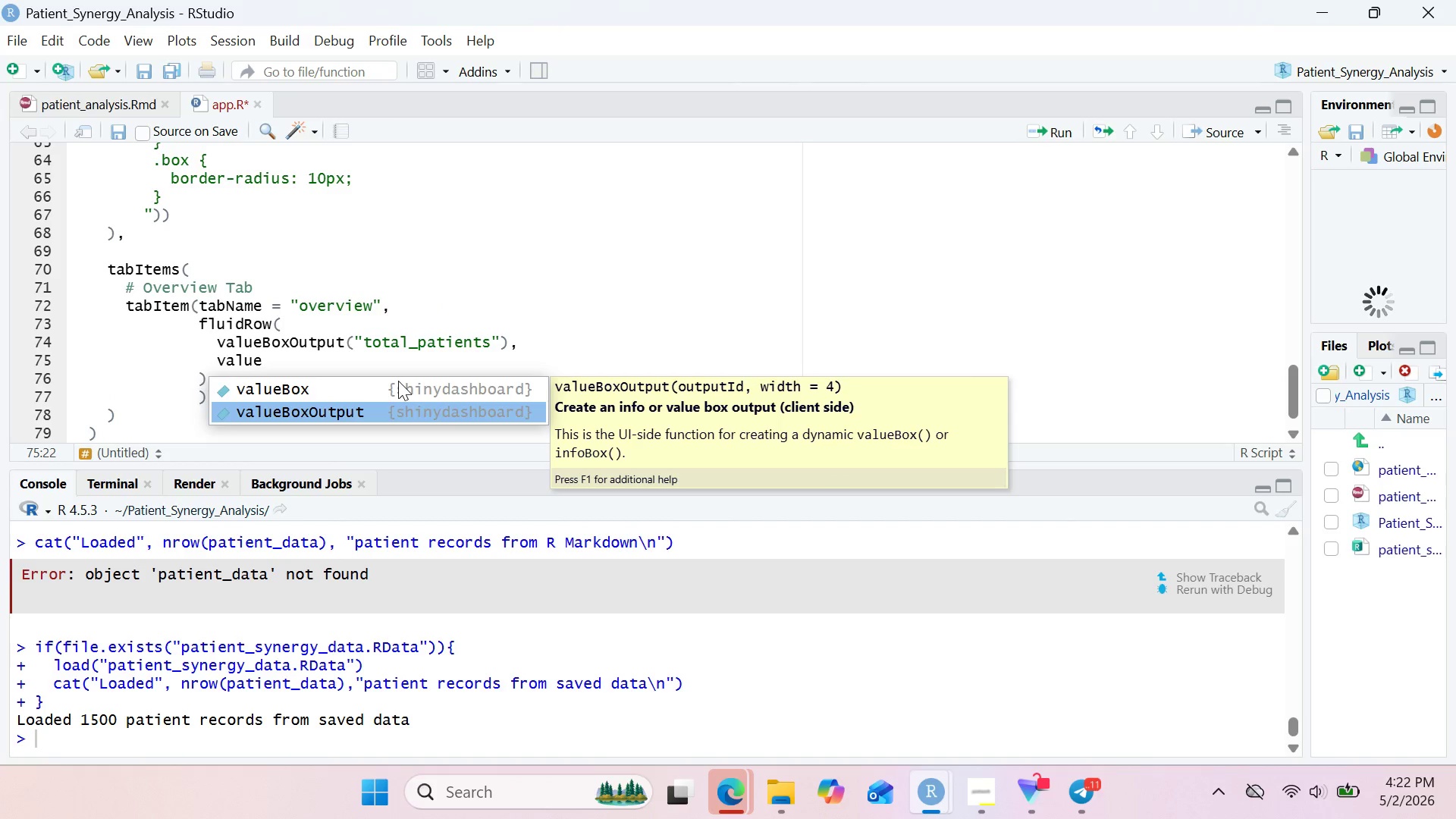 
key(Enter)
 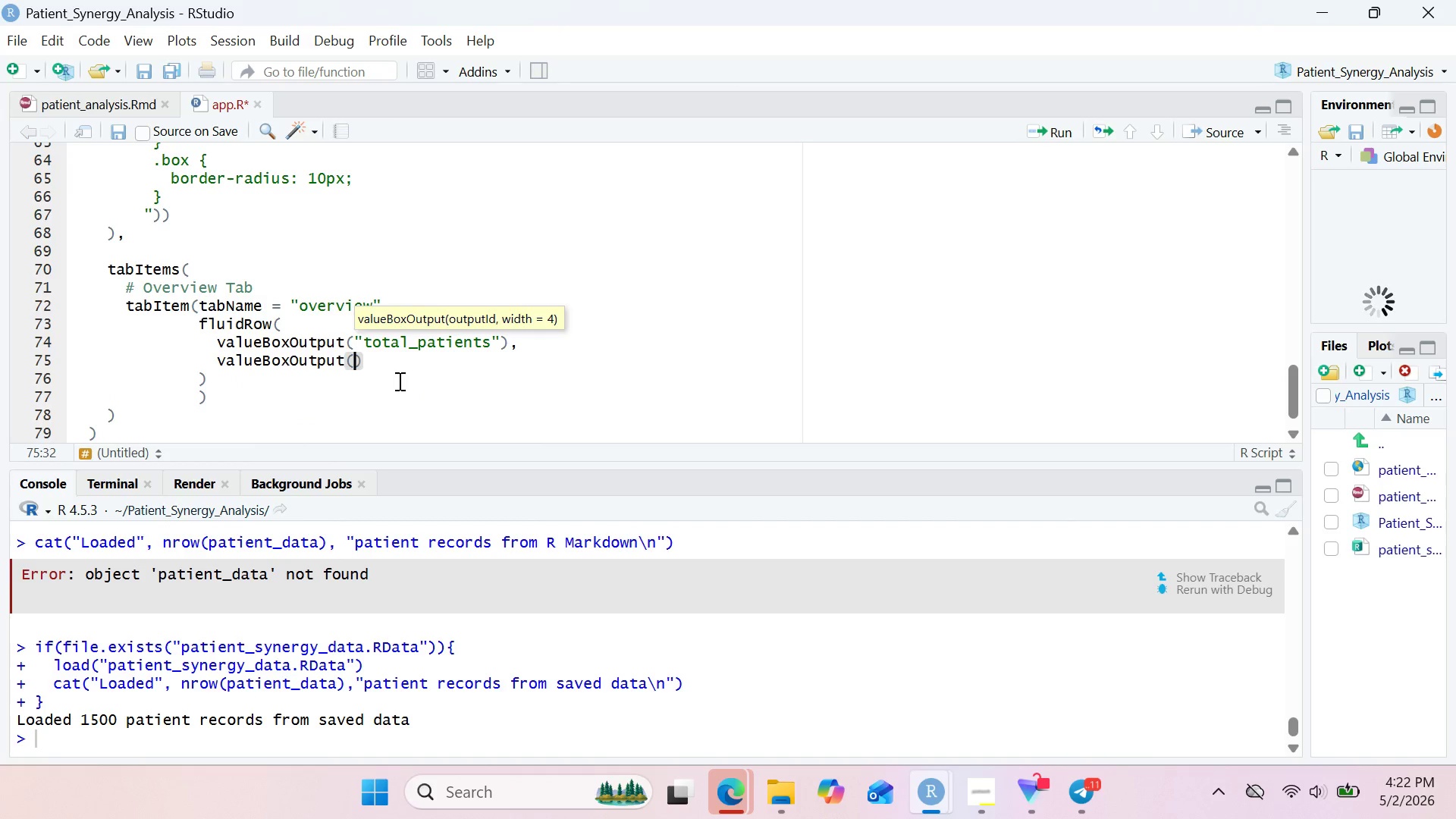 
type("avg_sta)
key(Backspace)
key(Backspace)
type(atisfaction)
 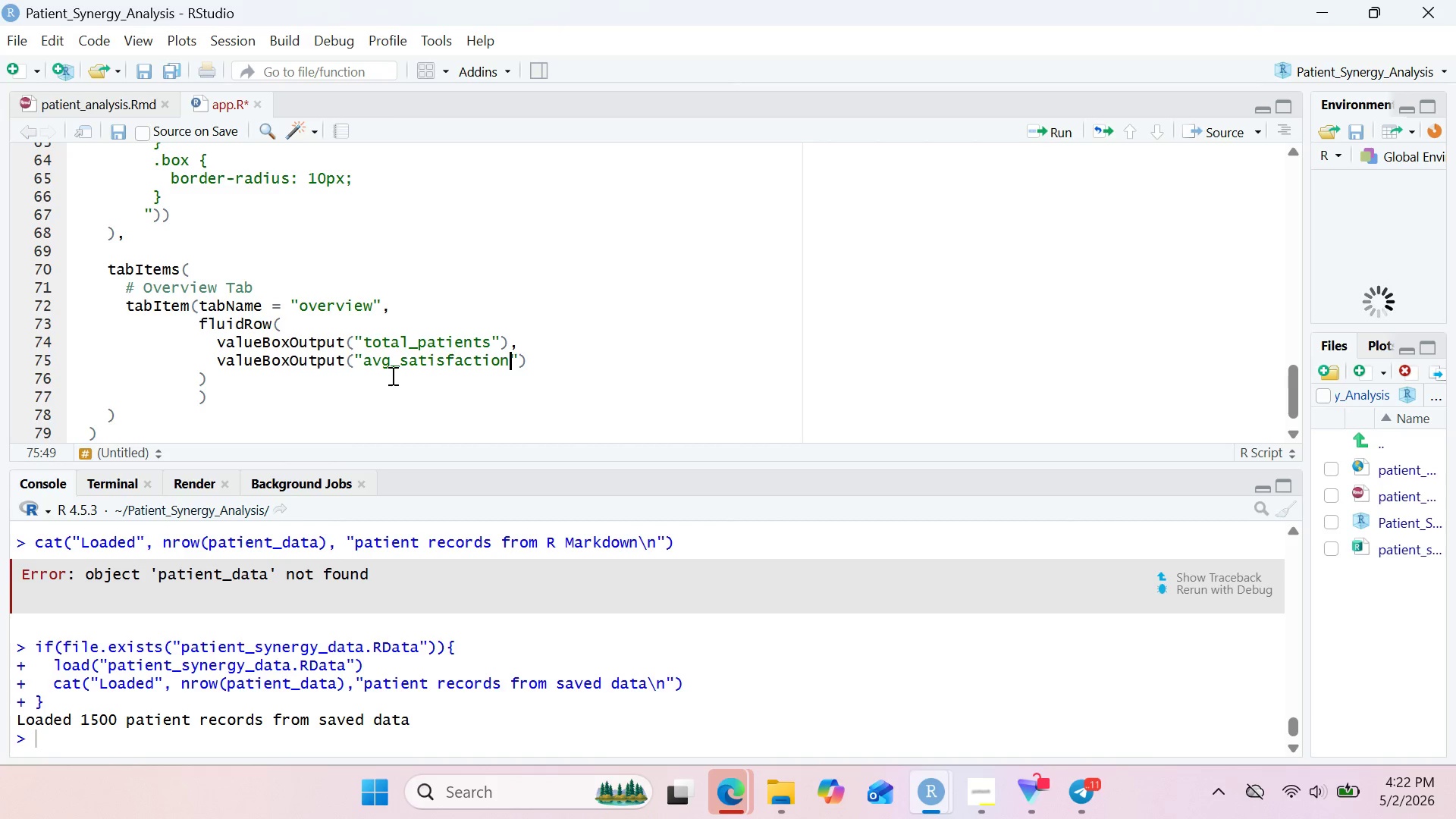 
key(ArrowRight)
 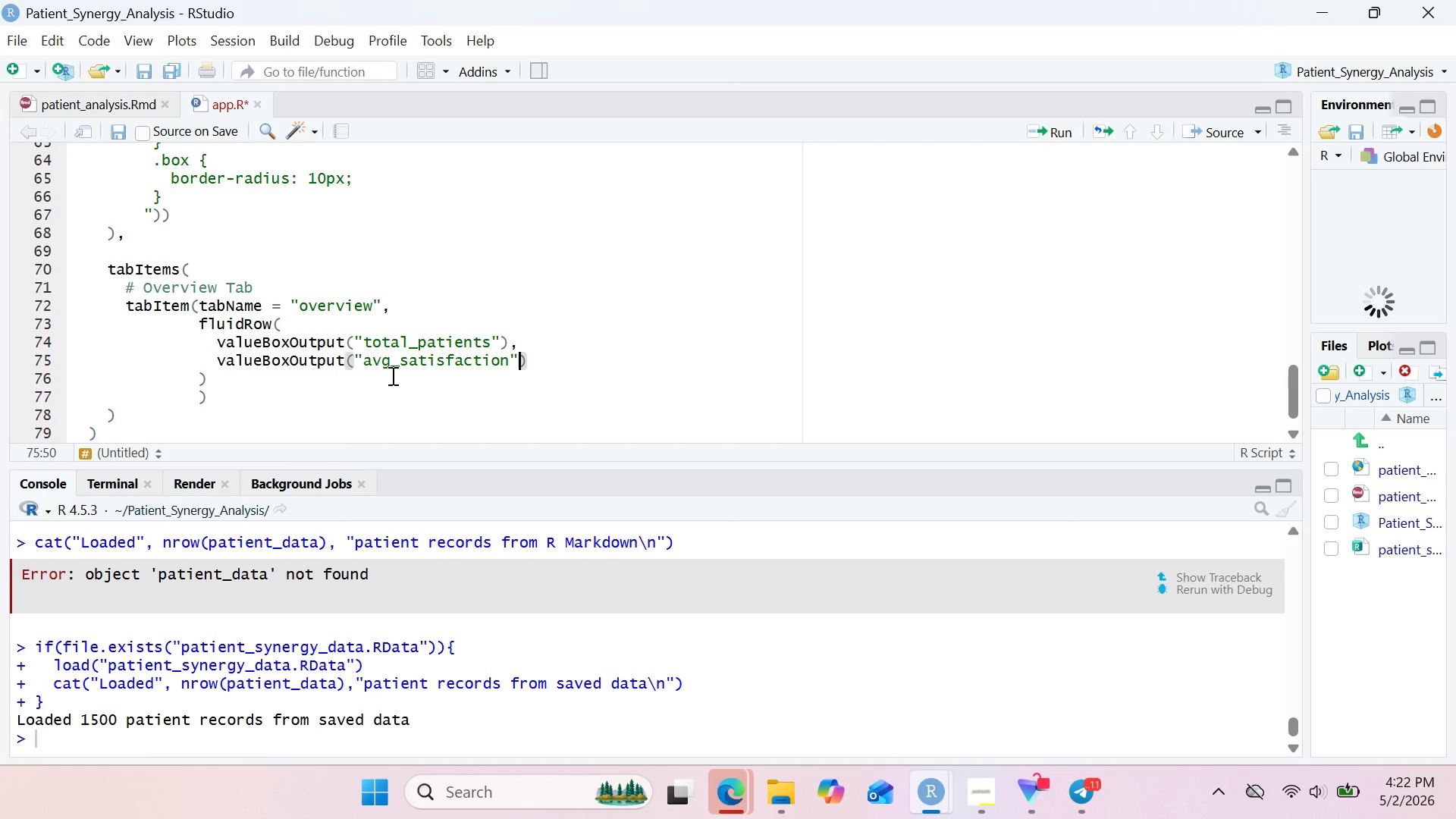 
key(ArrowRight)
 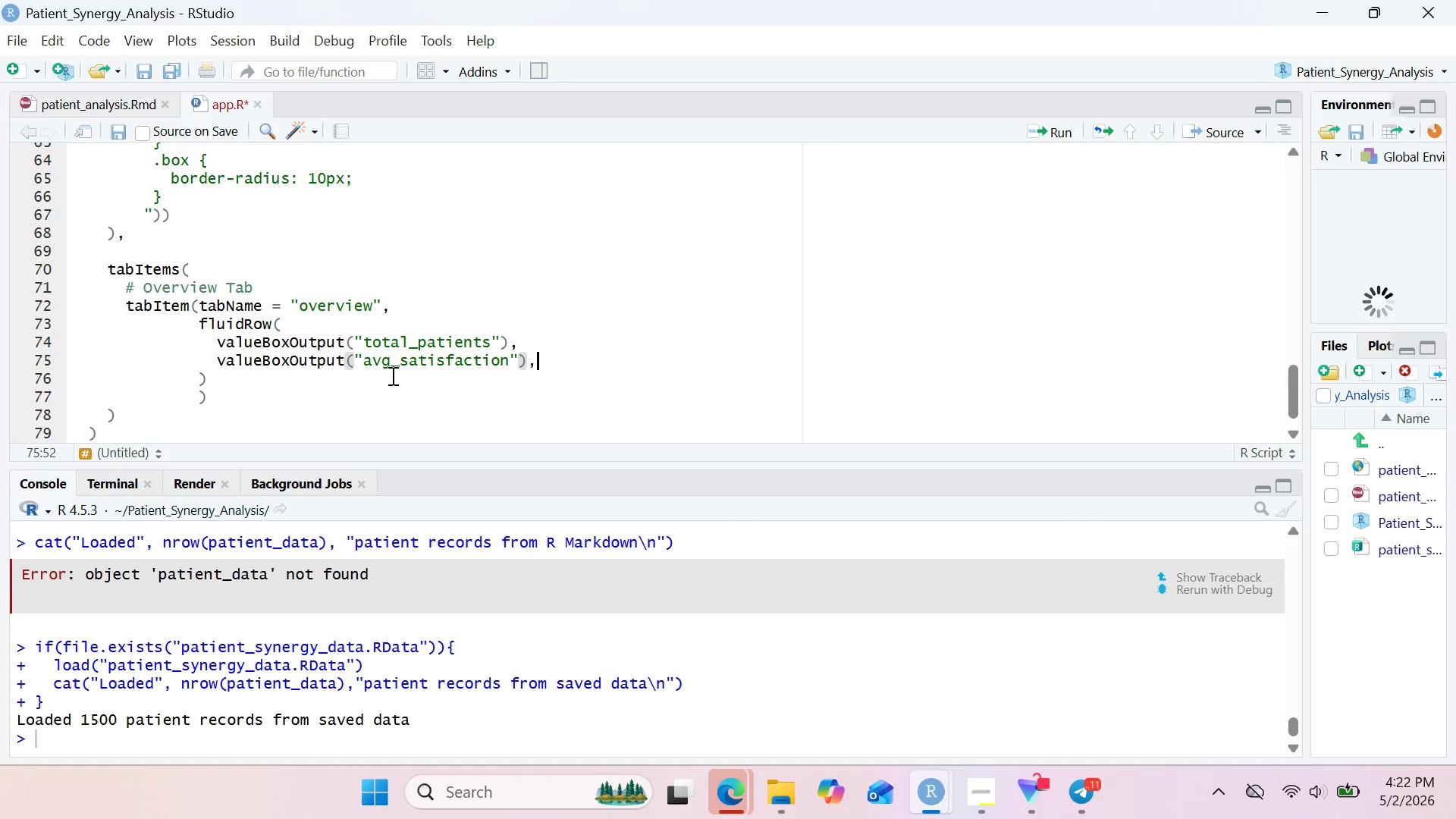 
key(Comma)
 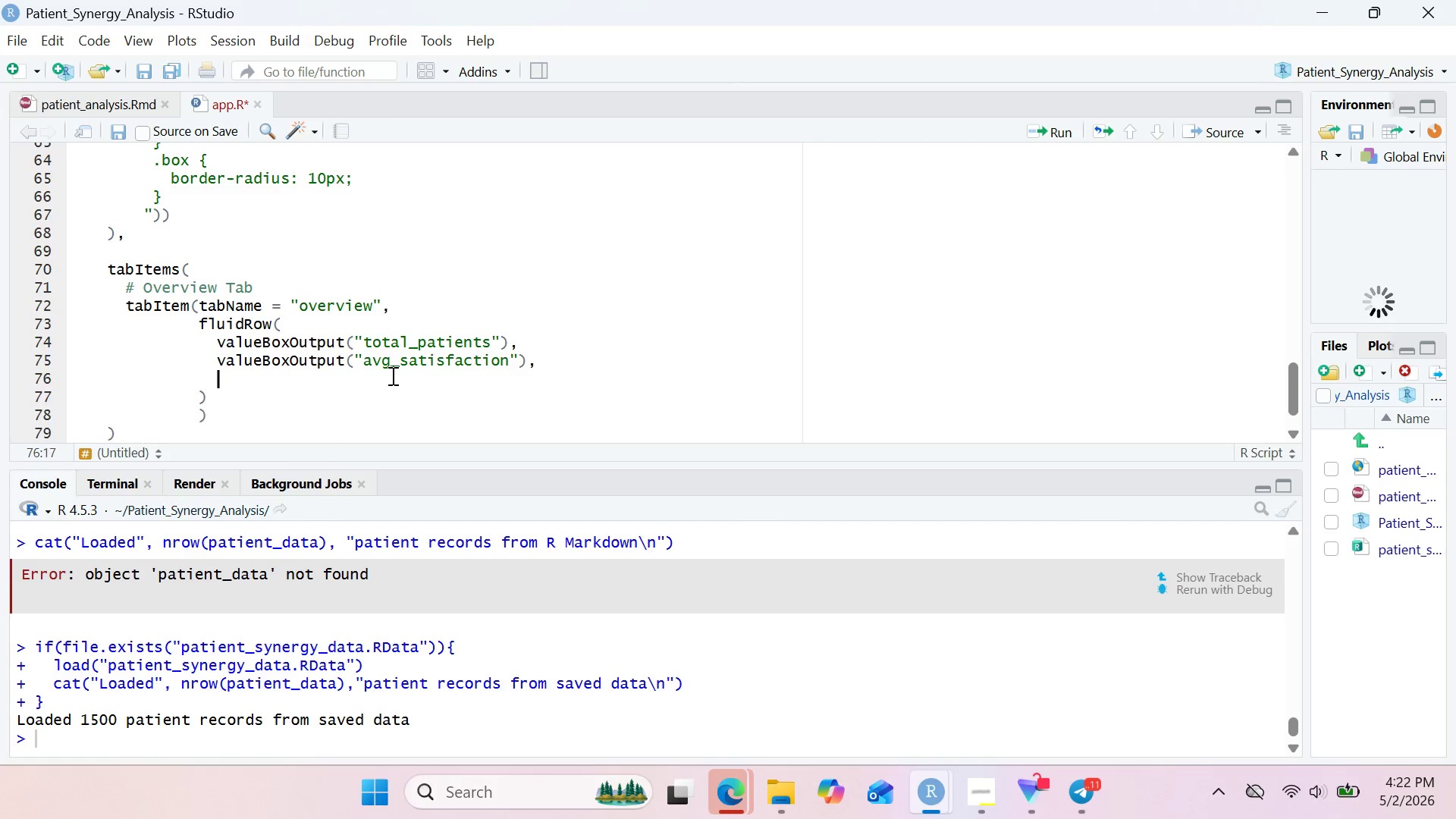 
key(Enter)
 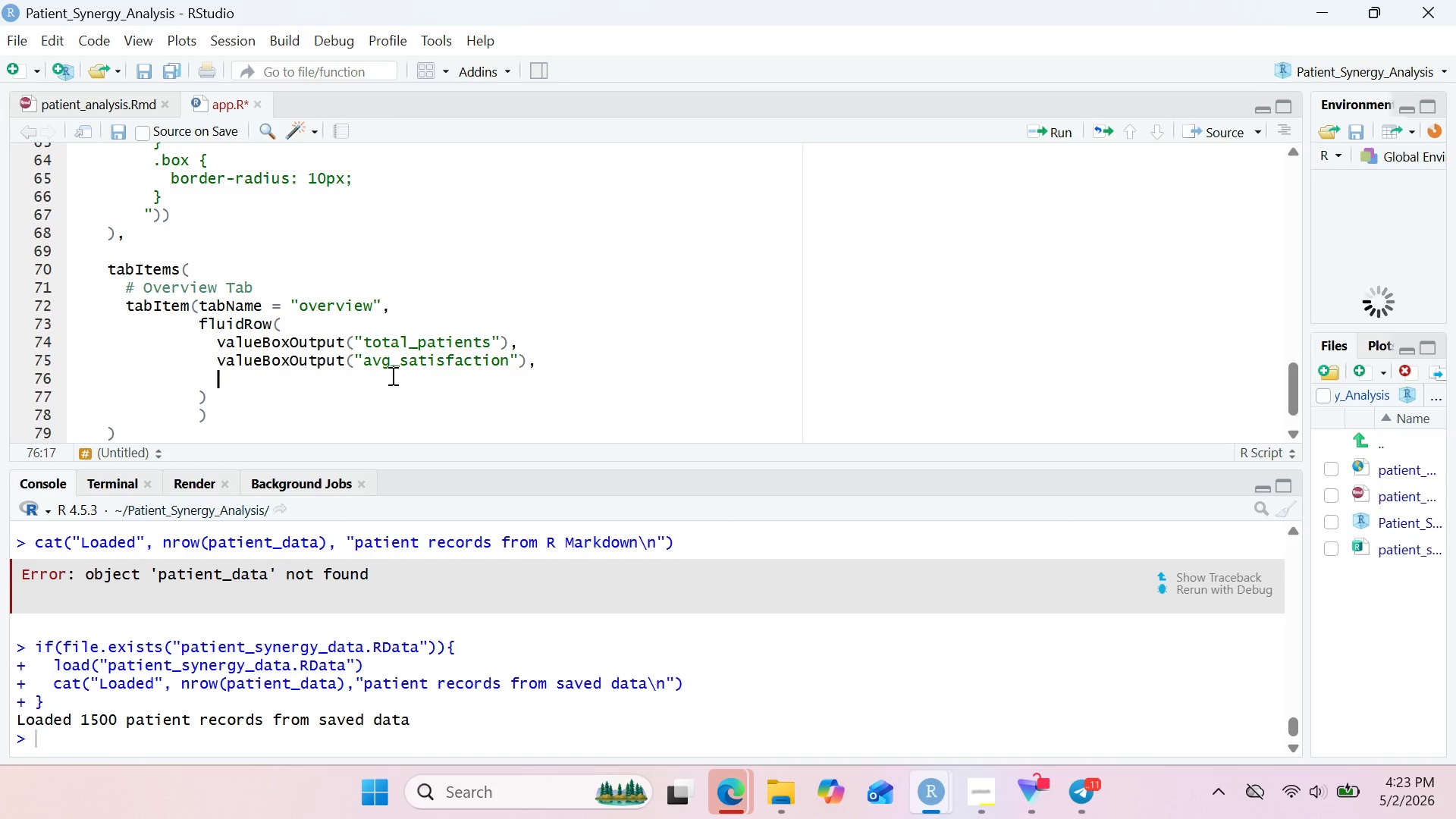 
type(valu)
 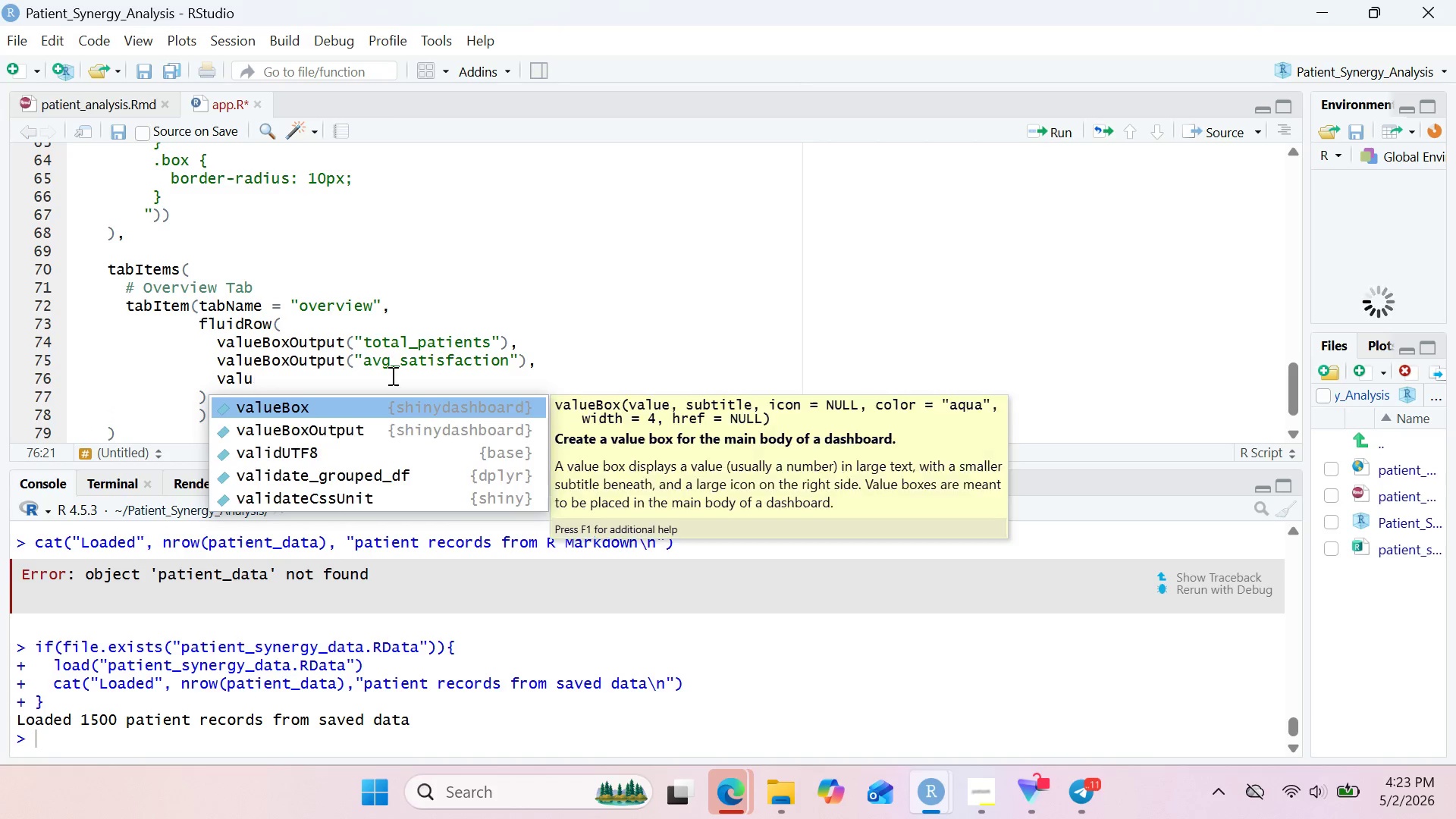 
key(ArrowDown)
 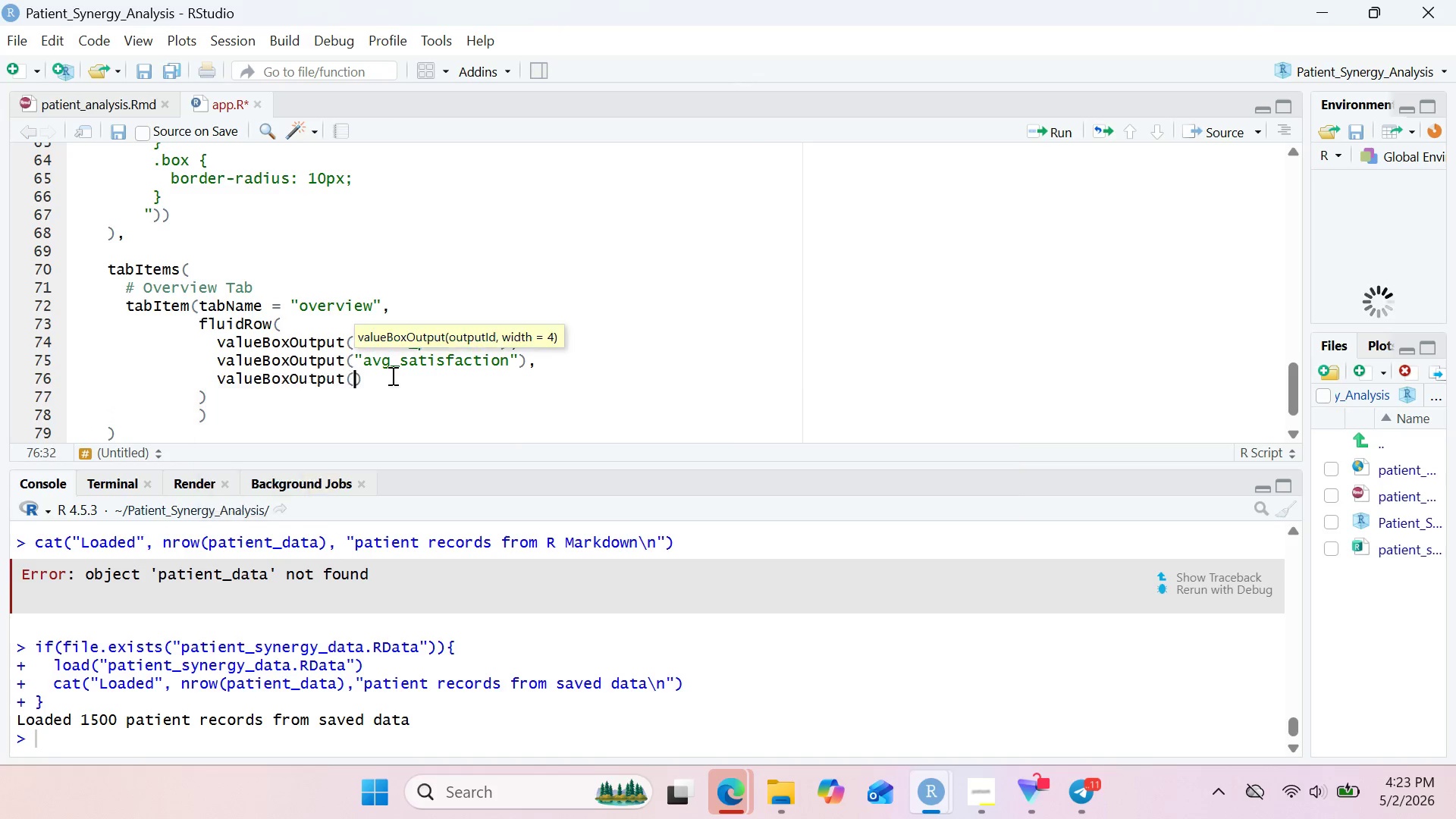 
key(Enter)
 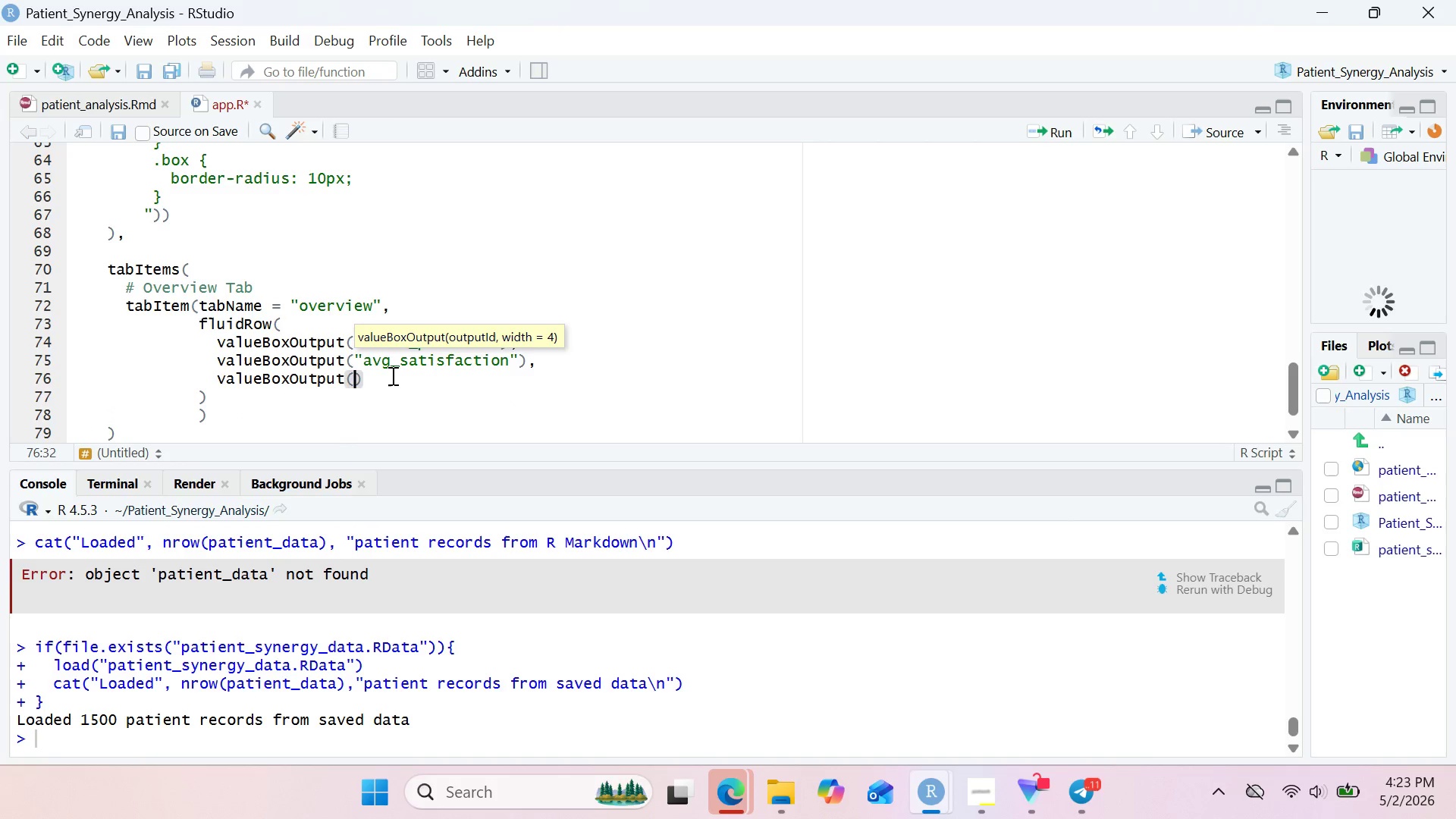 
type('best_combo)
 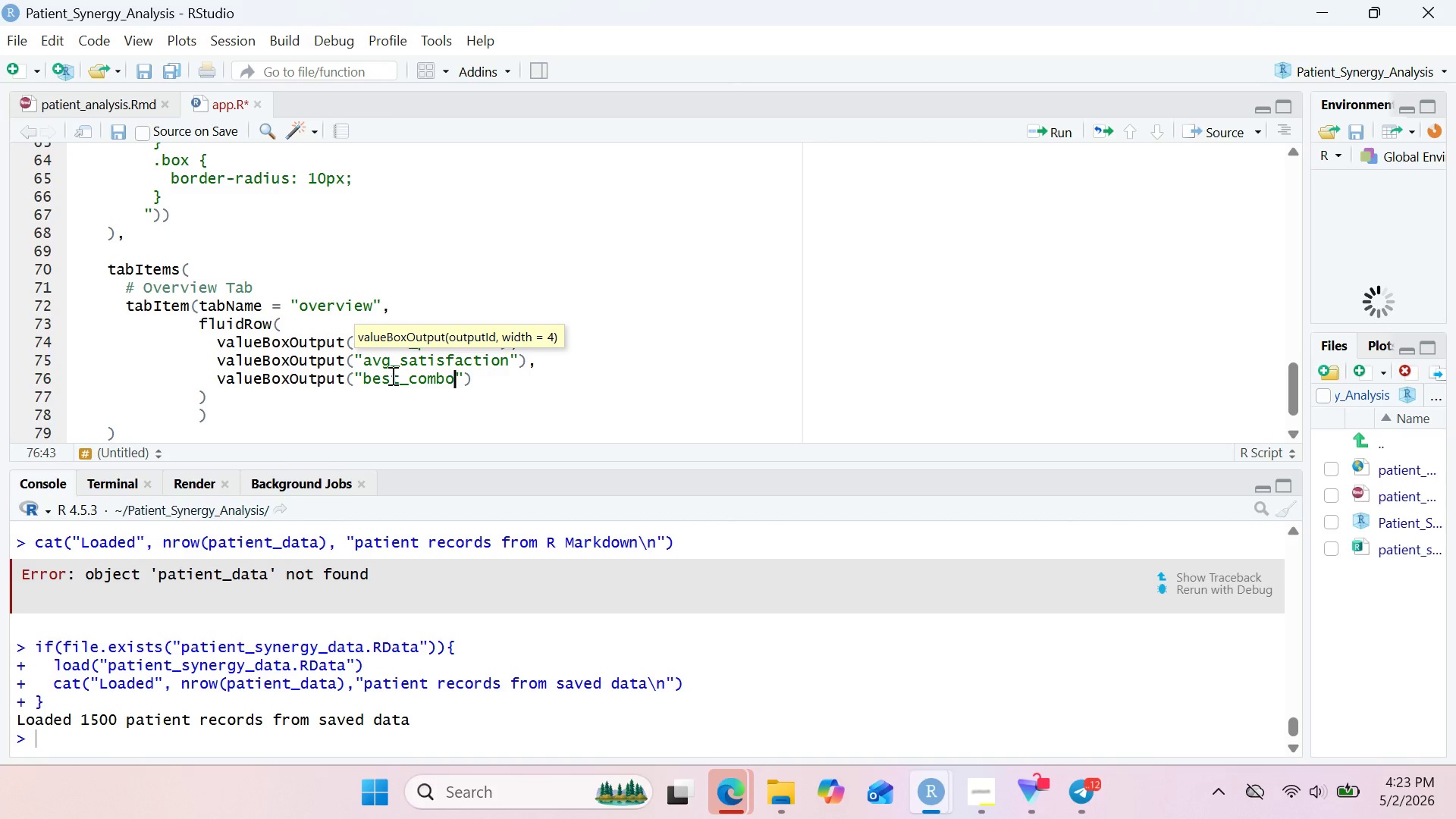 
left_click([246, 404])
 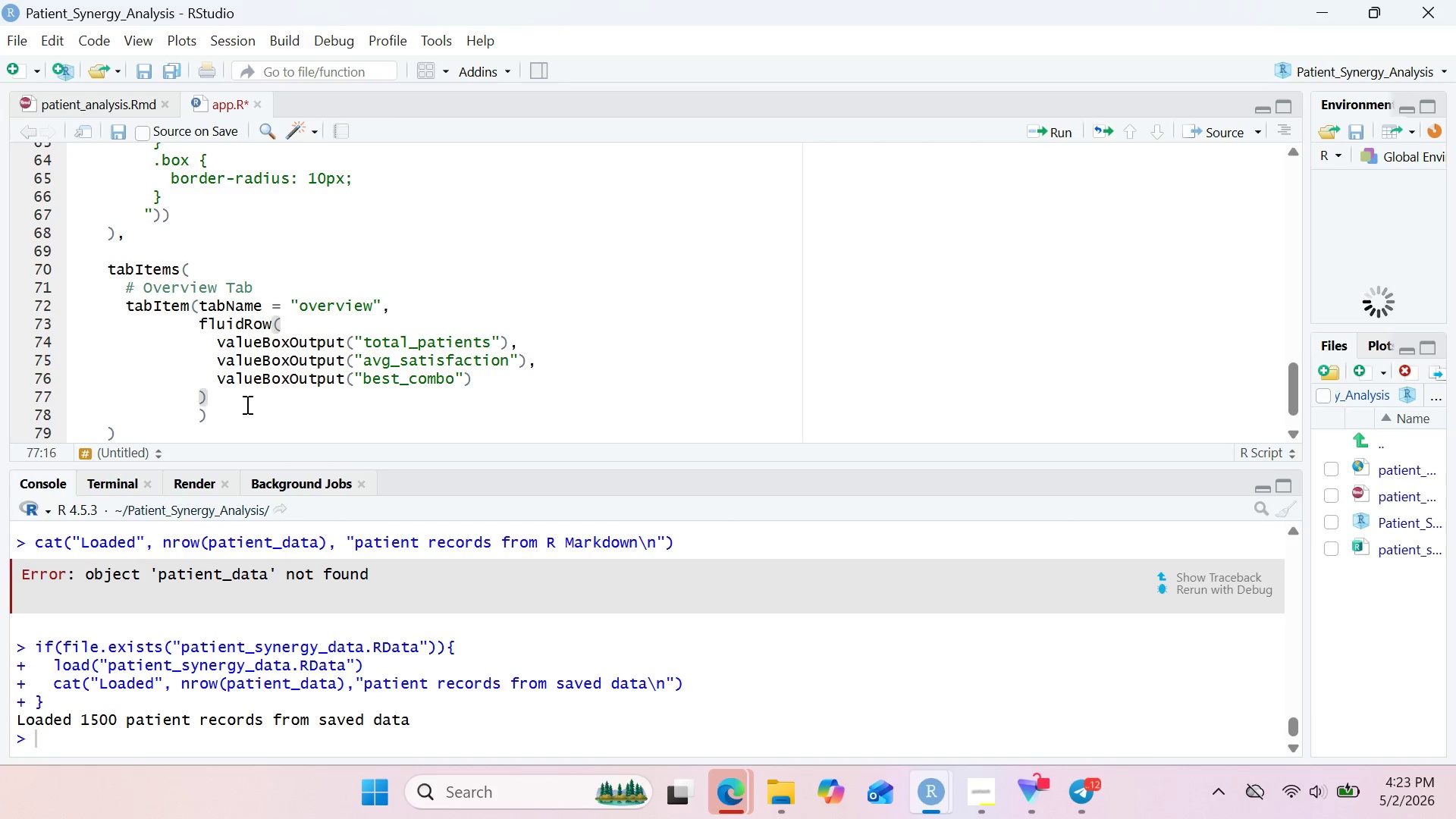 
key(Comma)
 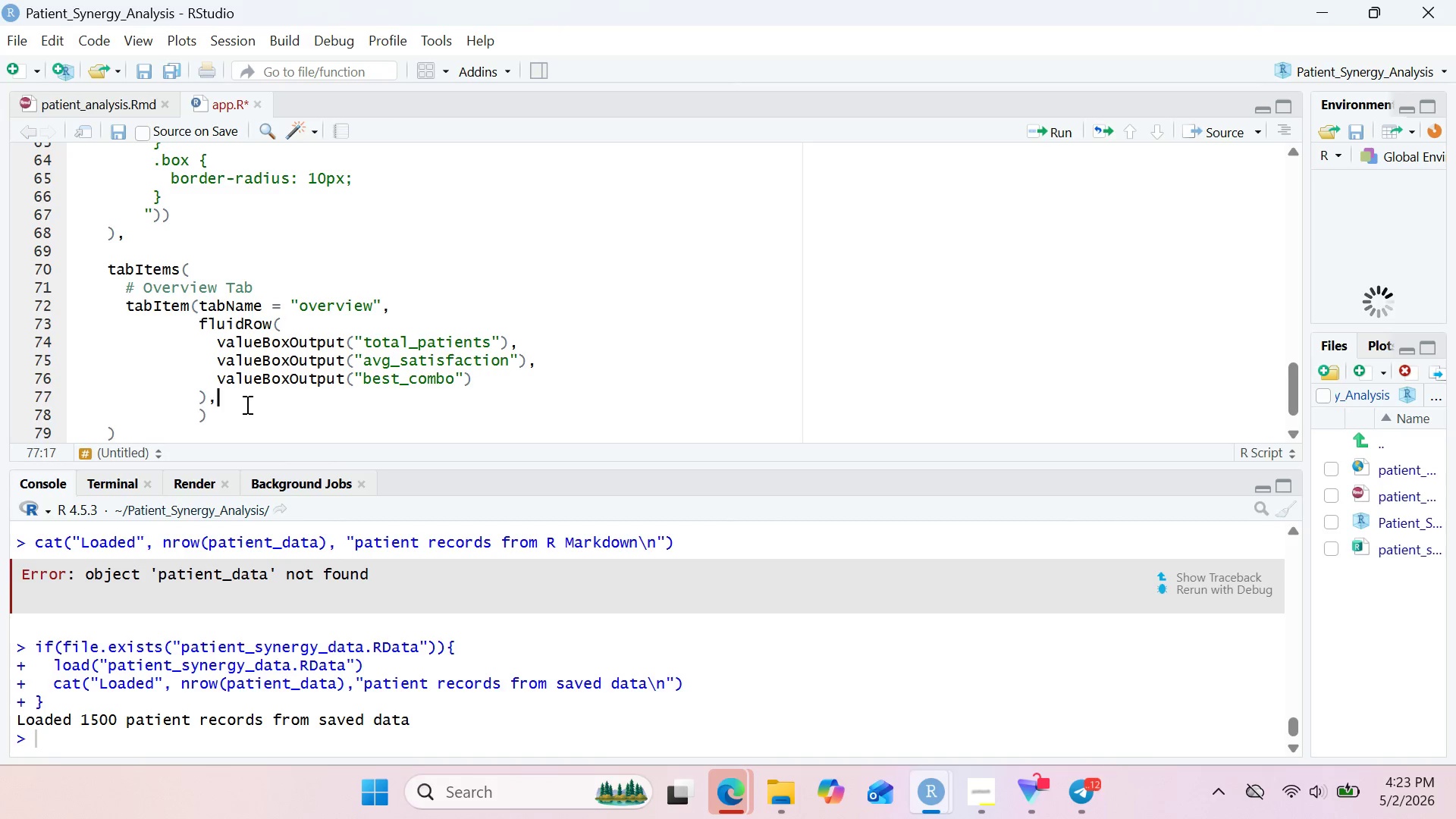 
key(Enter)
 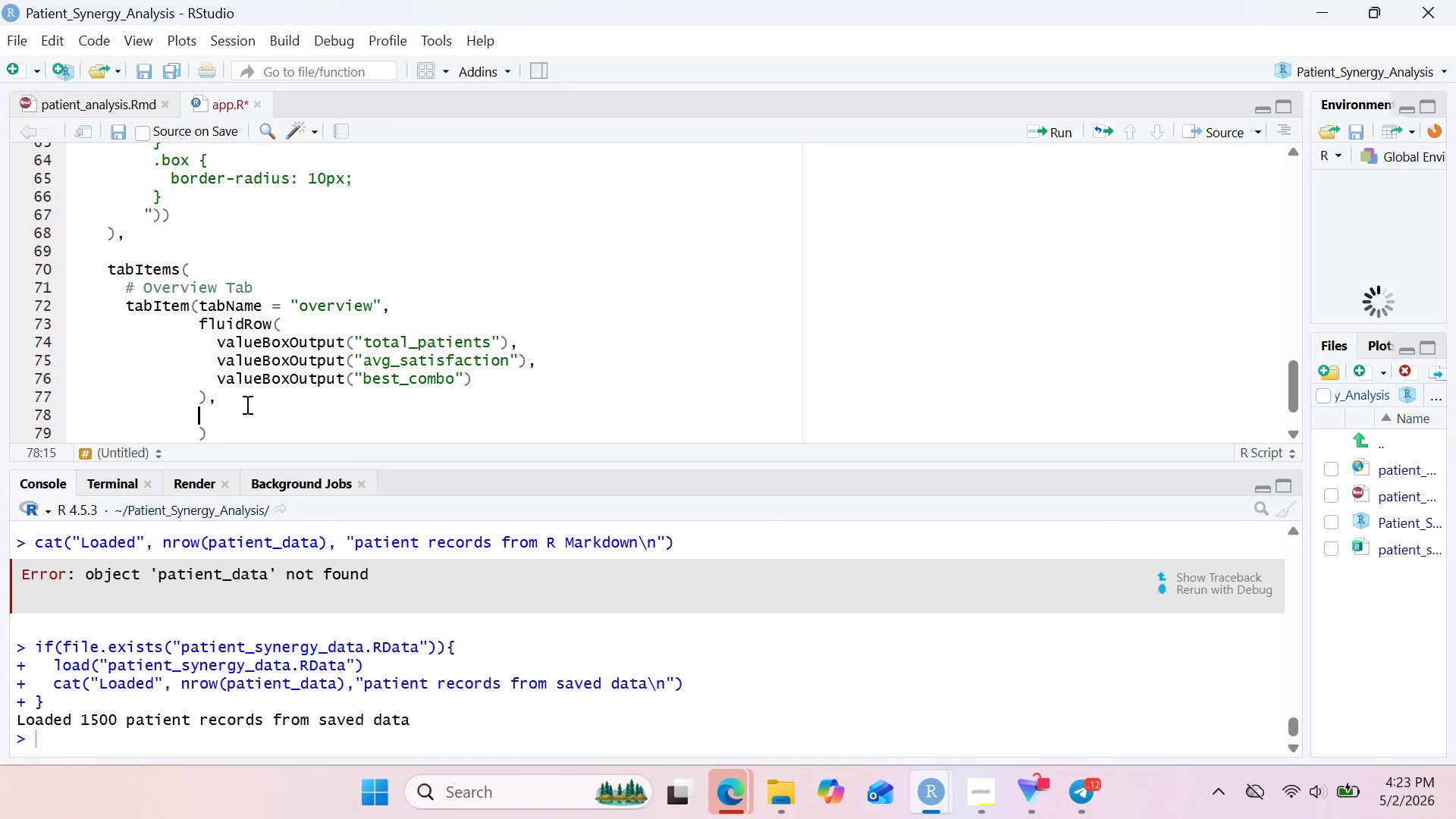 
type(fluid)
 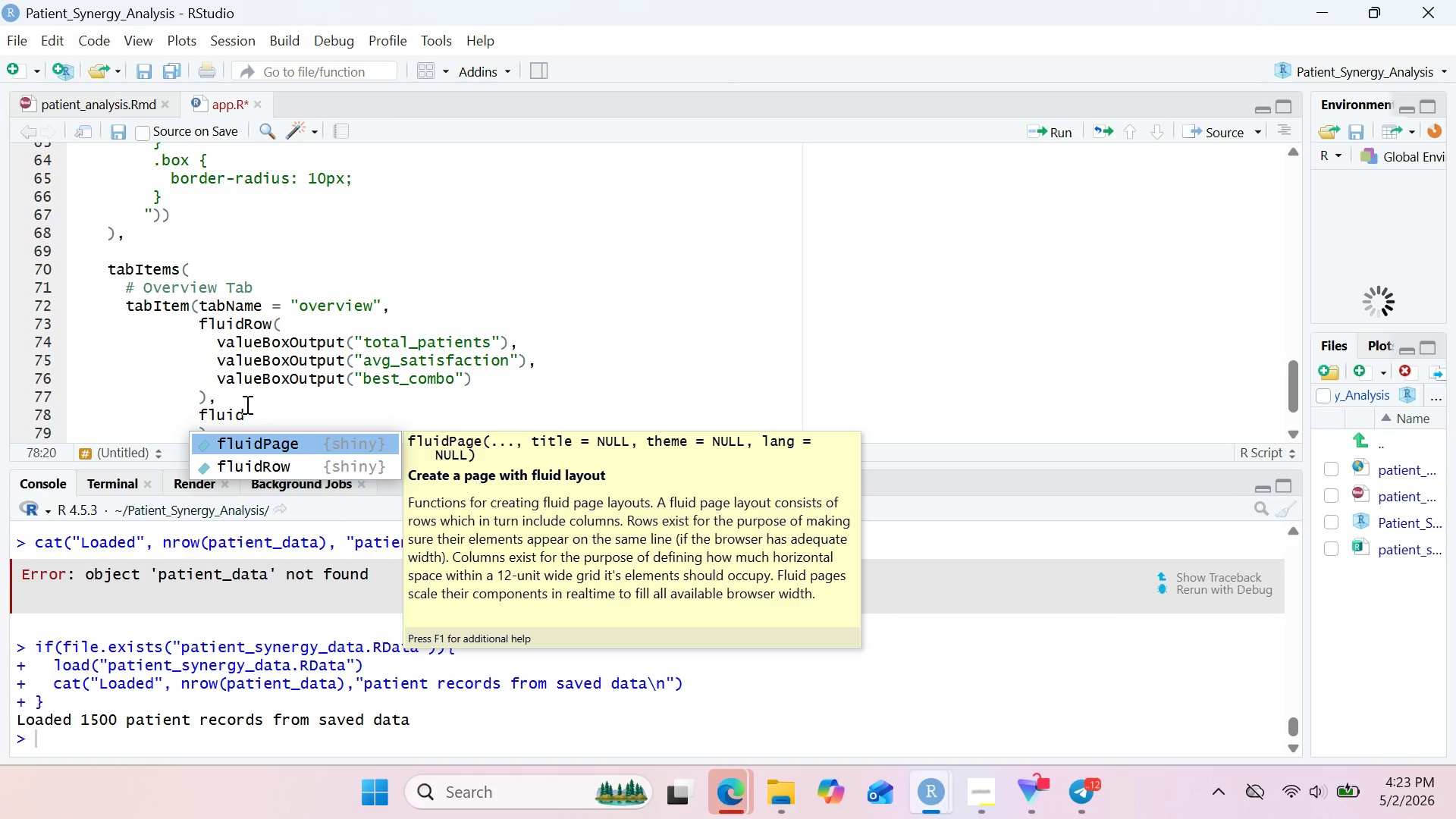 
key(ArrowDown)
 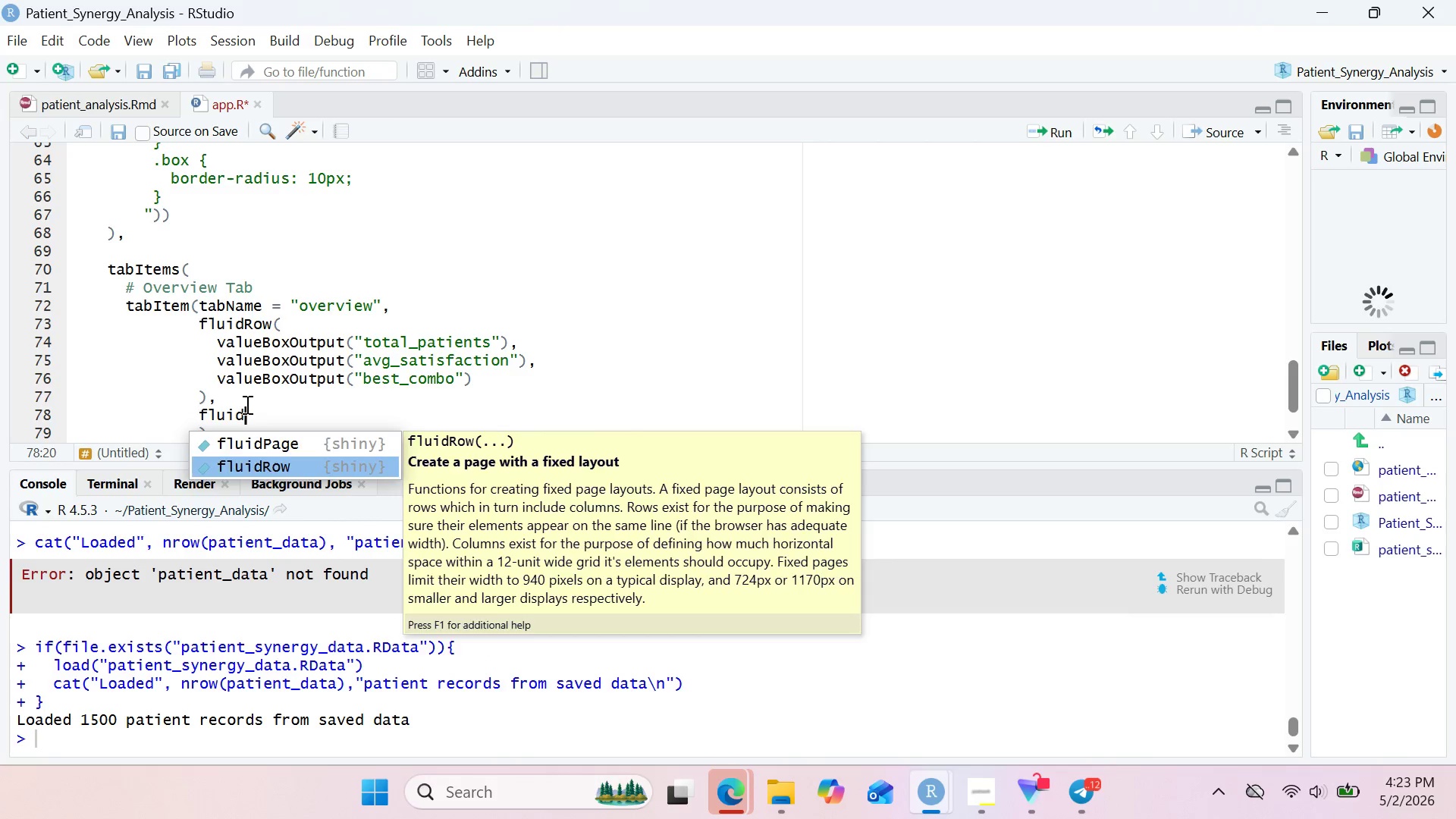 
key(Enter)
 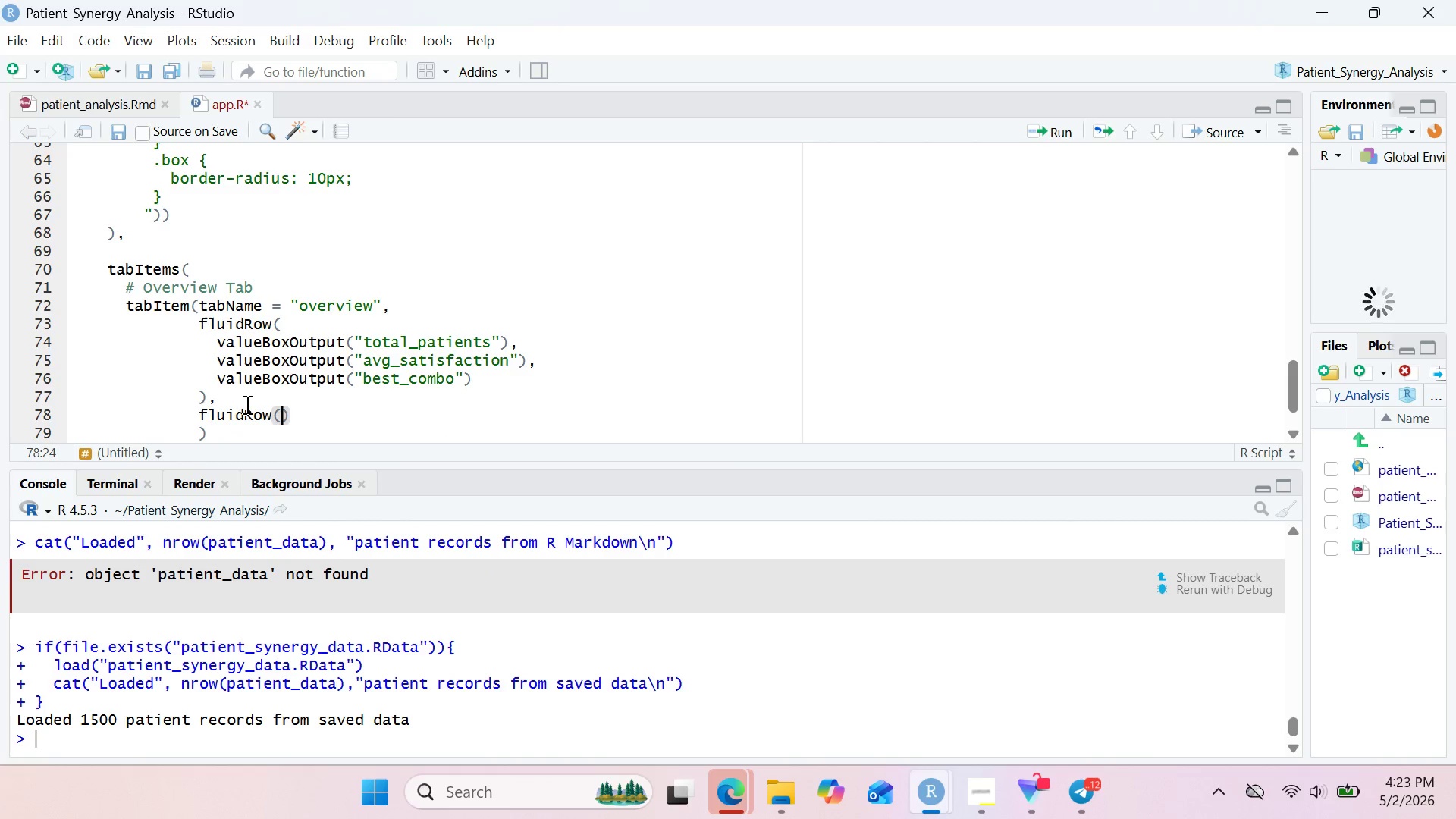 
key(Enter)
 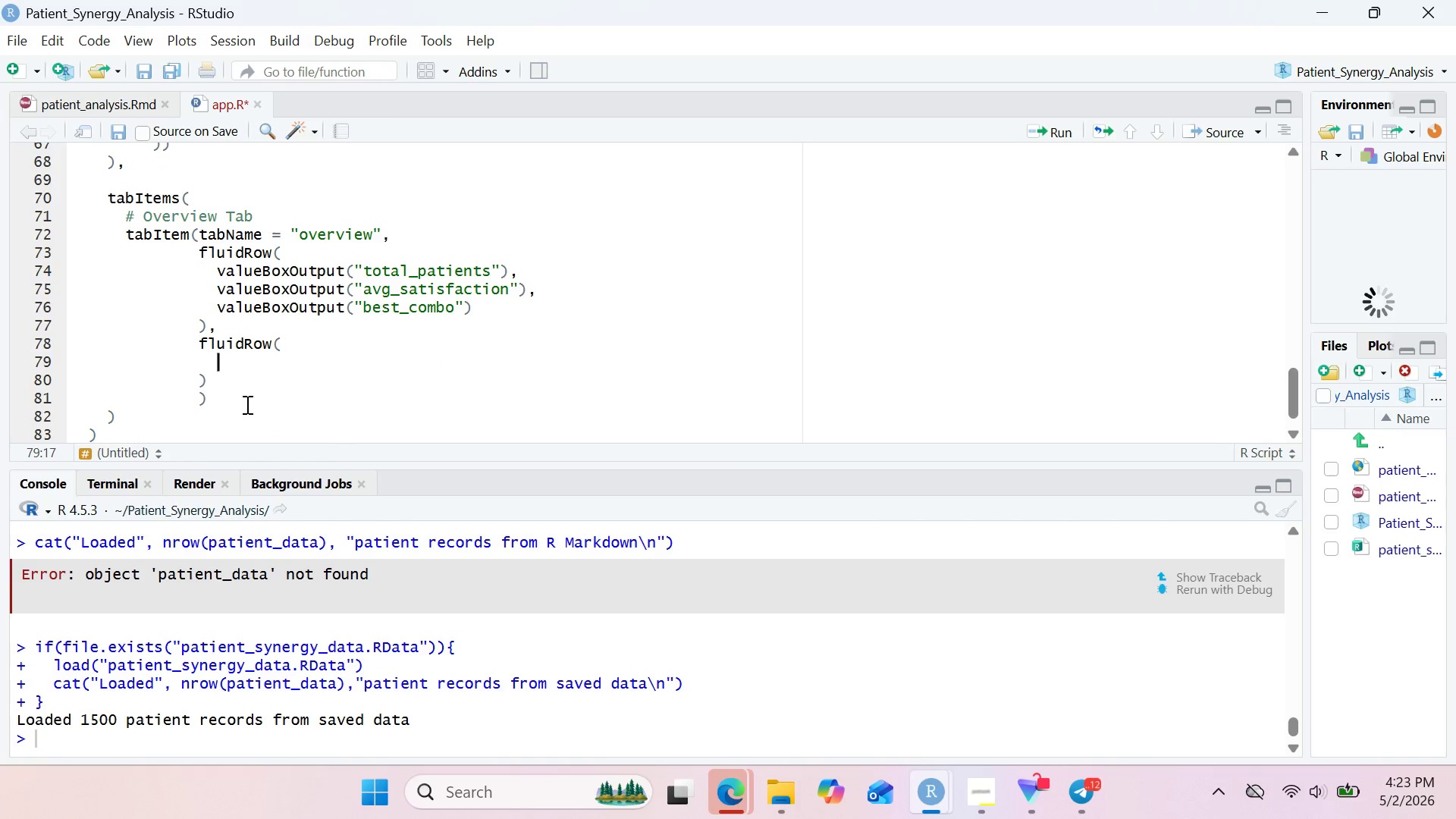 
type(box()
 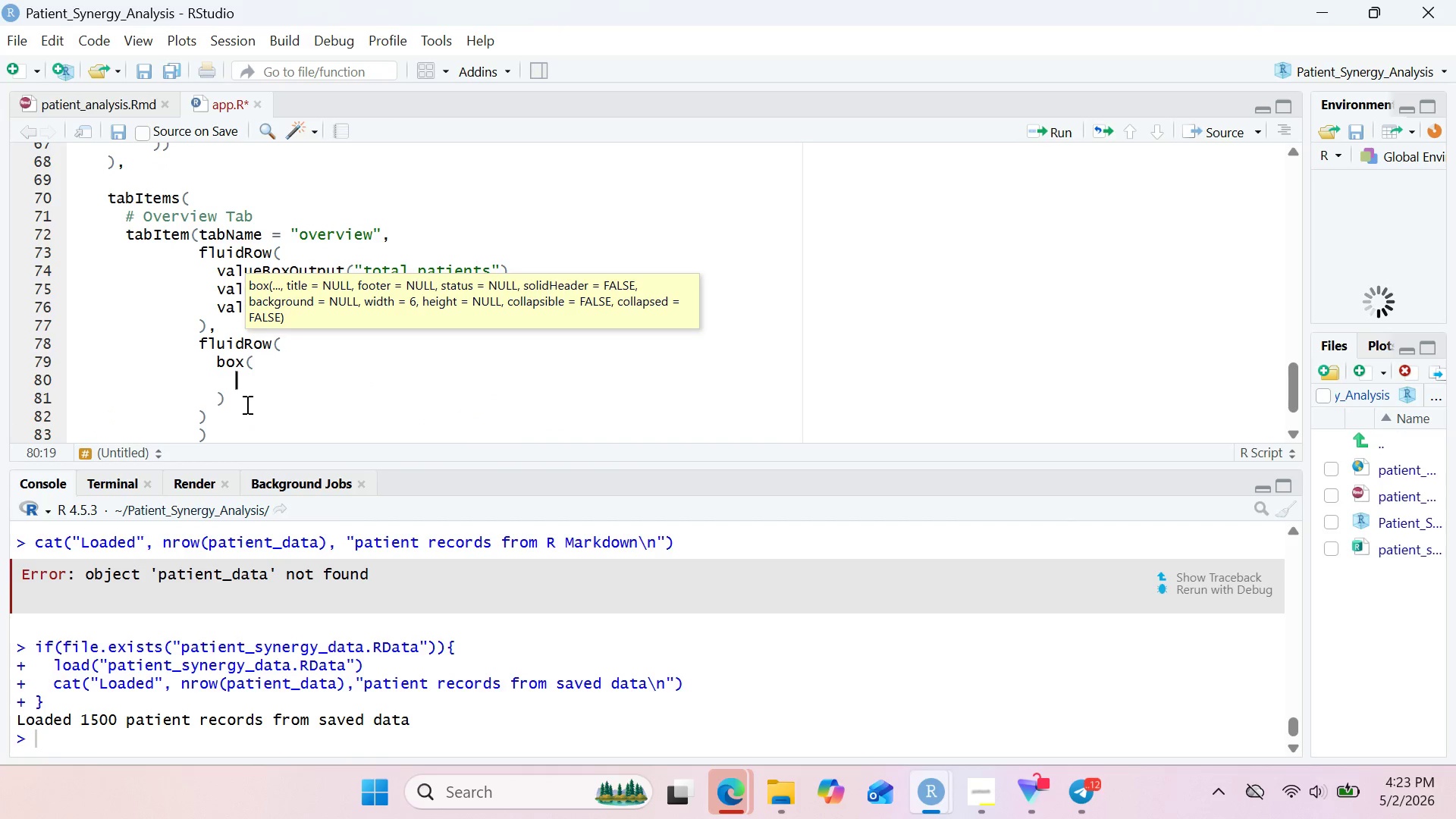 
 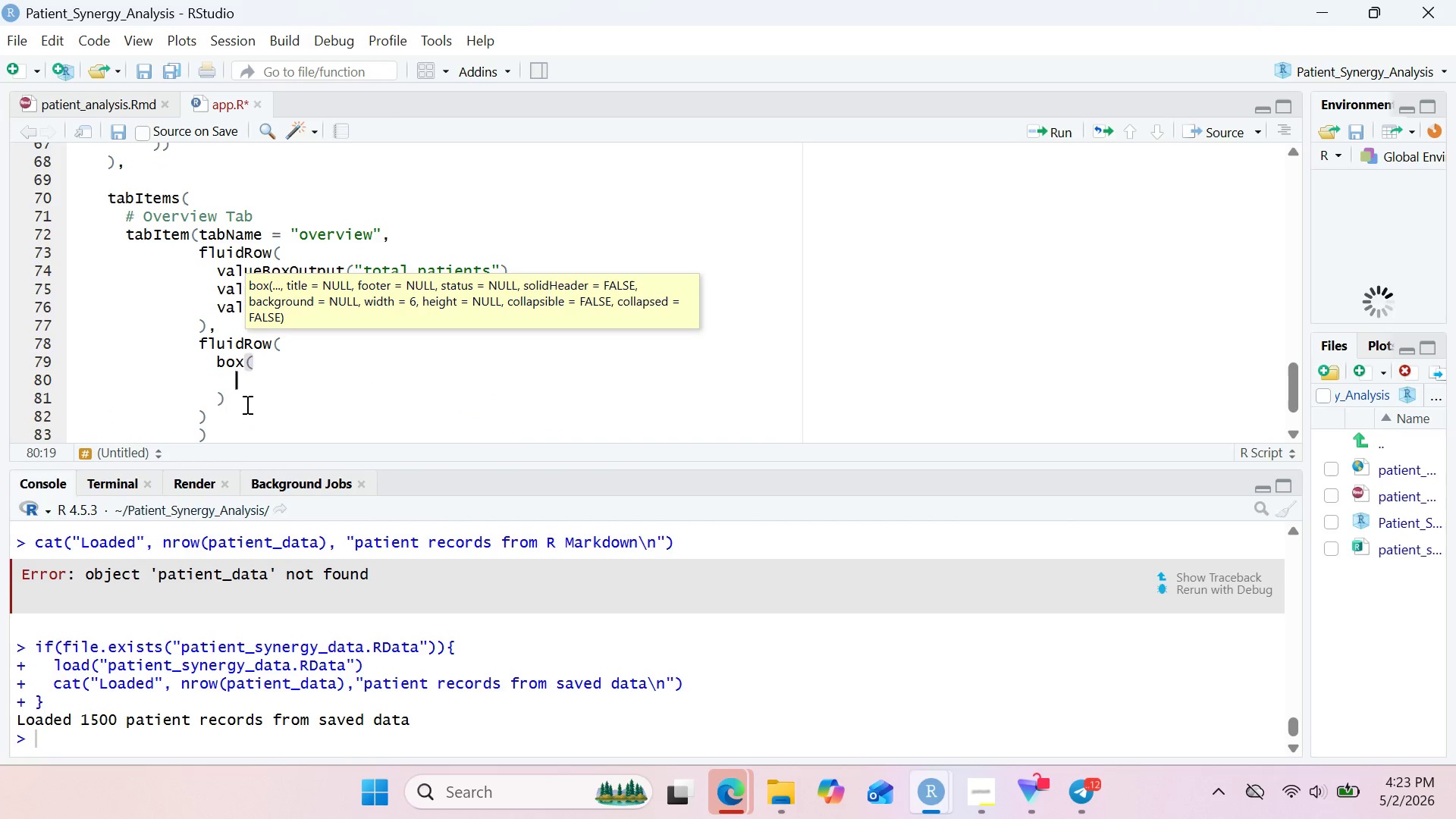 
key(Enter)
 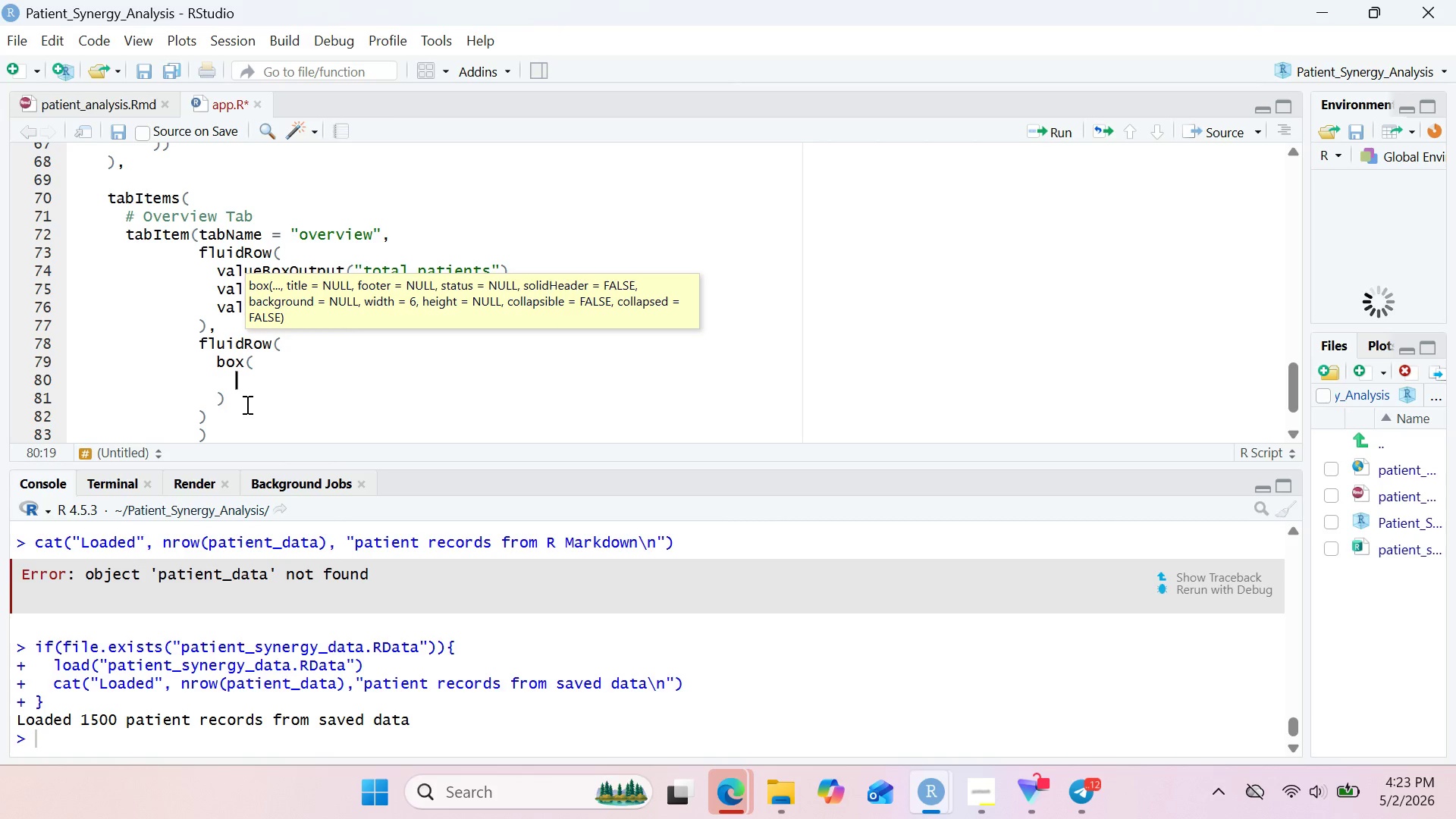 
type(title)
 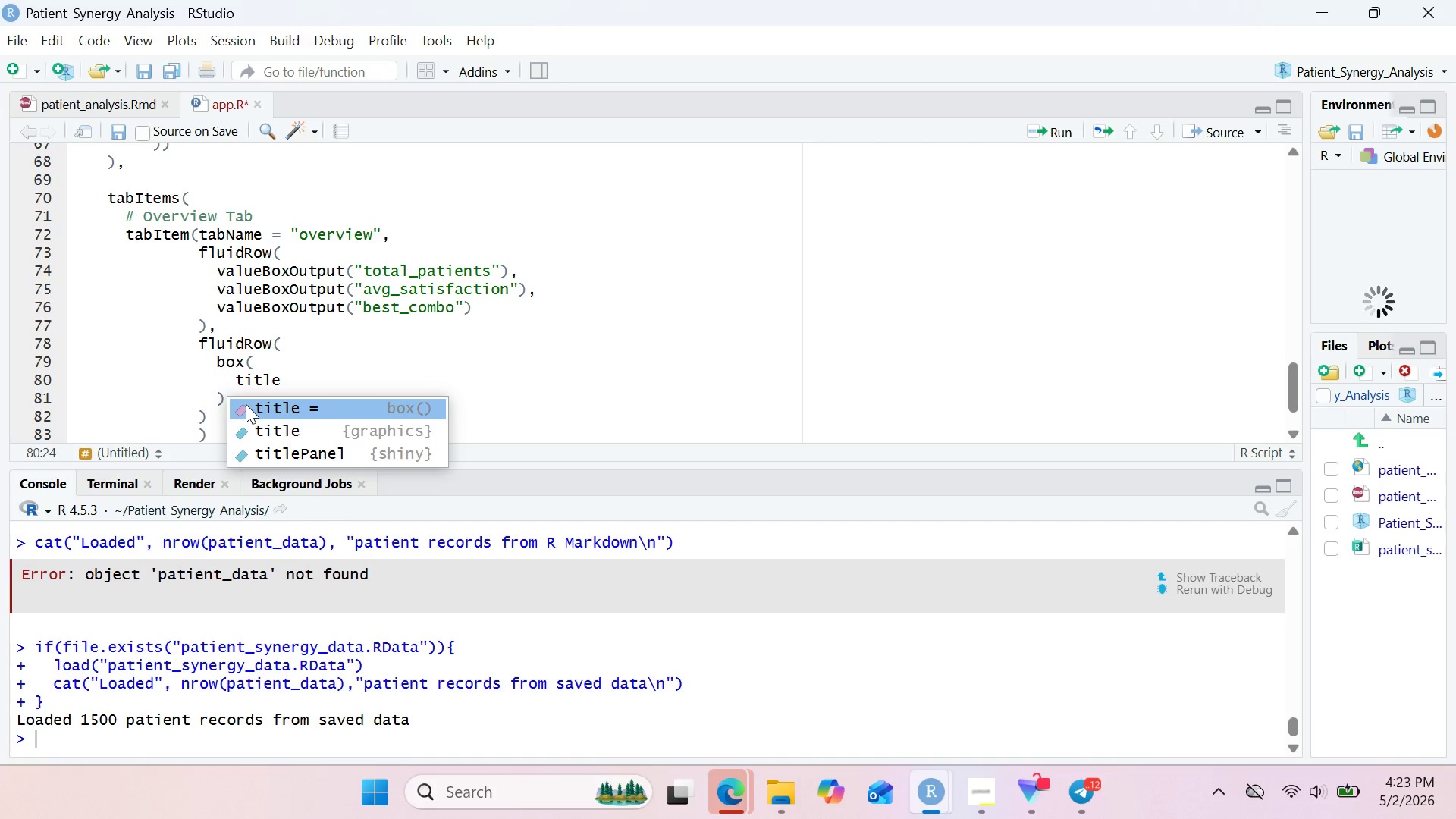 
type( = "Sati)
 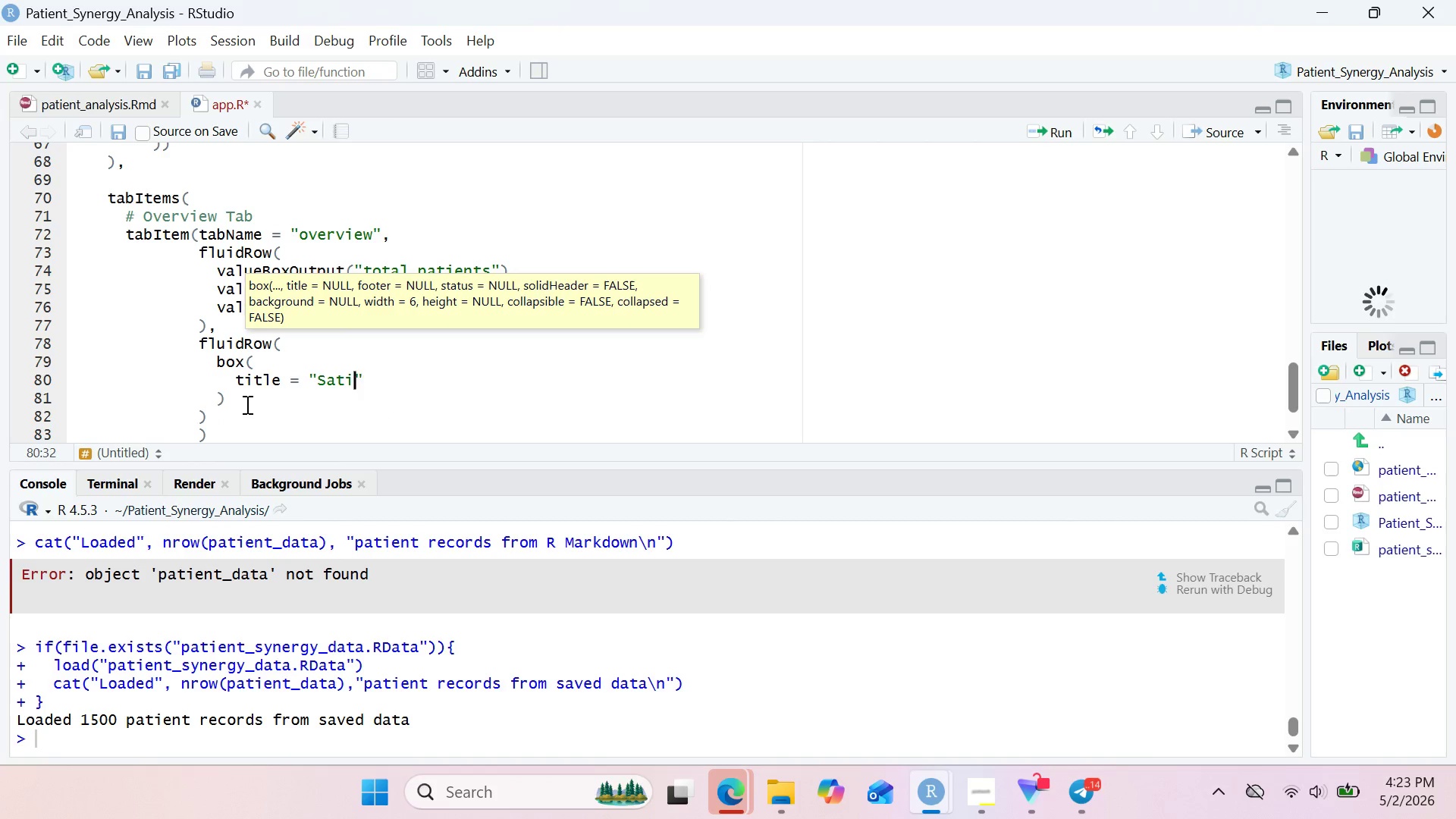 
type(sfaction by Teh)
key(Backspace)
type(herapy Combination)
 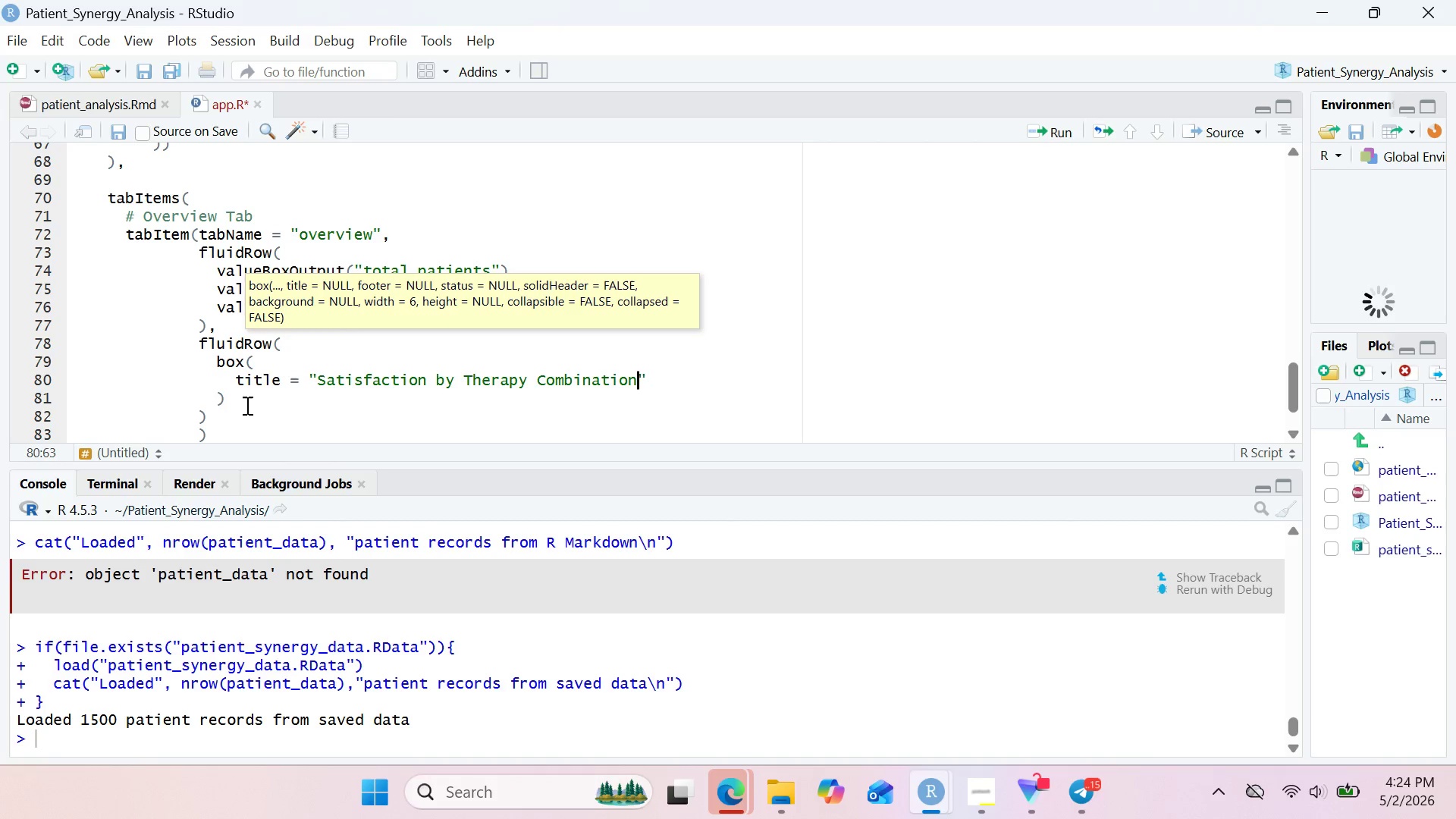 
key(ArrowRight)
 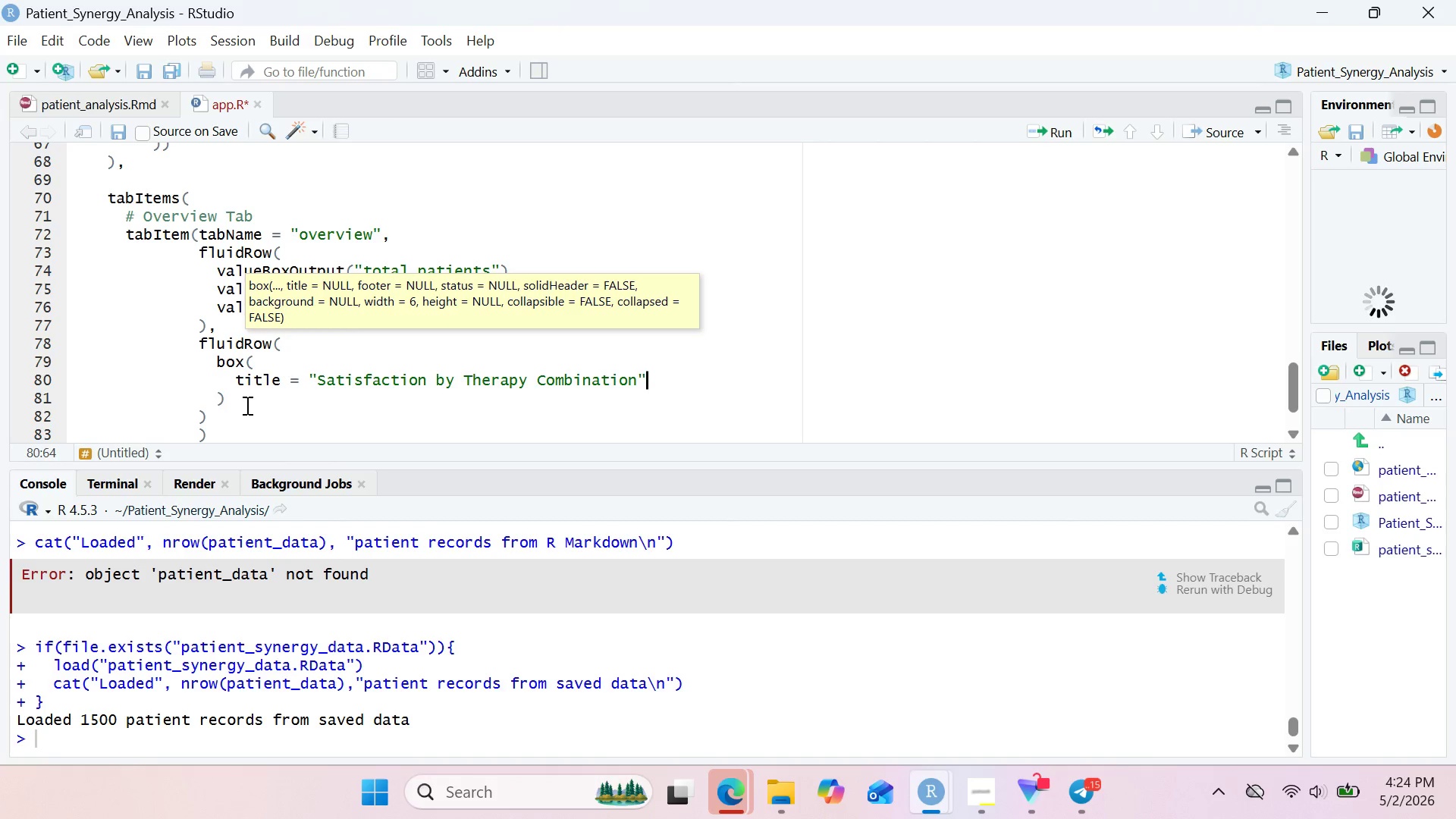 
key(Comma)
 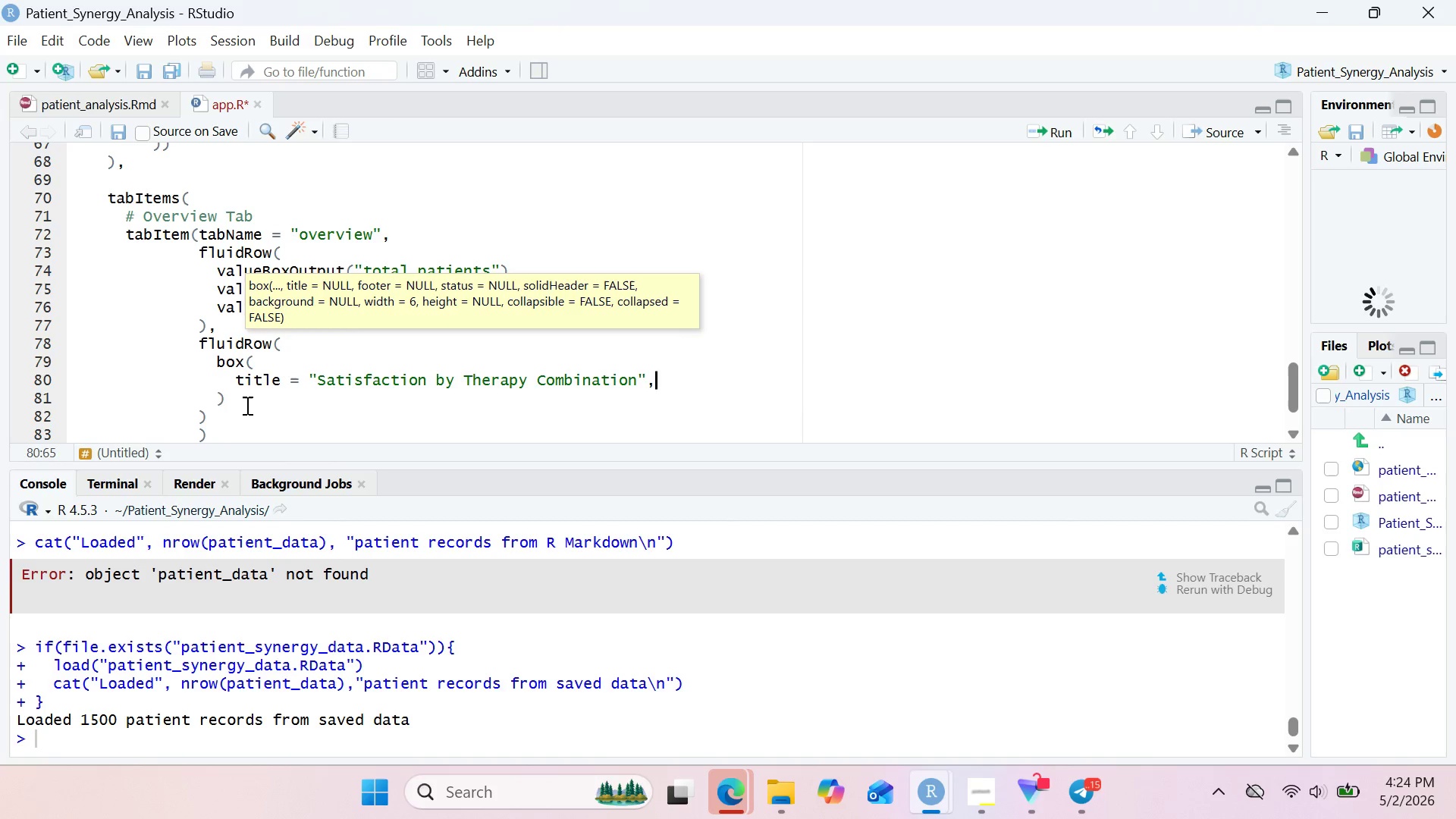 
key(Enter)
 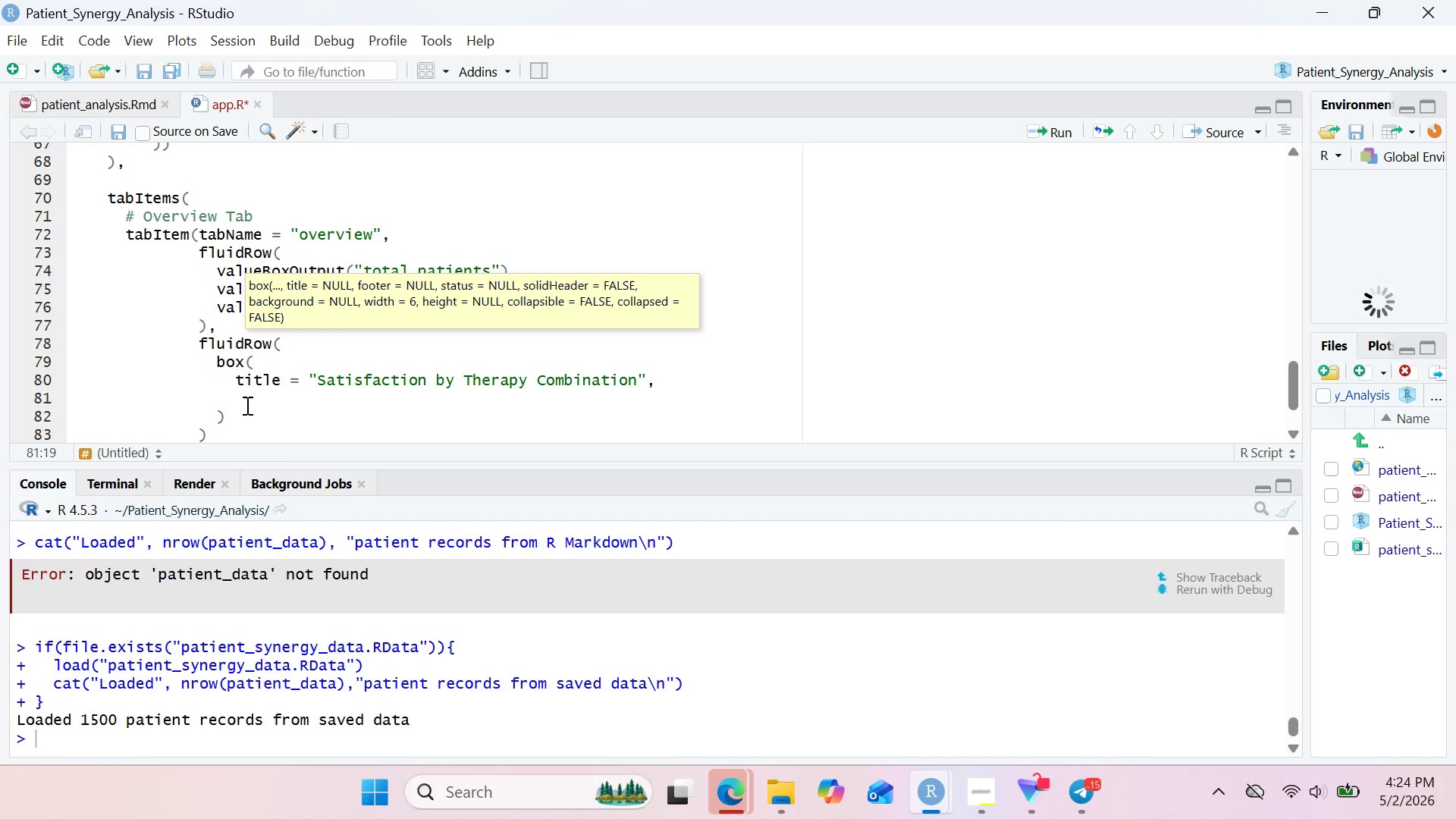 
type(stat)
 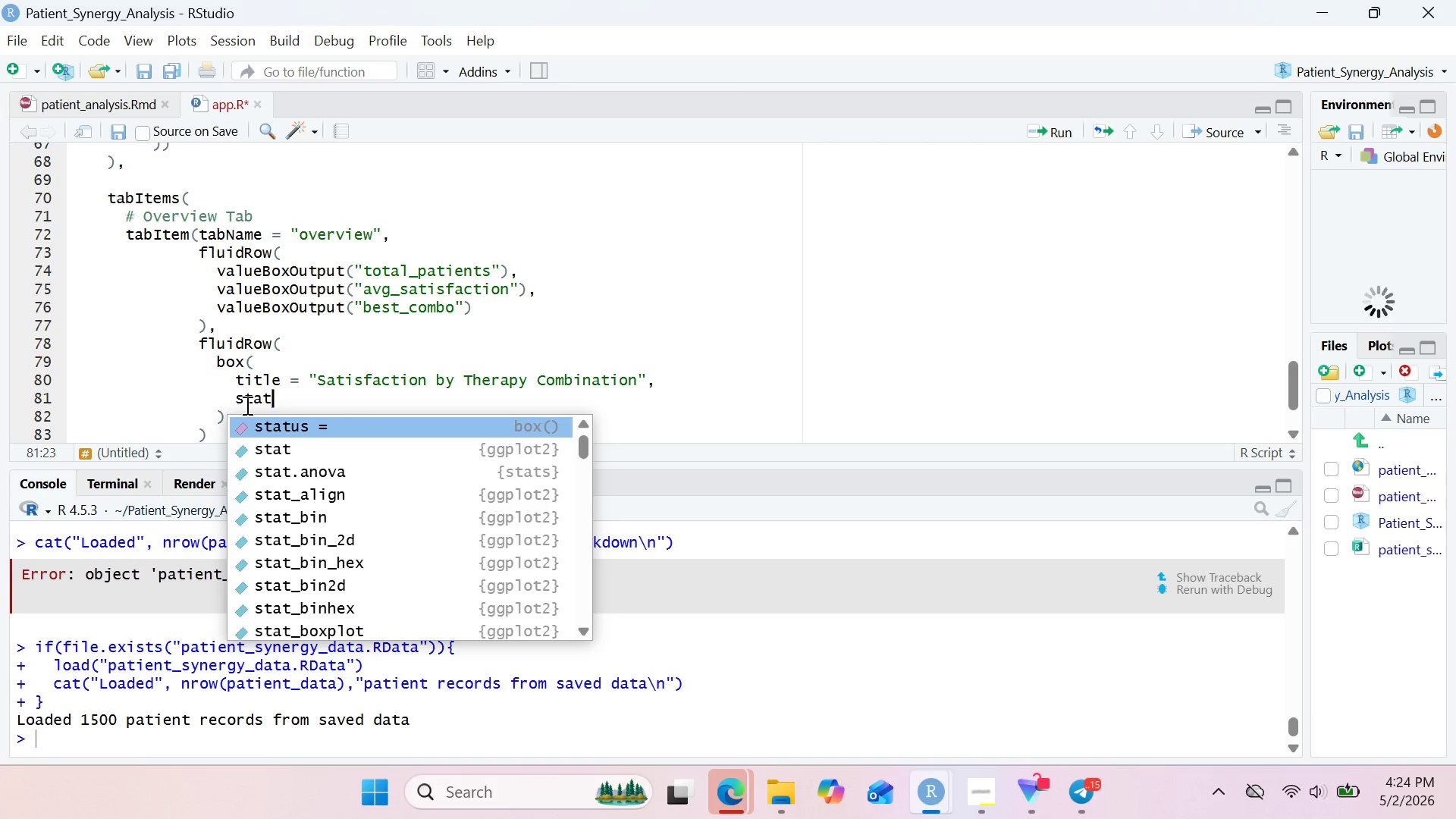 
key(Enter)
 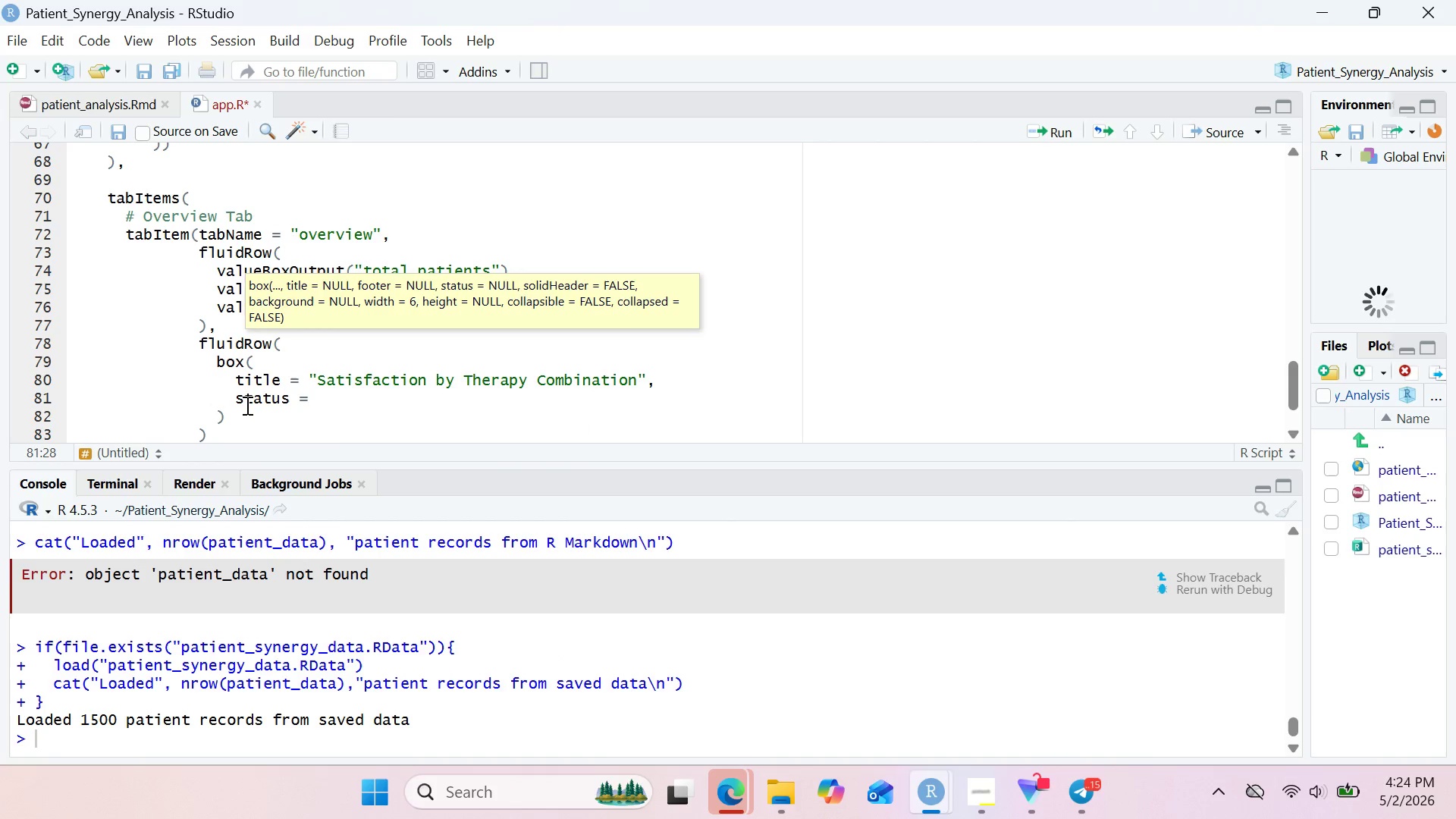 
type("primary)
 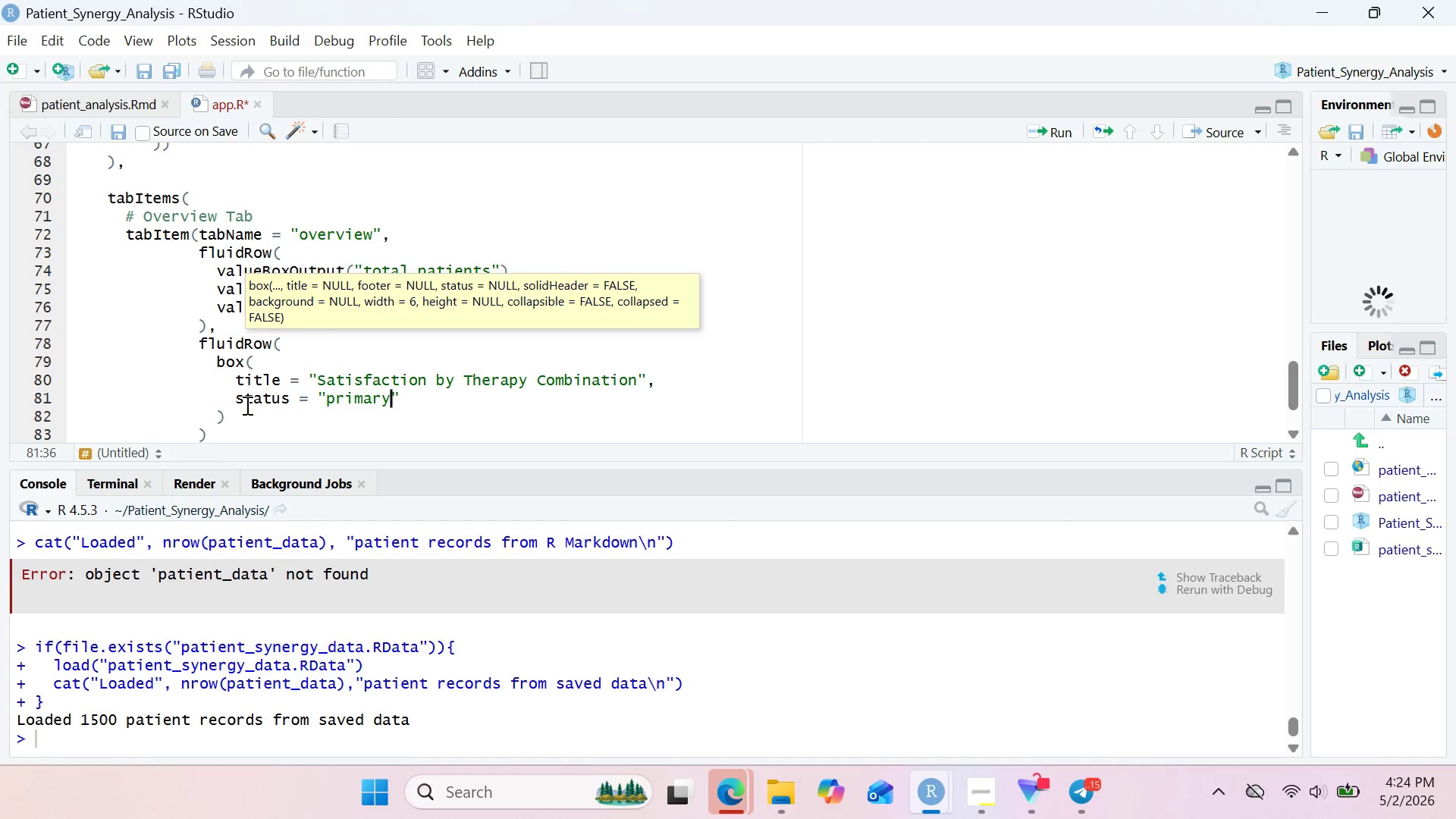 
key(ArrowRight)
 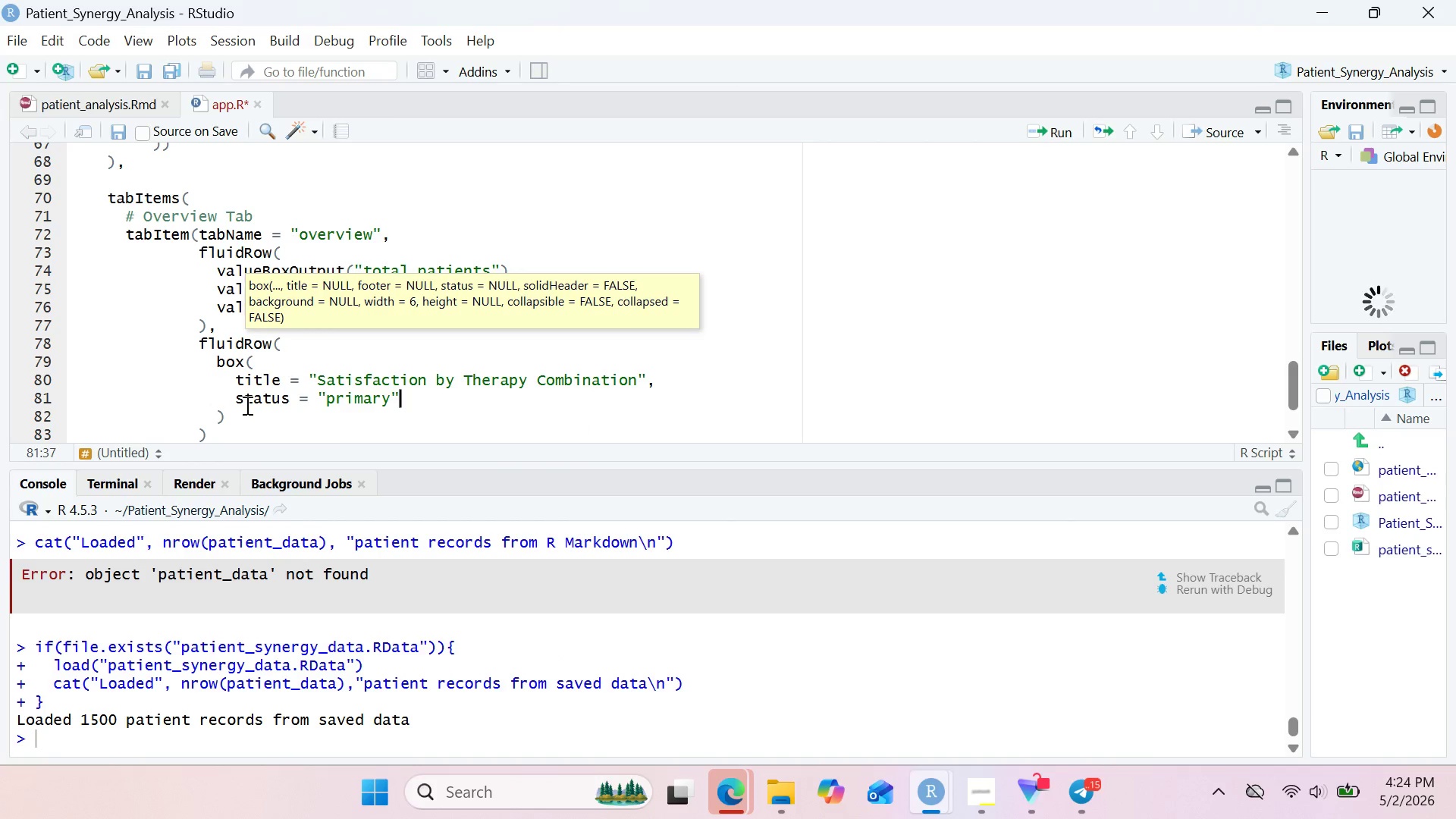 
key(Comma)
 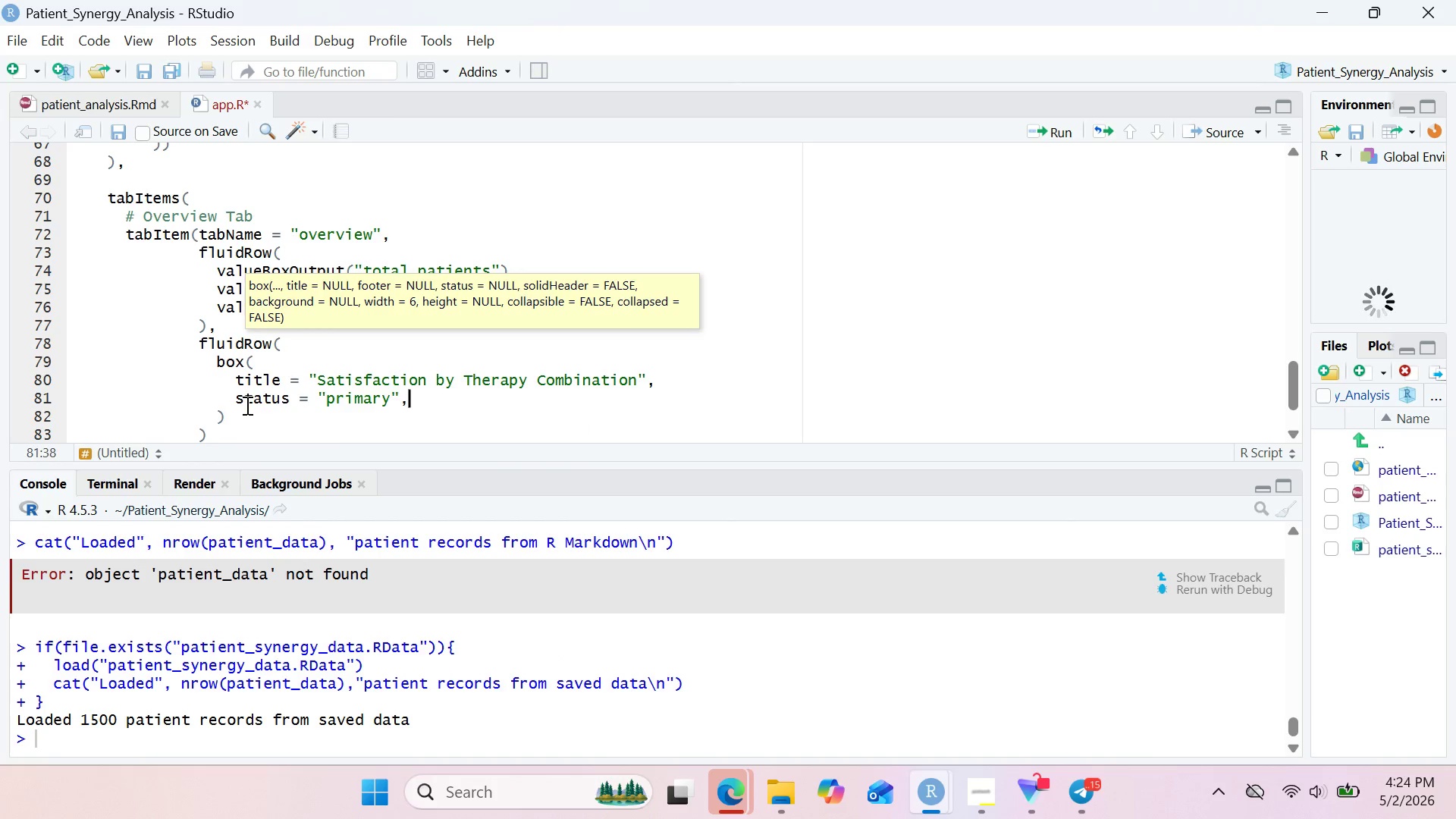 
key(Enter)
 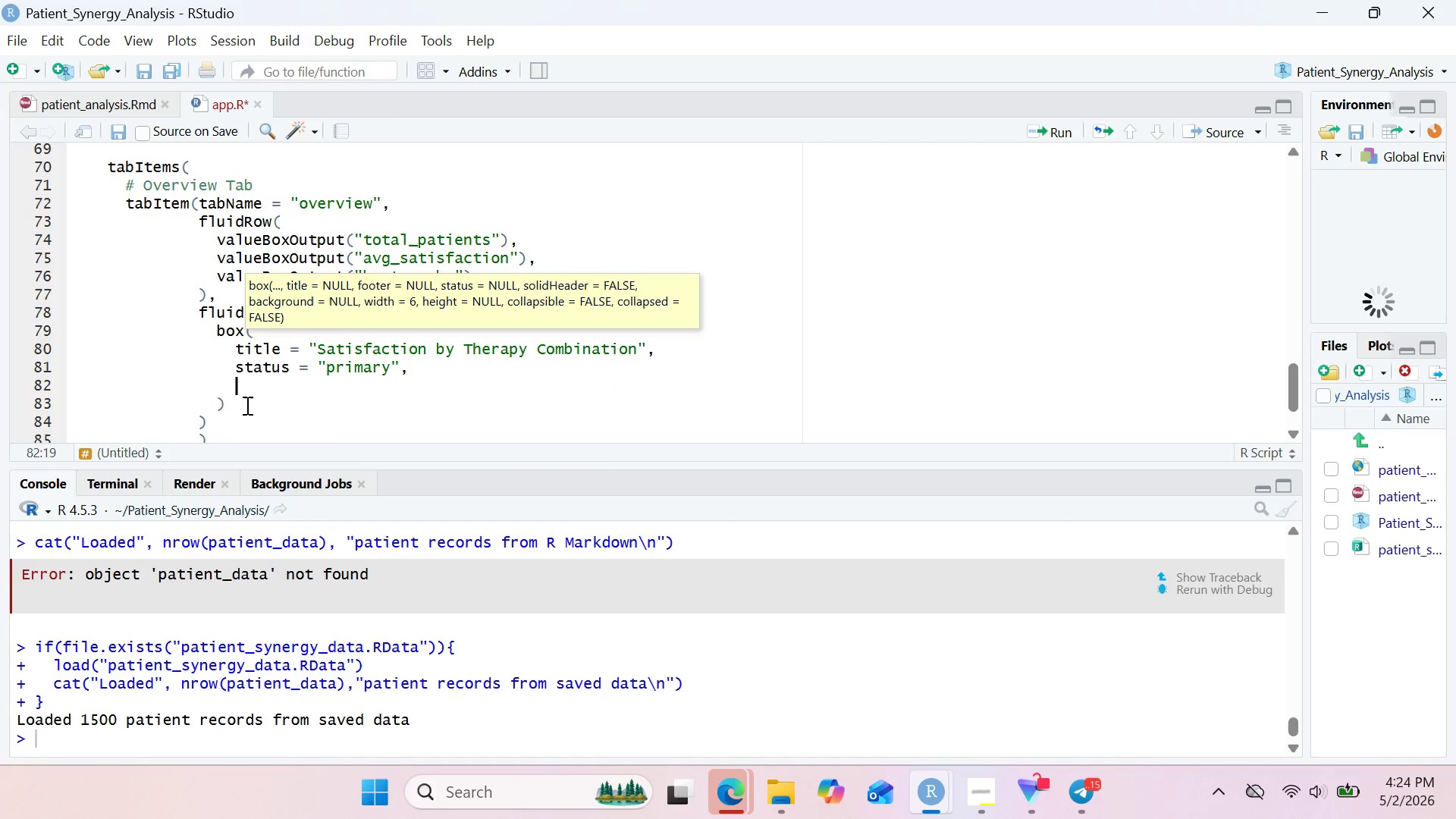 
type(sol)
 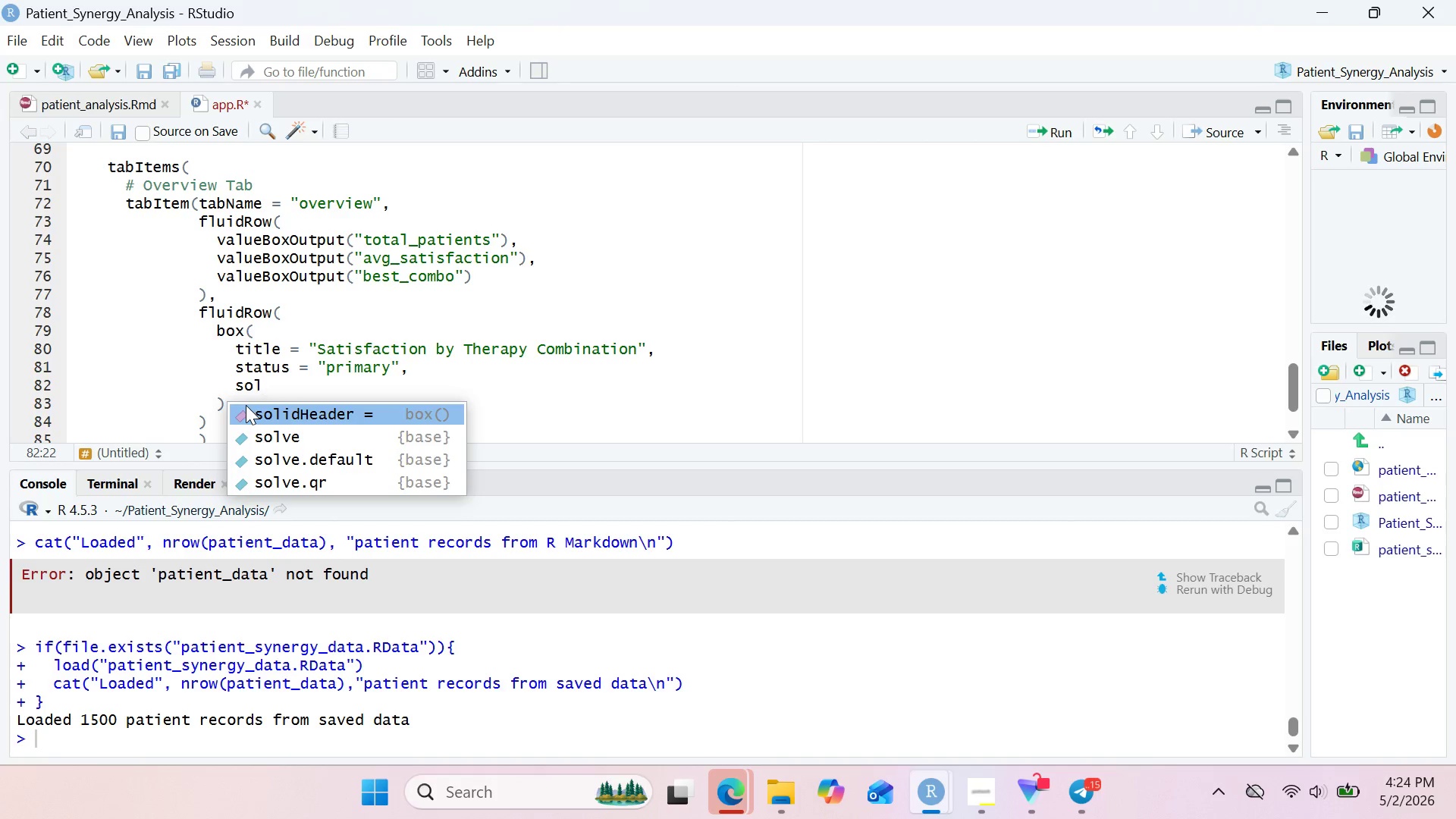 
key(Enter)
 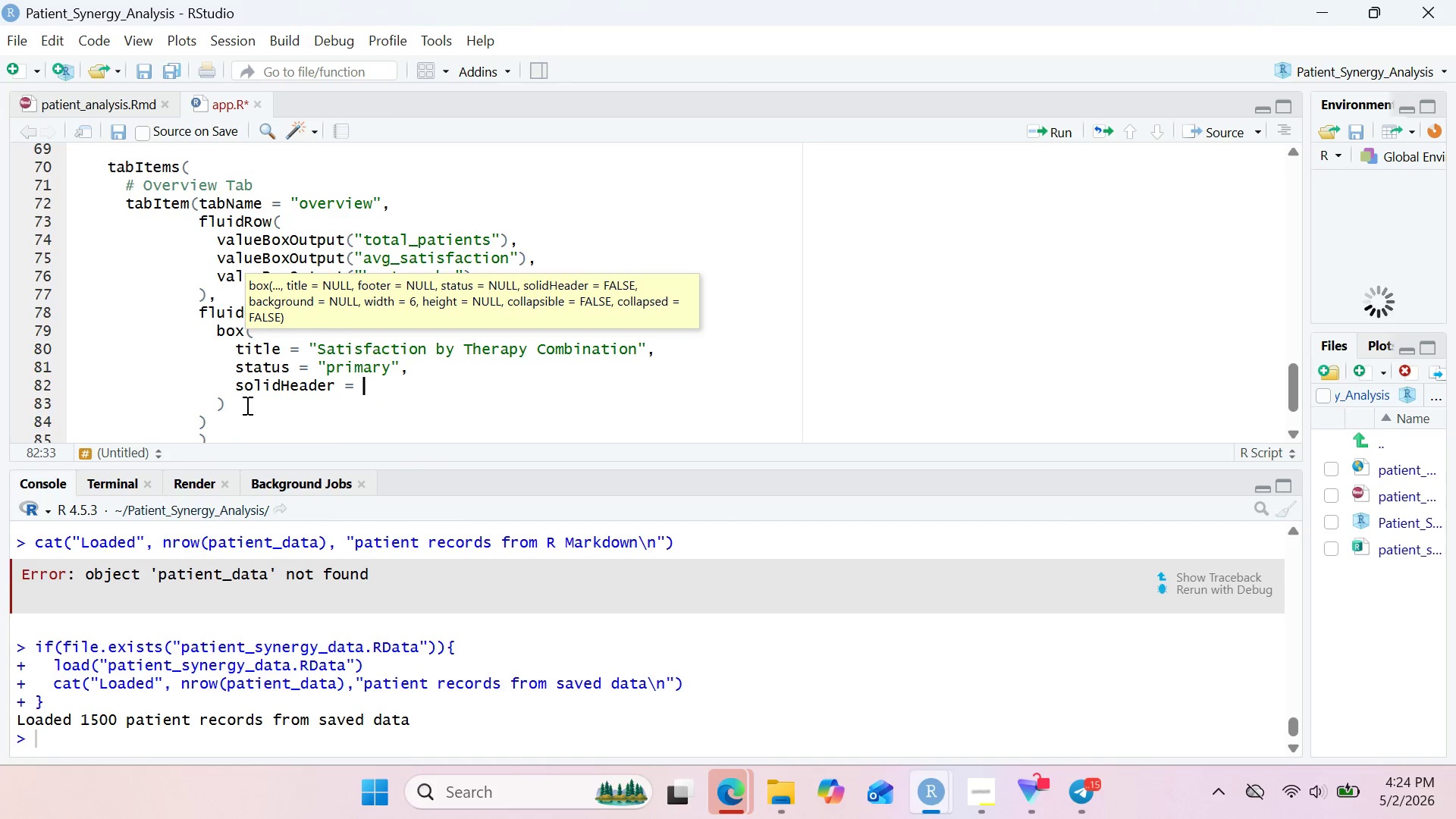 
type(TRUE,)
 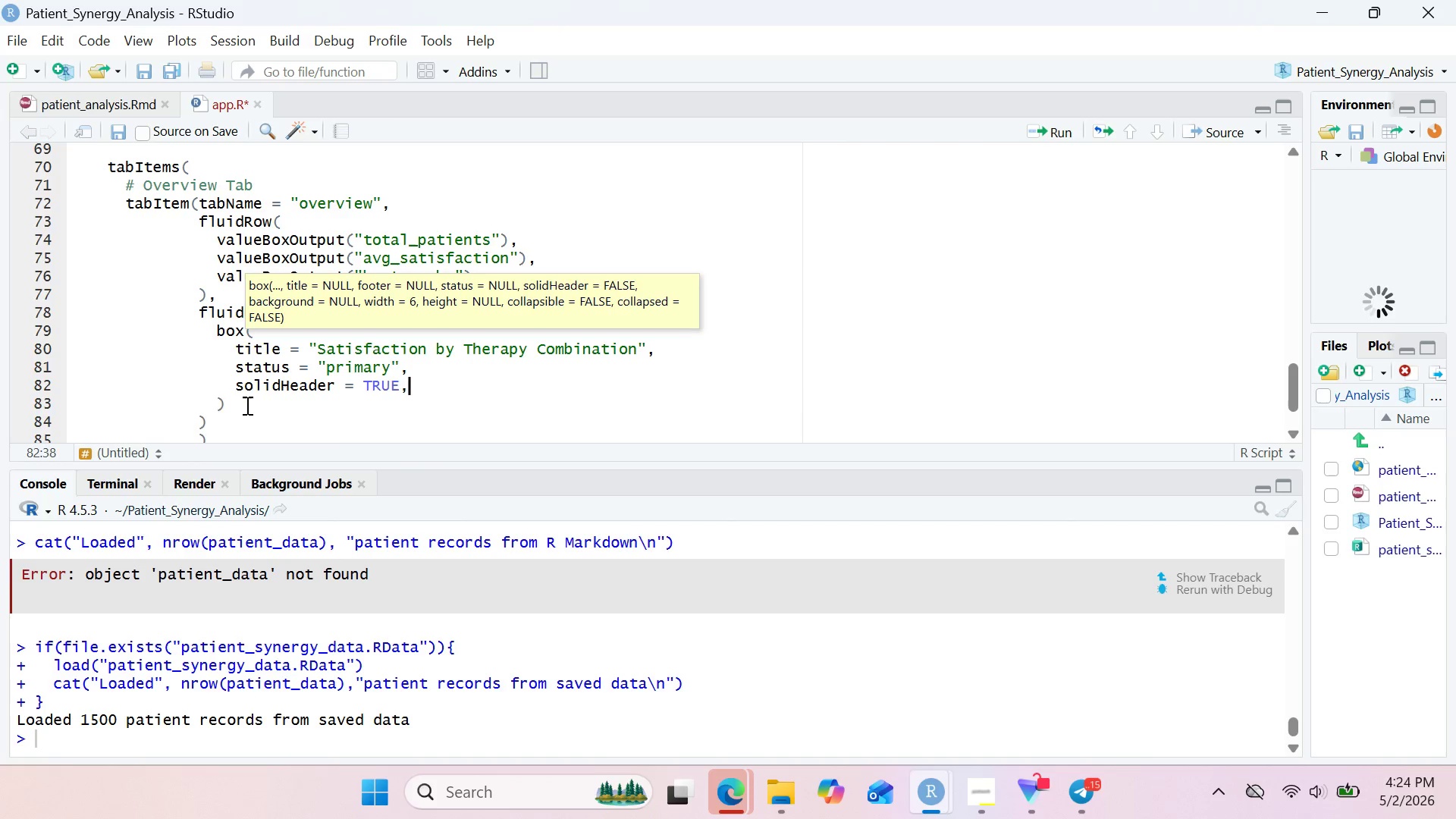 
key(Enter)
 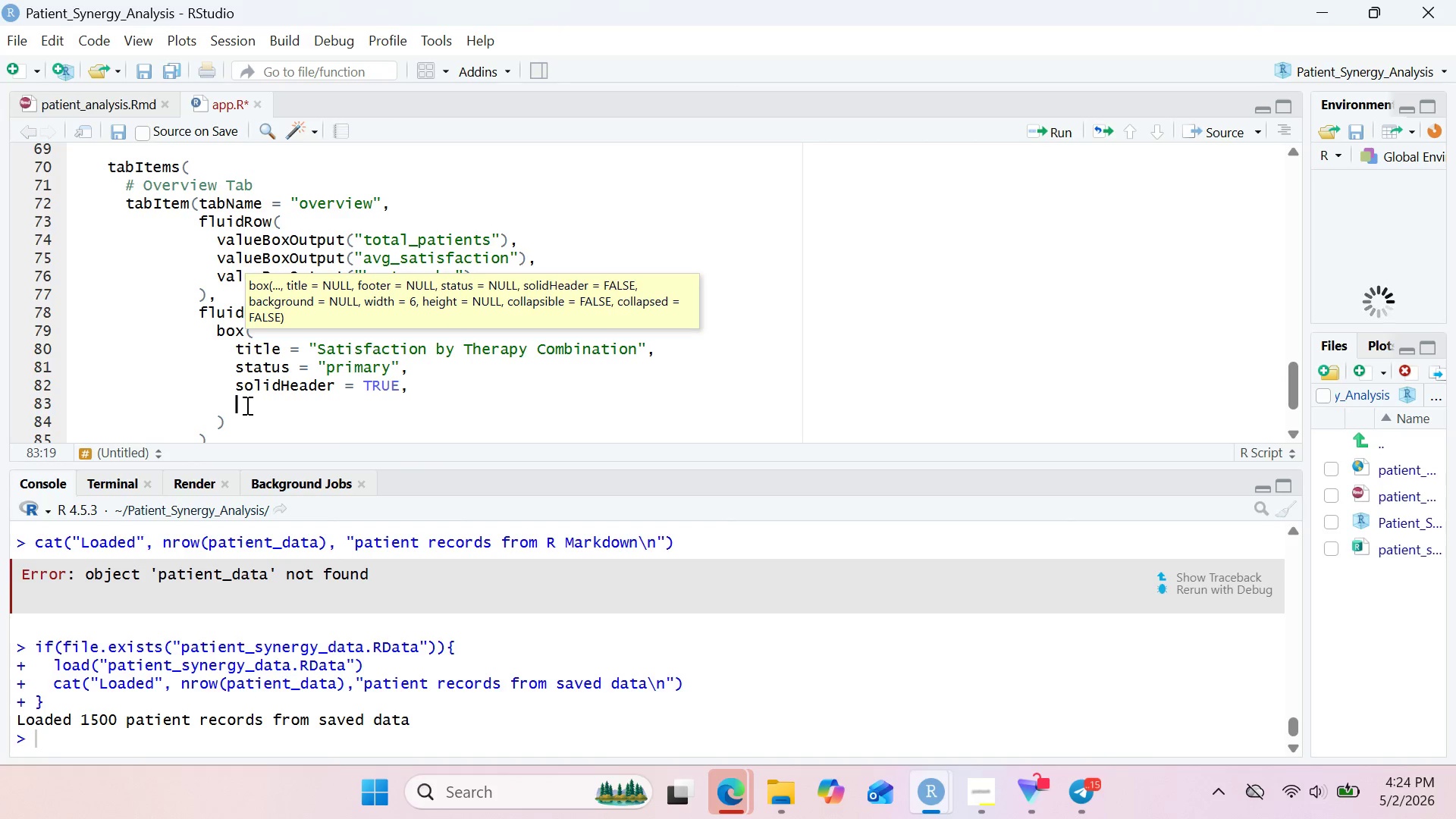 
type(width = 6,)
 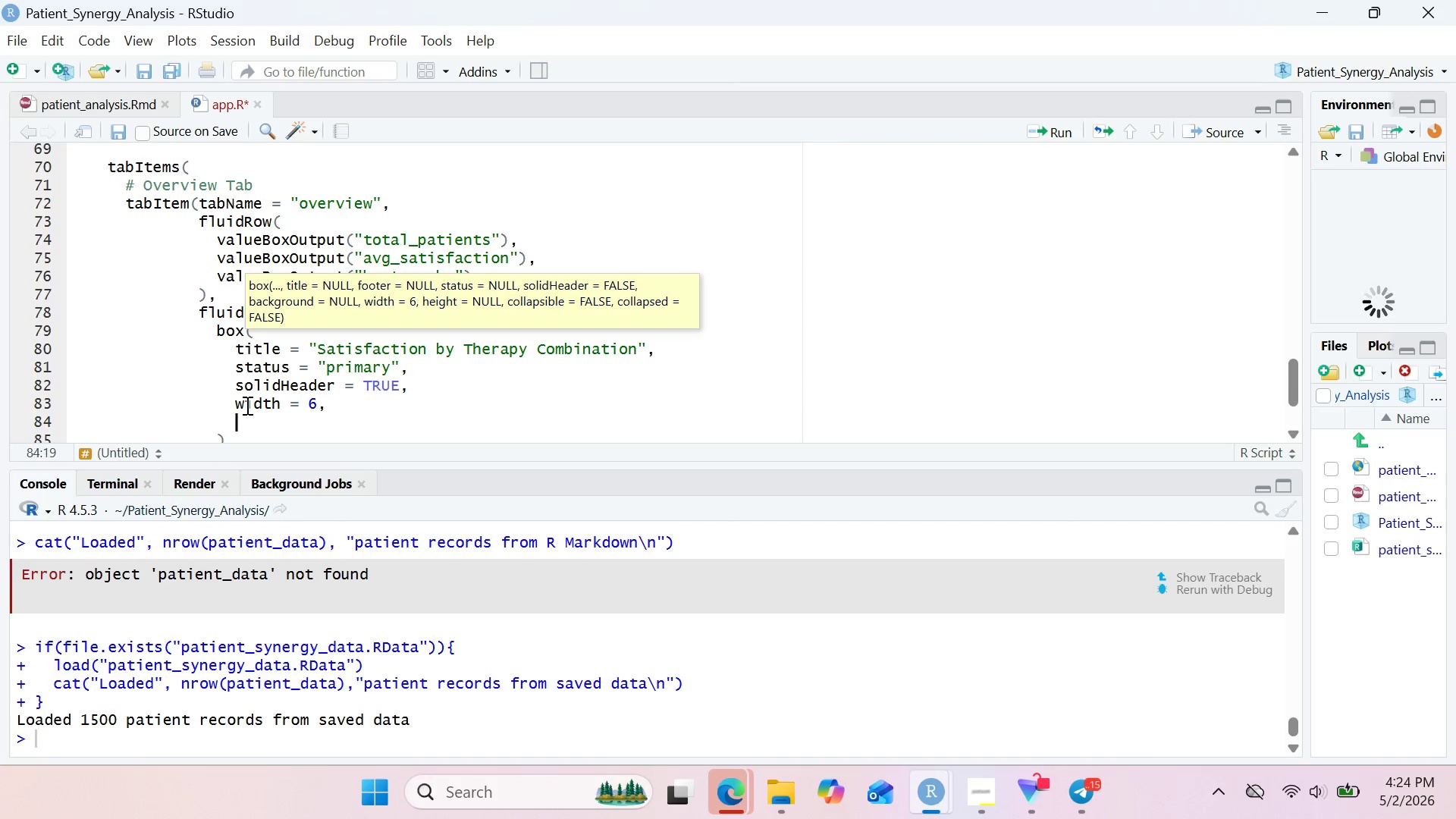 
key(Enter)
 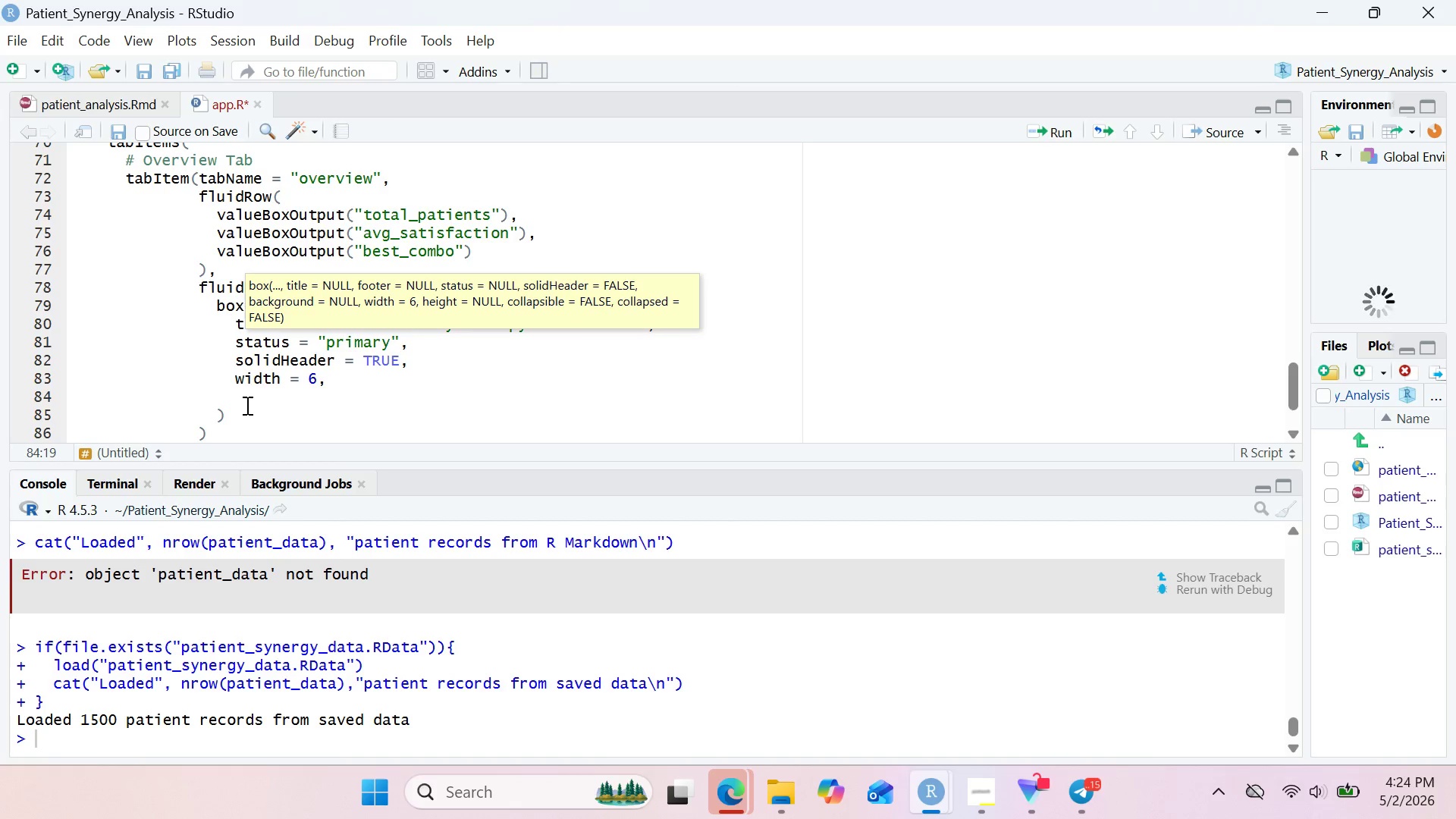 
type(po)
key(Backspace)
type(lotlyO)
 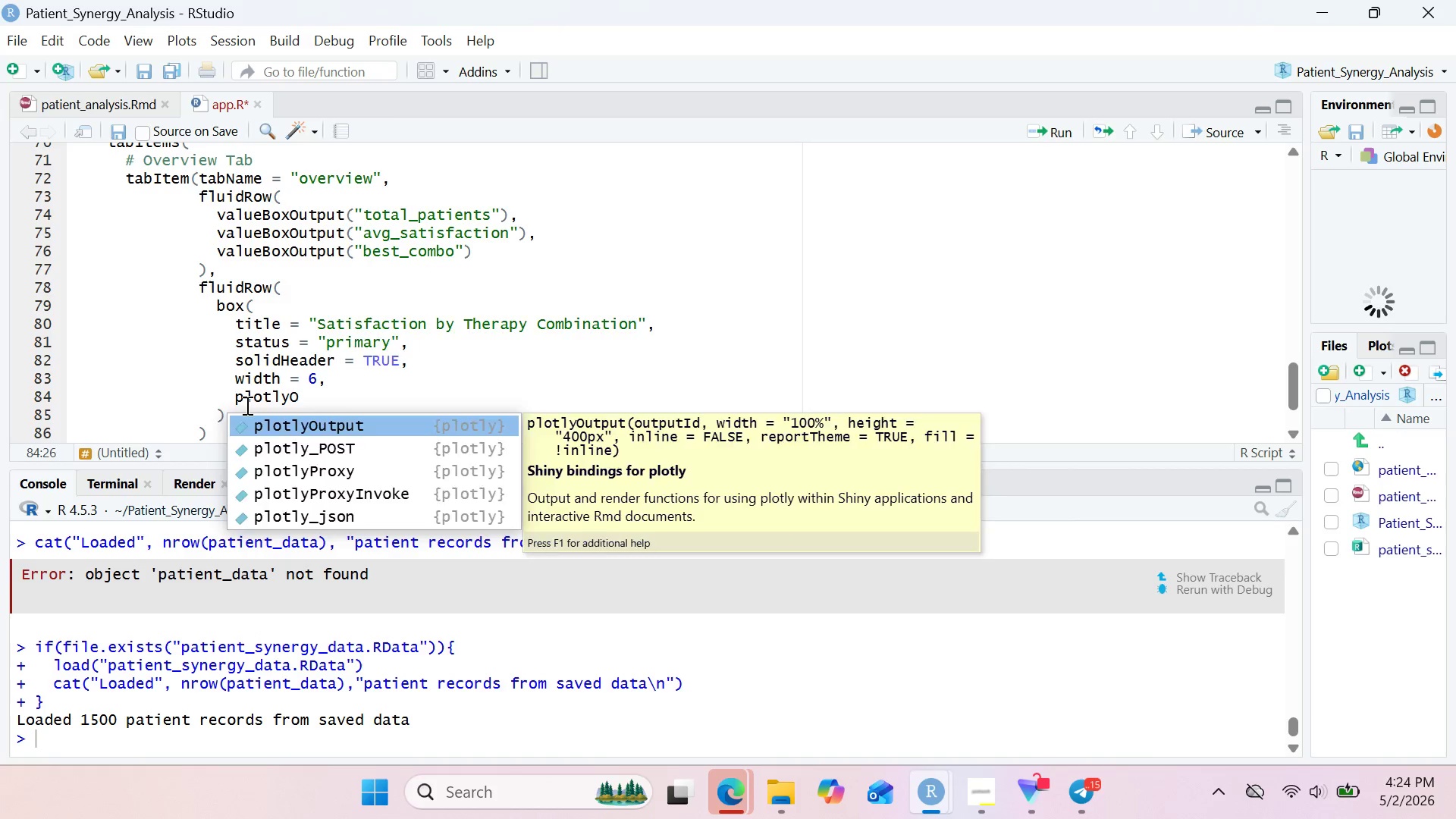 
key(Enter)
 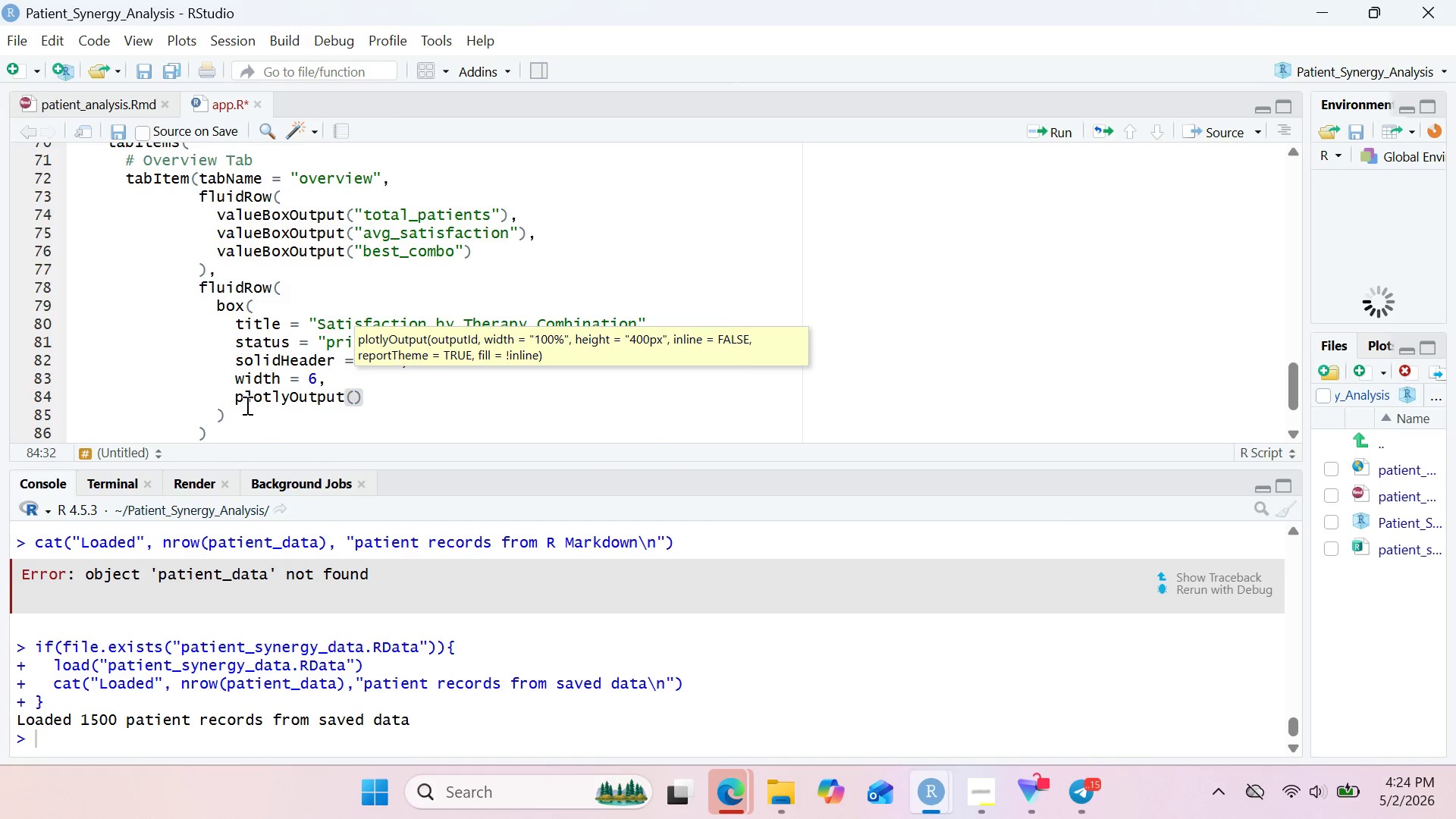 
type("overview-satisfaction_plot)
 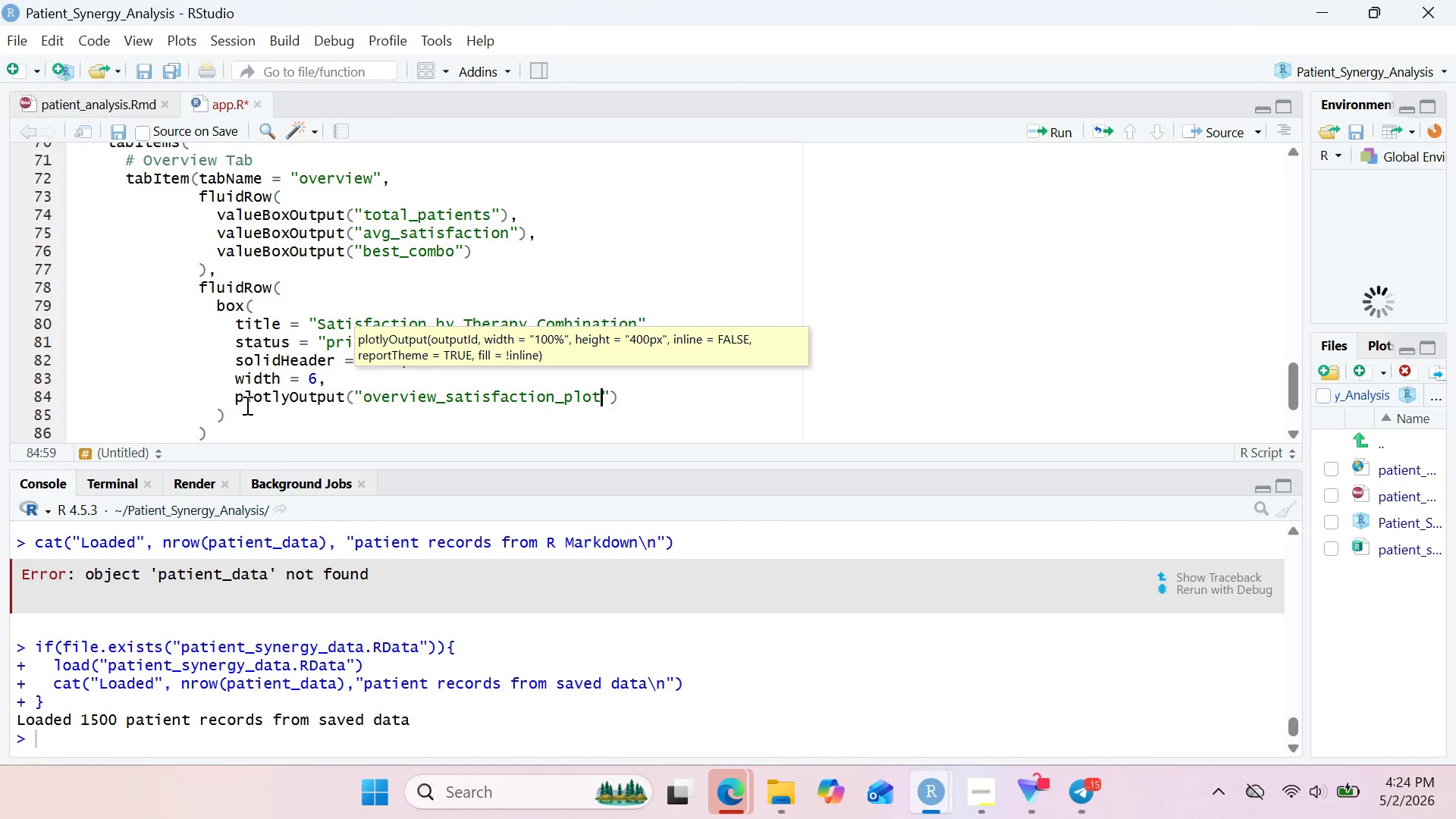 
key(ArrowRight)
 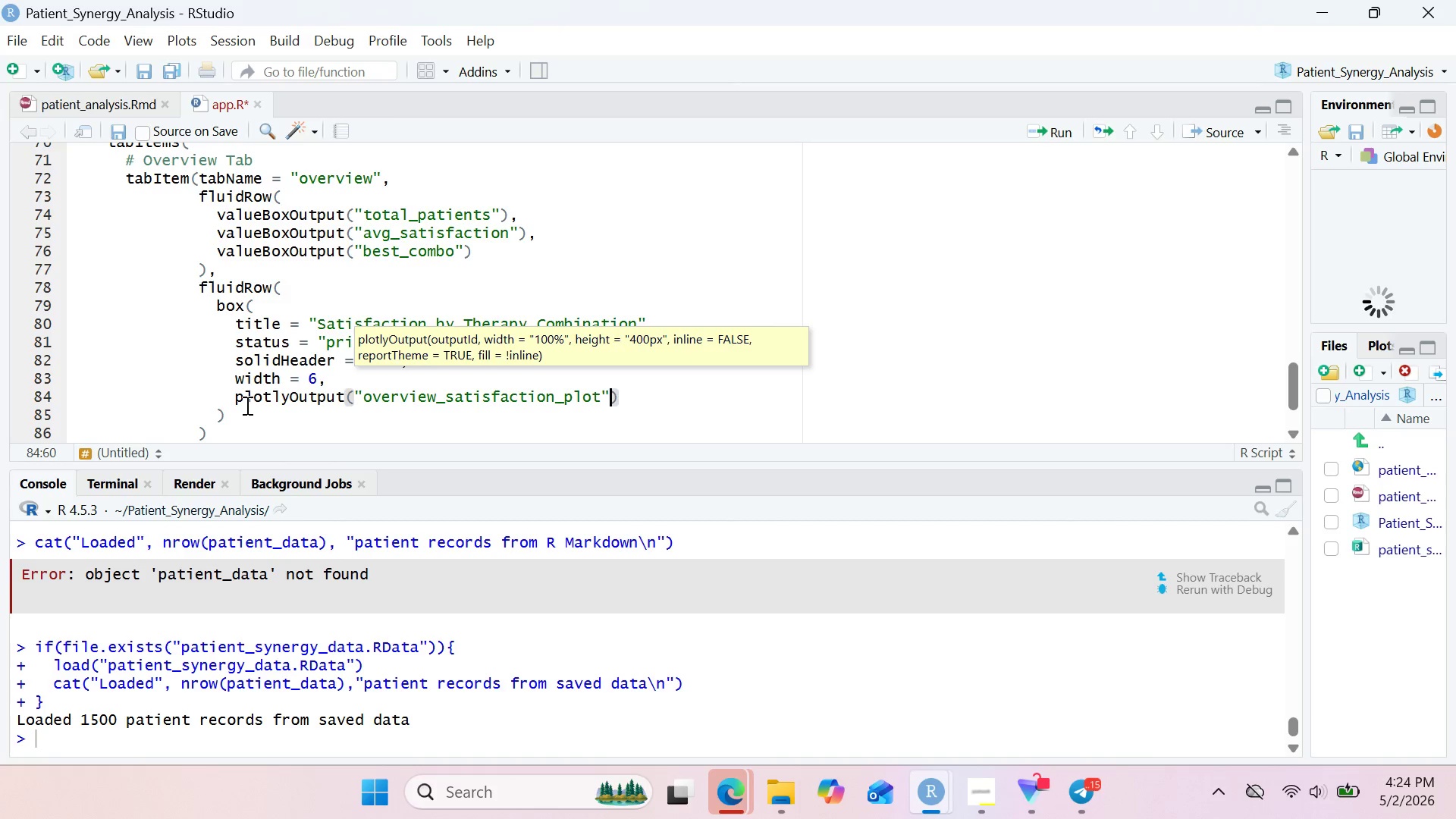 
type(, hig)
key(Backspace)
type(e)
key(Backspace)
key(Backspace)
type(eight = "400px)
 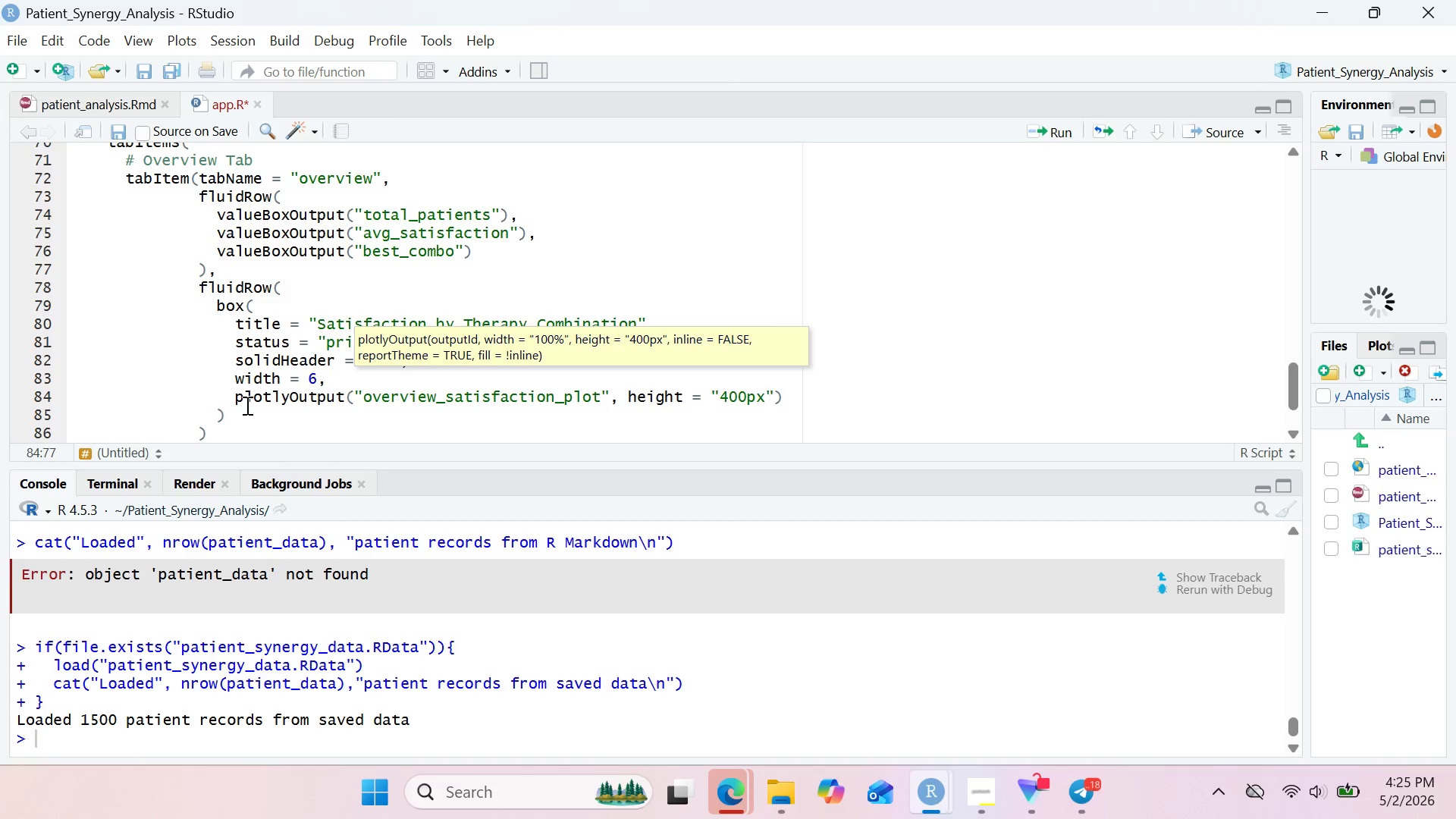 
left_click([235, 414])
 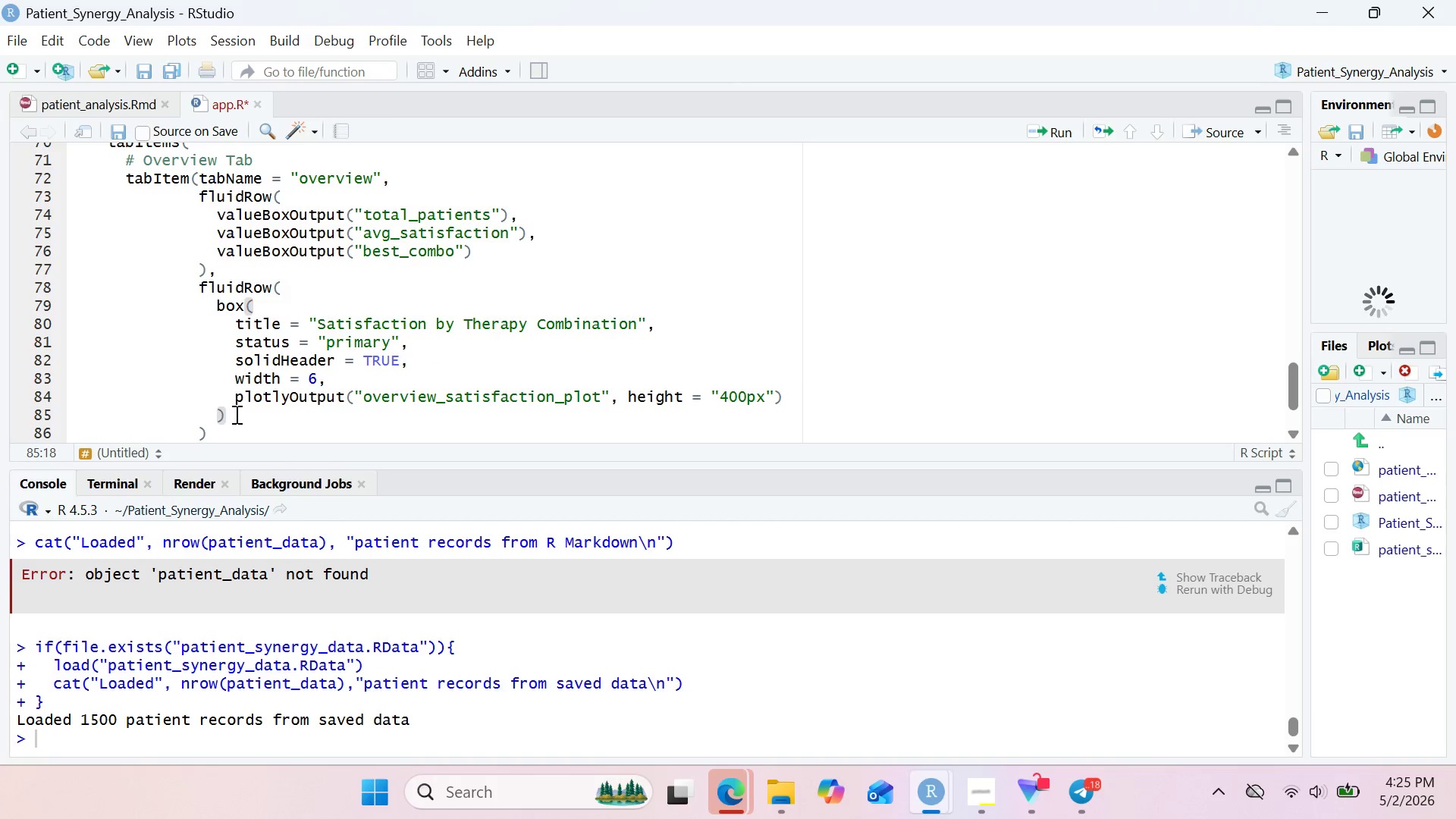 
key(Comma)
 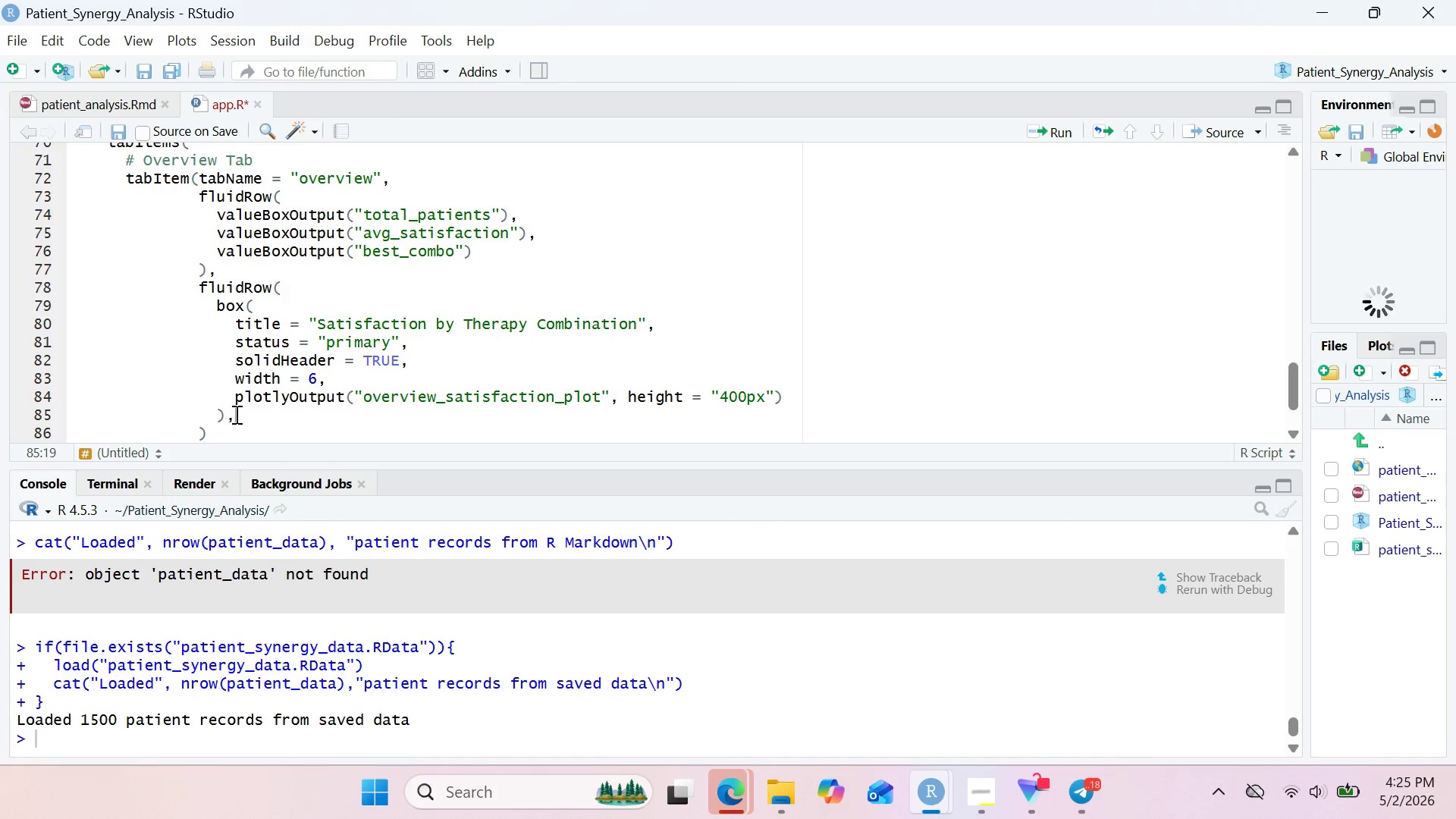 
key(Enter)
 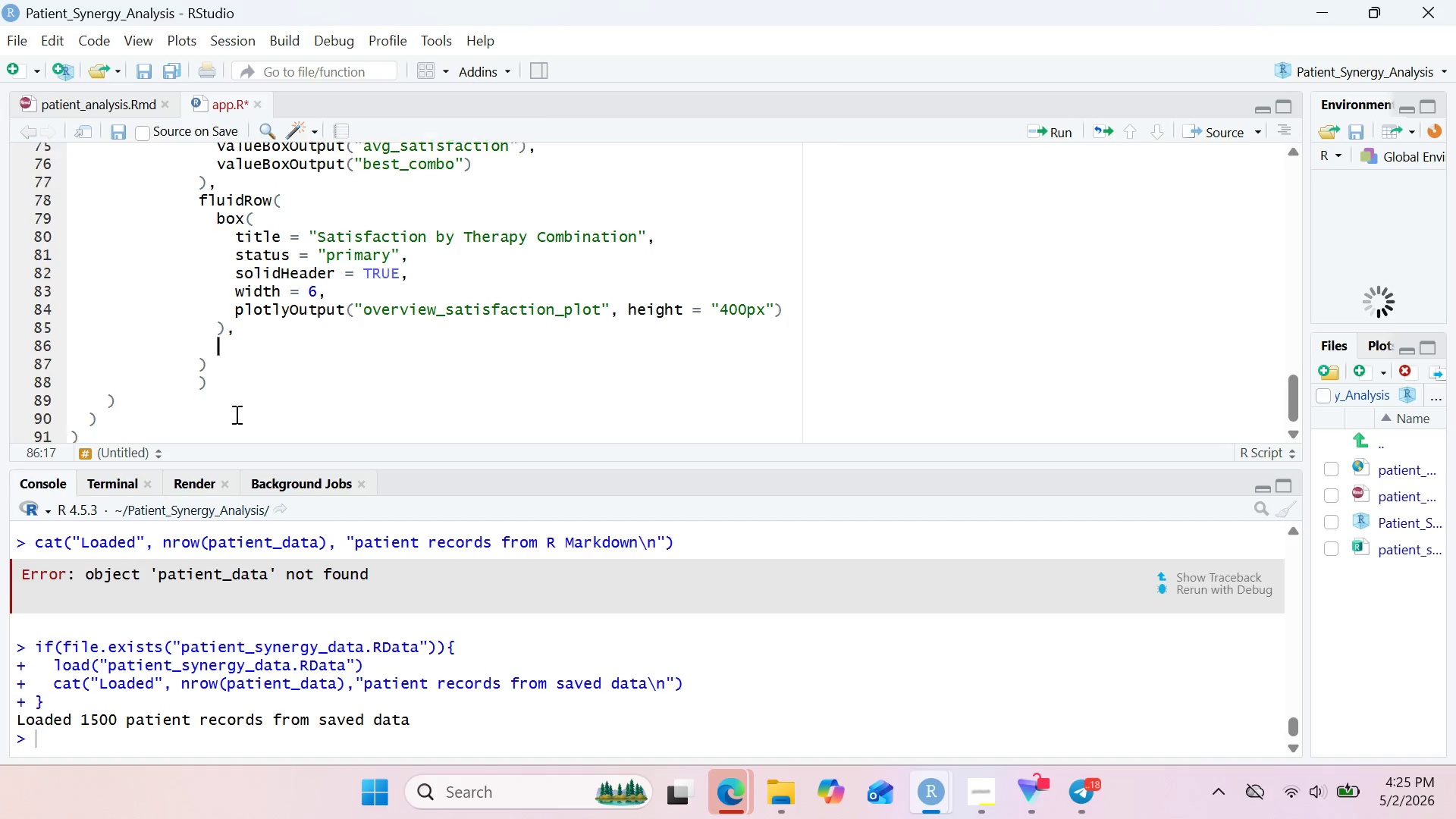 
type(box)
 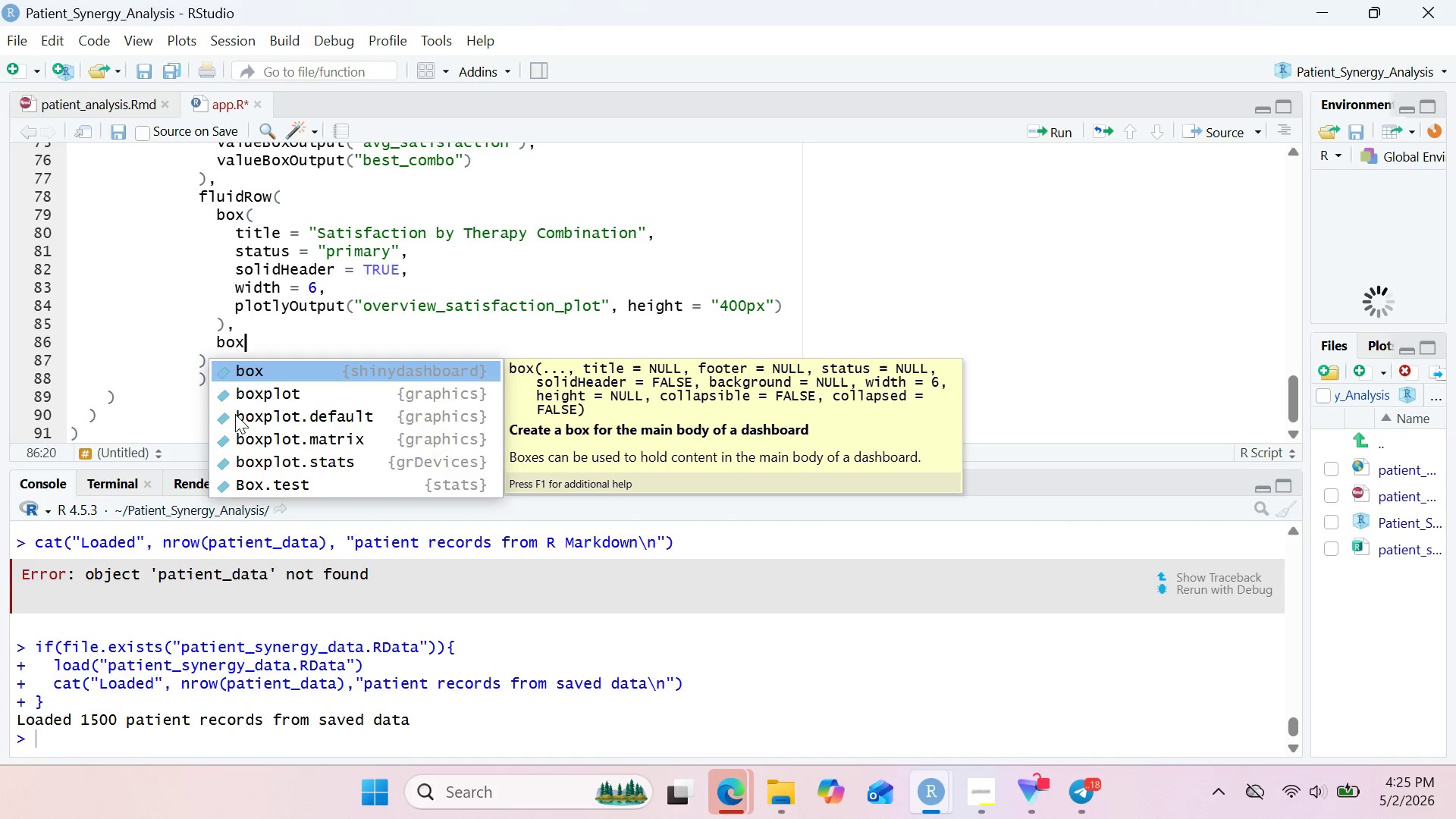 
key(Shift+9)
 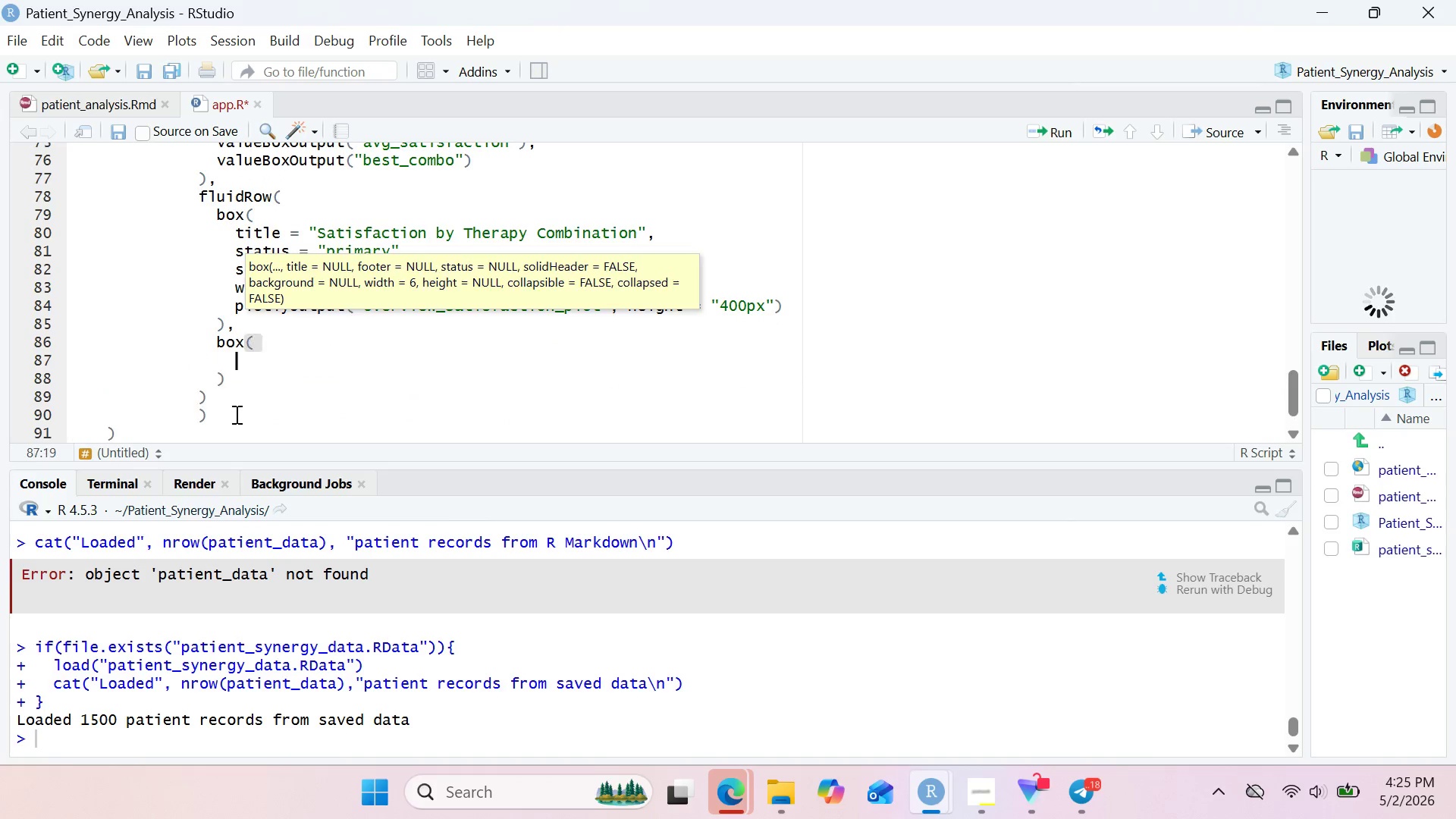 
key(Enter)
 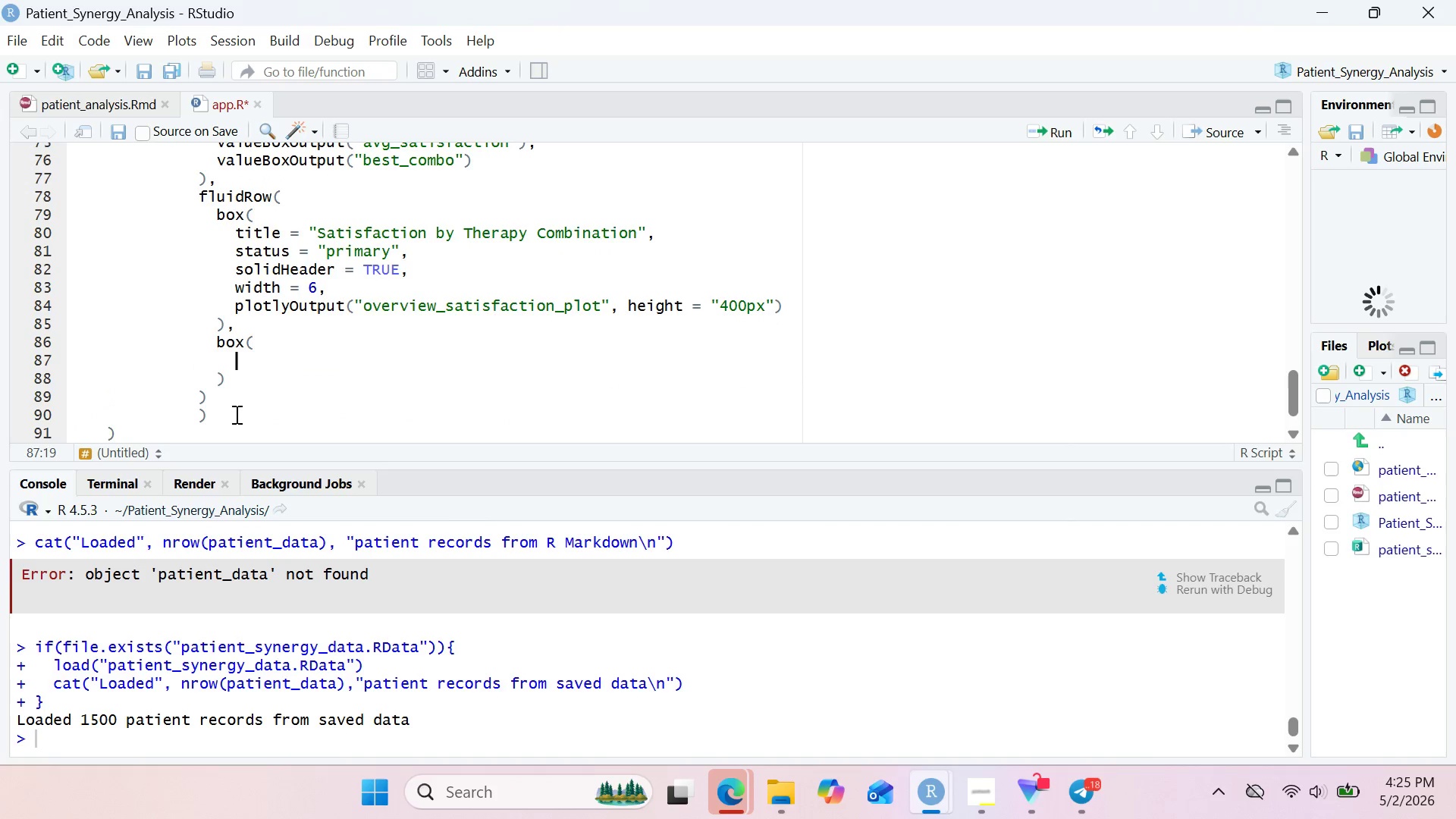 
type(title)
 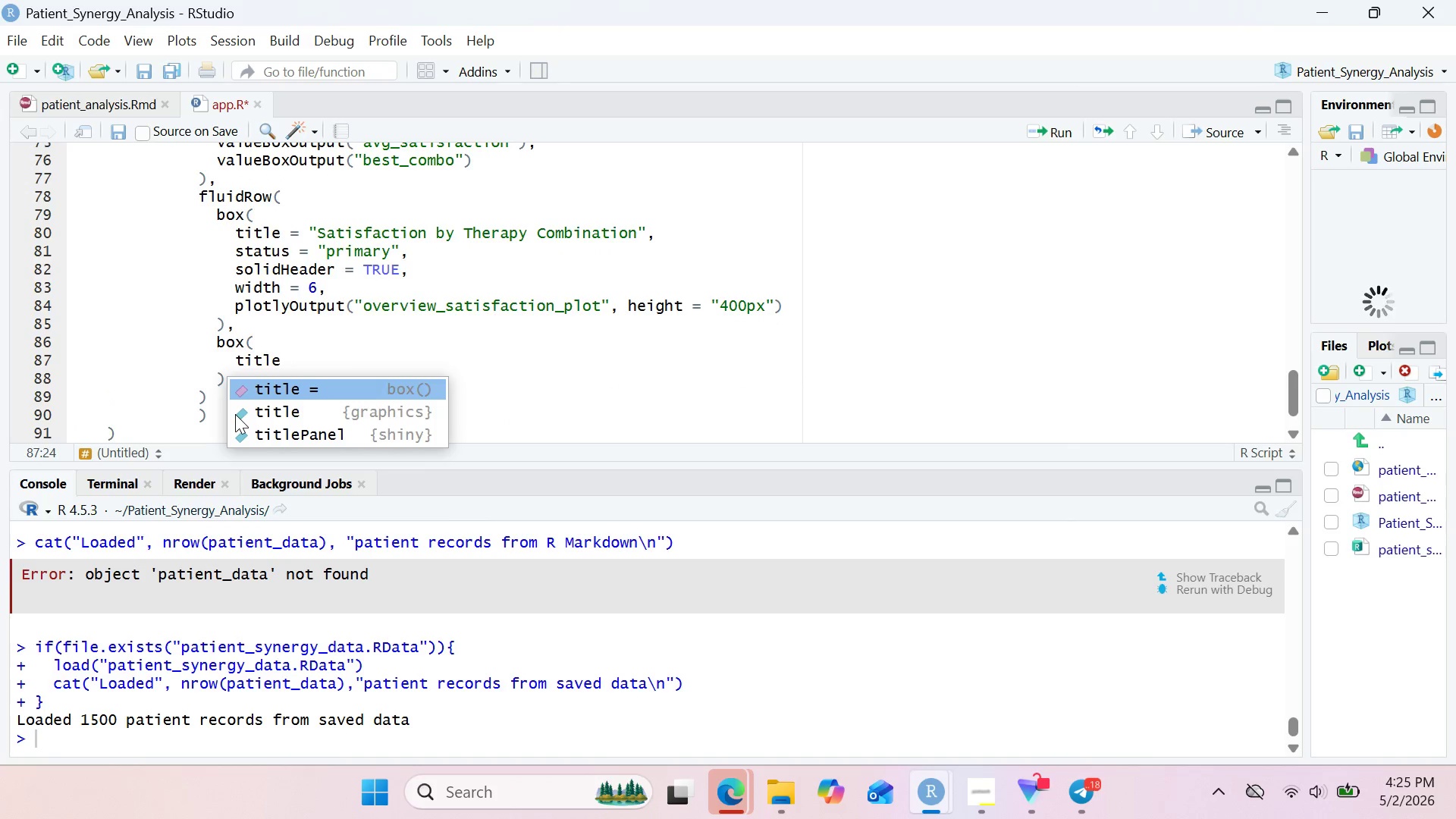 
key(Enter)
 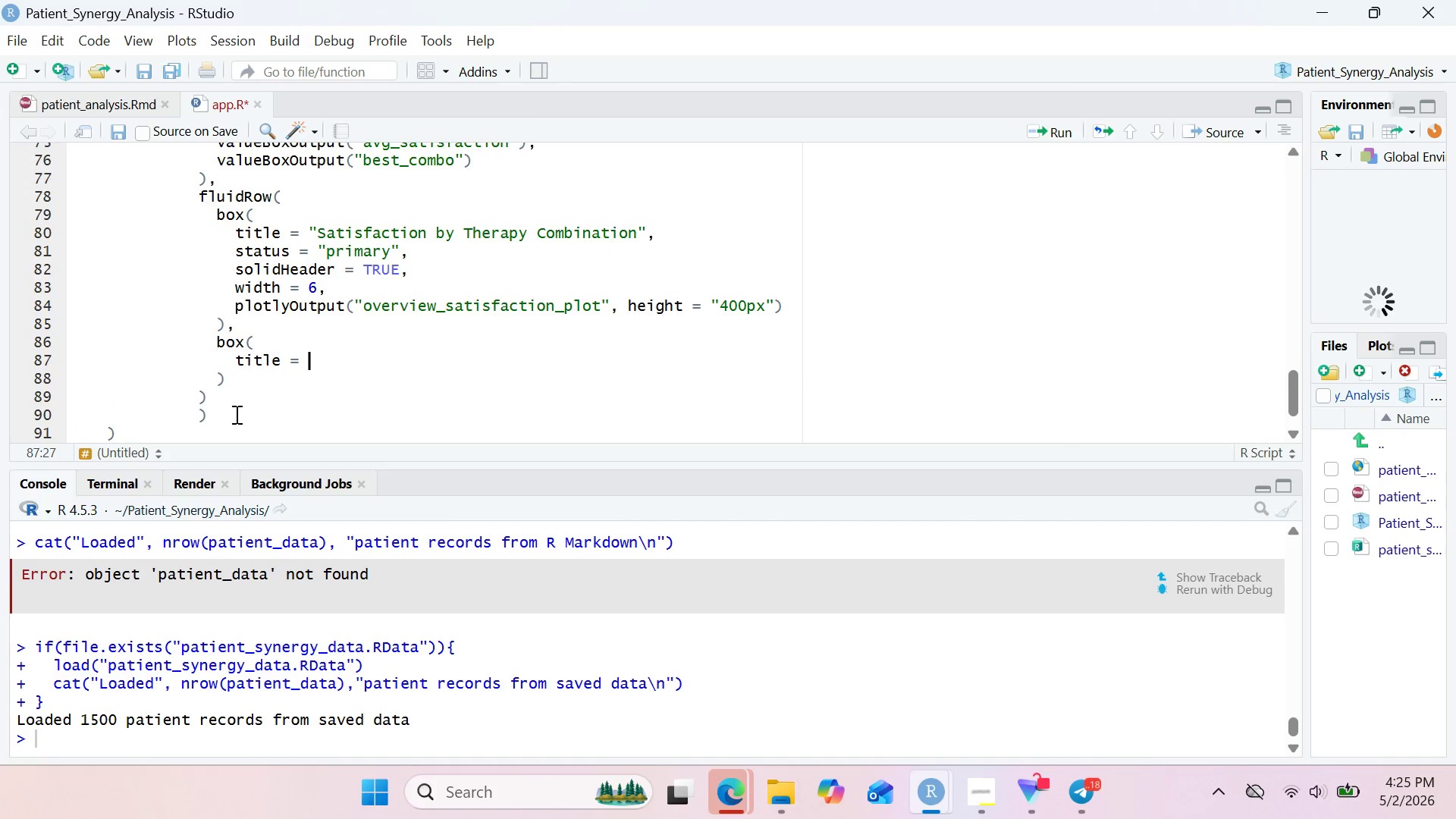 
type("Recovery speed by Therapy Combination)
 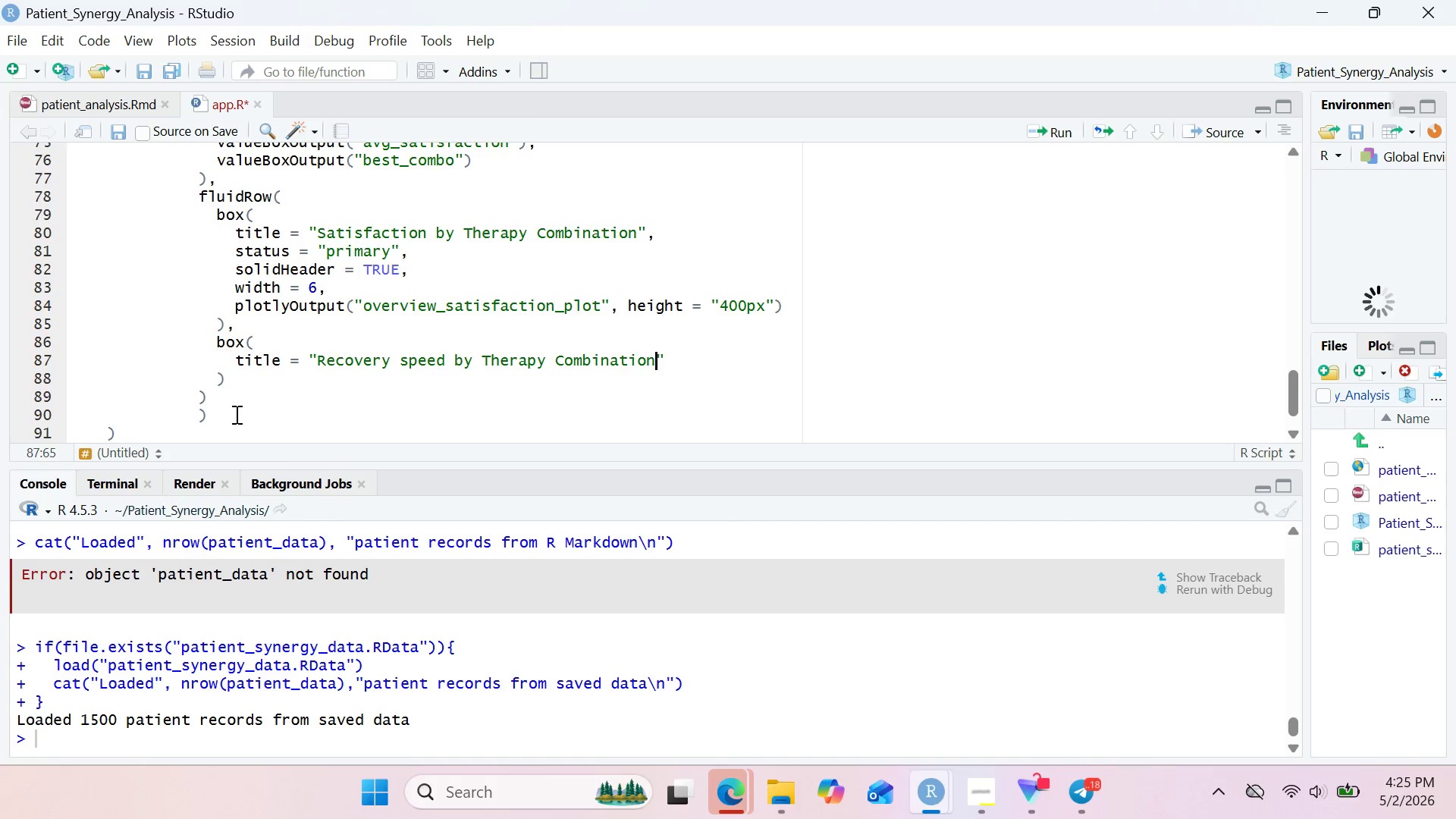 
key(ArrowRight)
 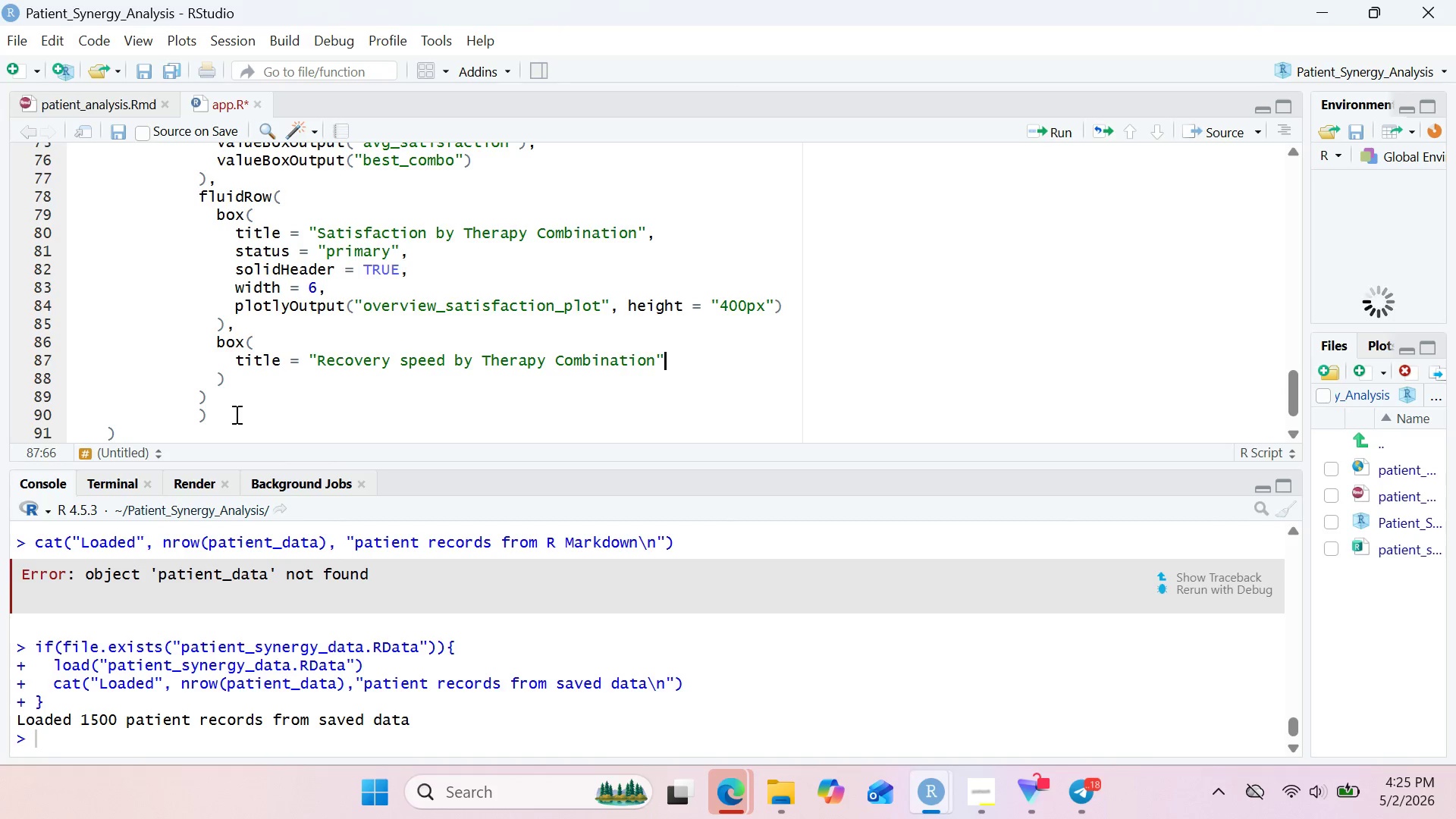 
key(Comma)
 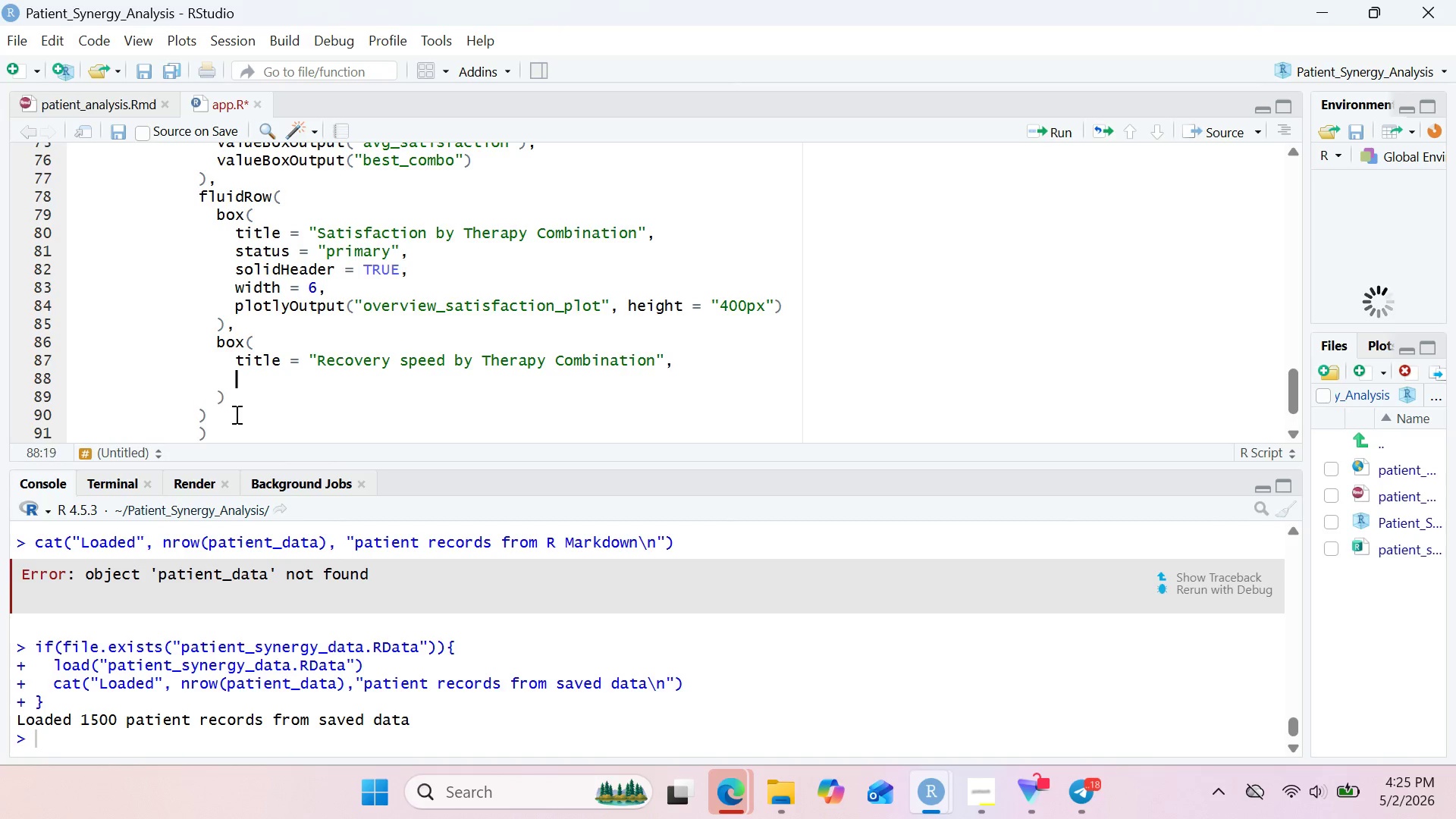 
key(Enter)
 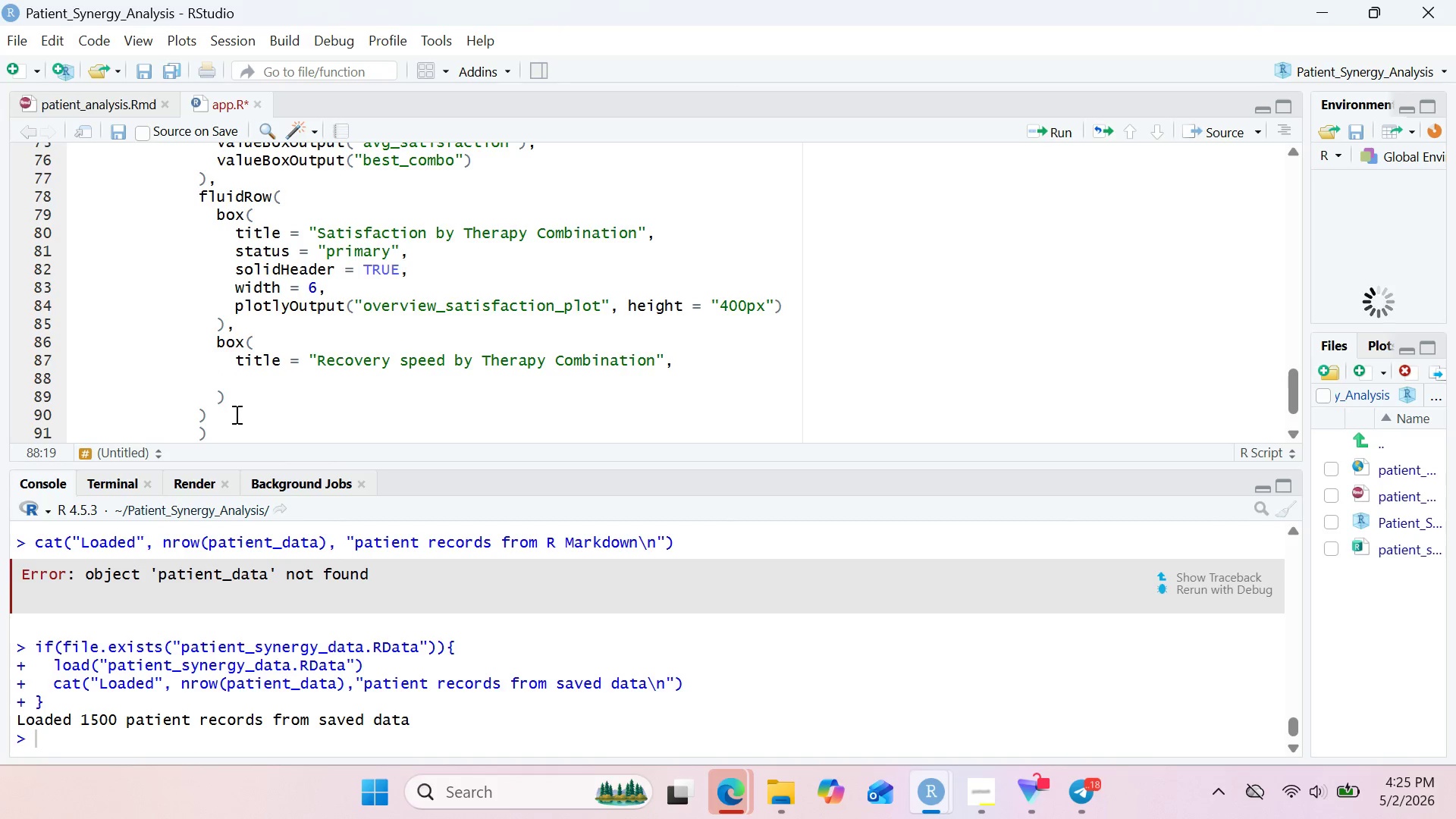 
type(status = "success)
 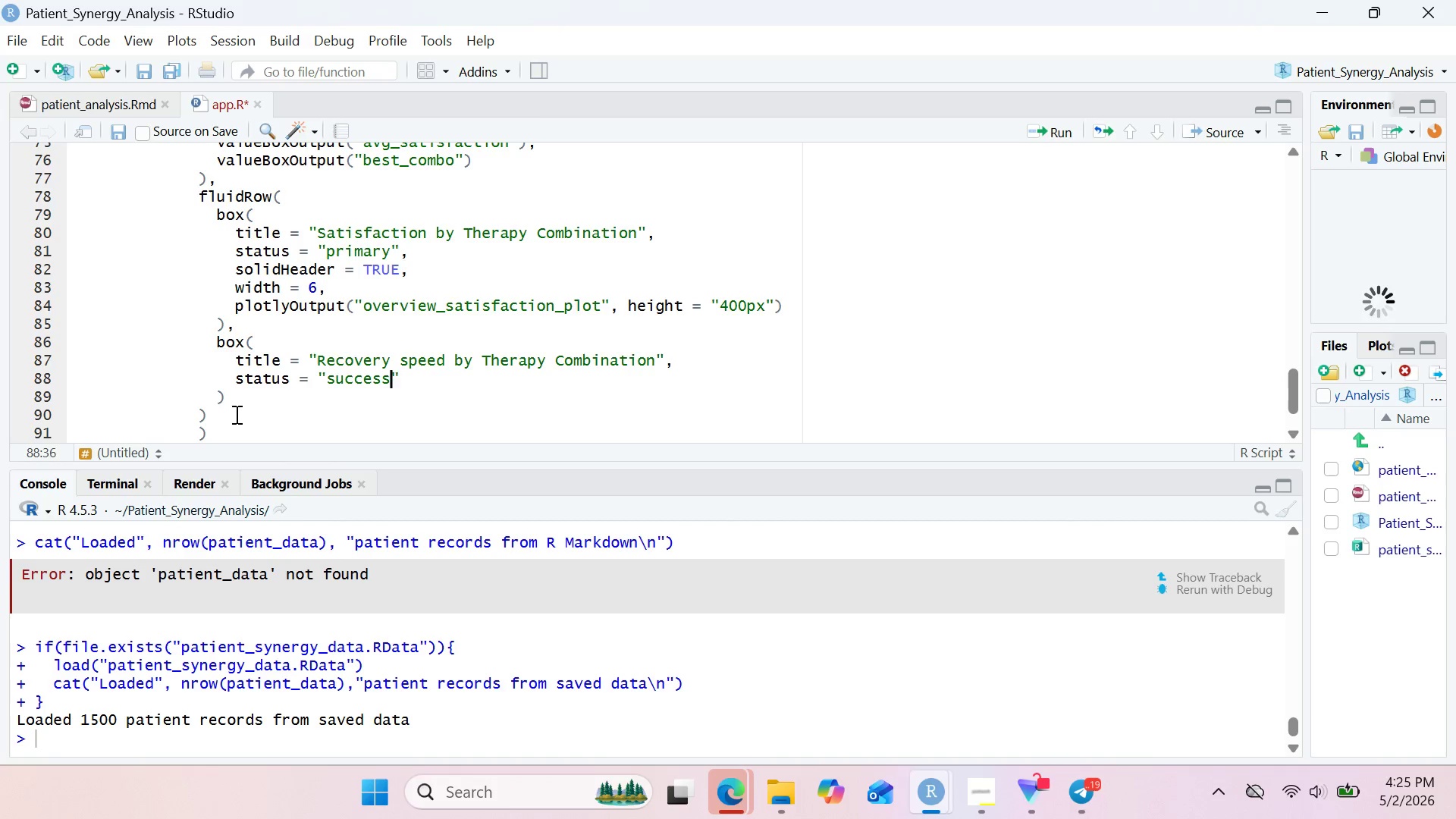 
key(ArrowRight)
 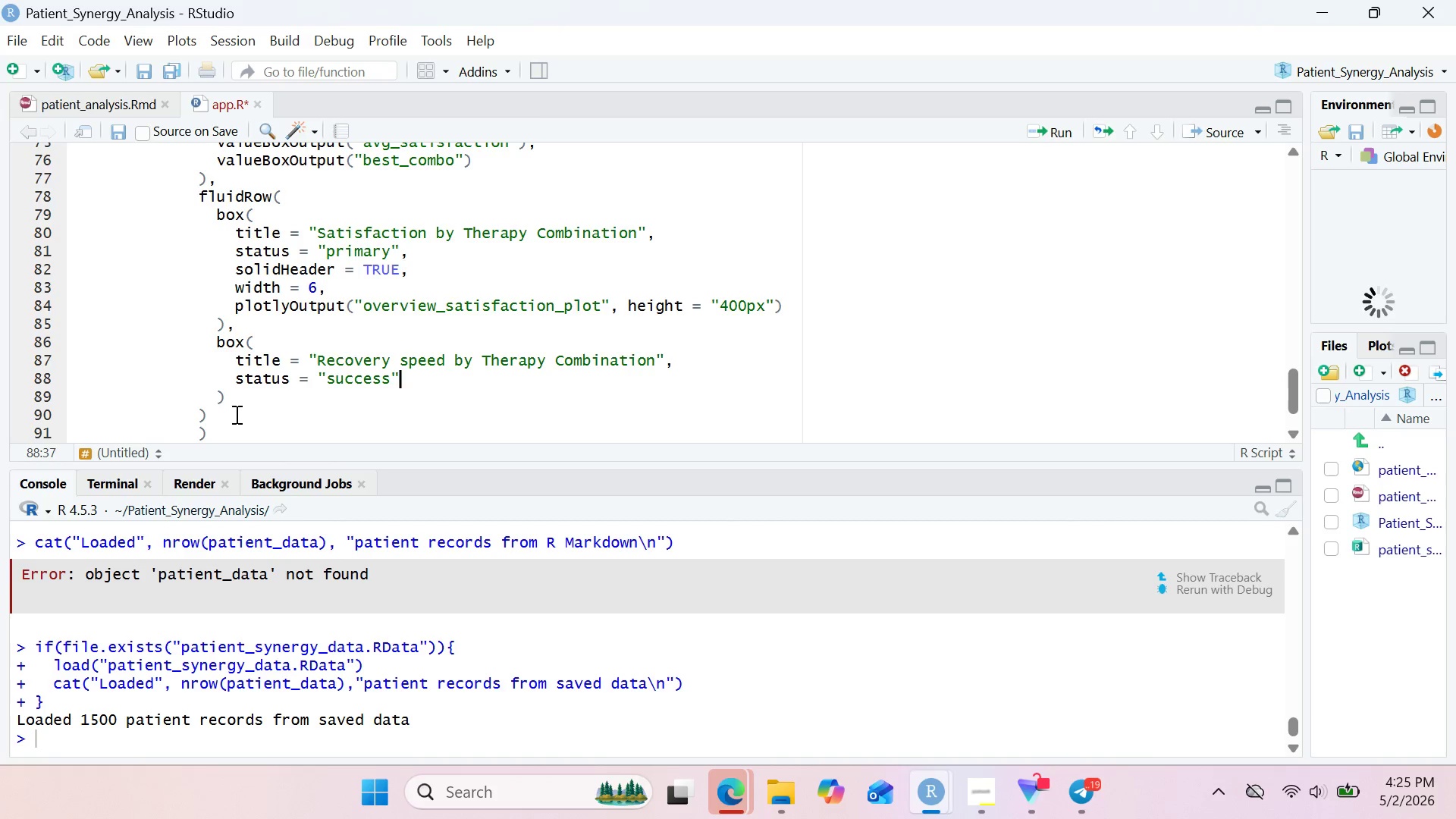 
key(Comma)
 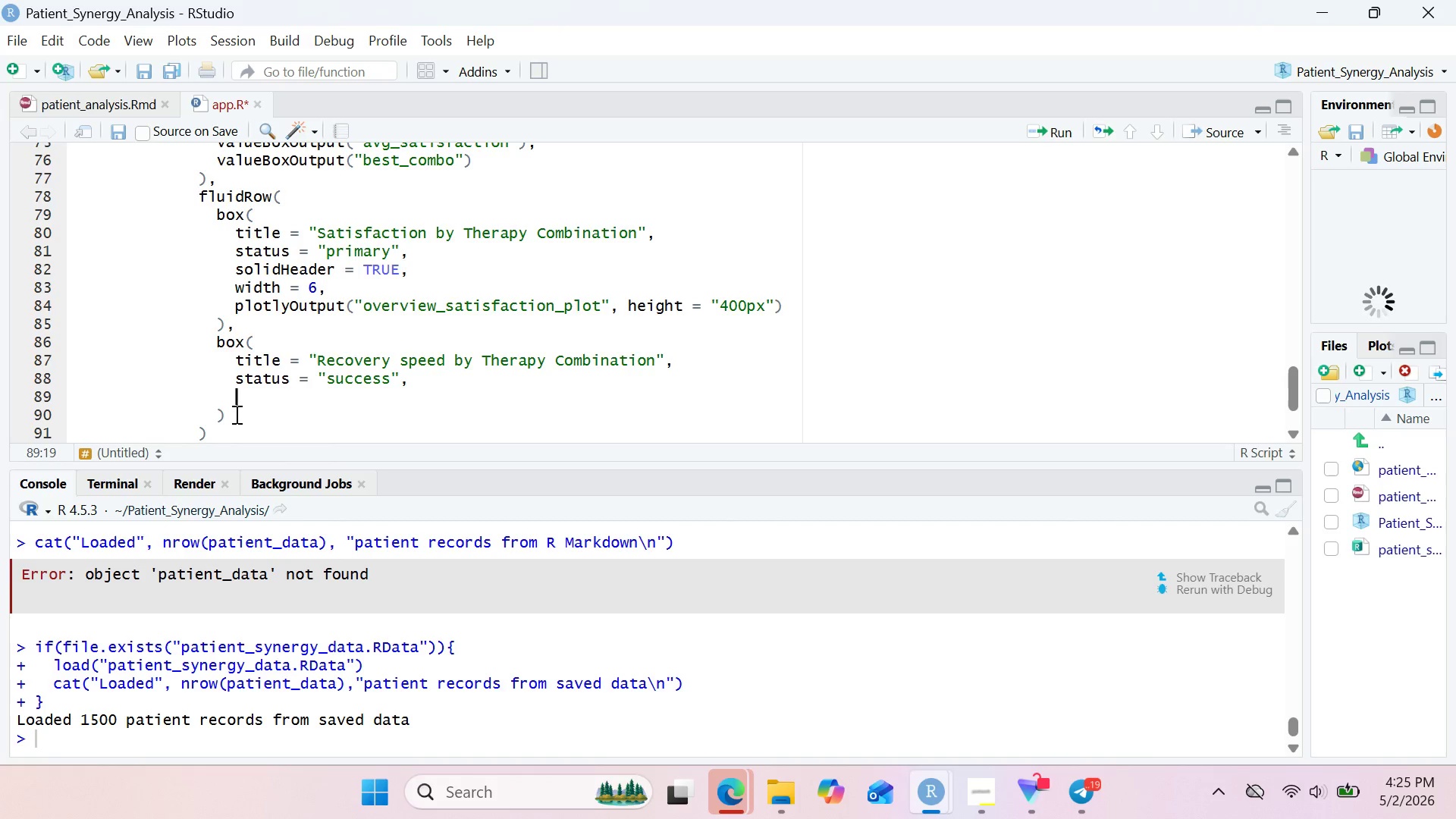 
key(Enter)
 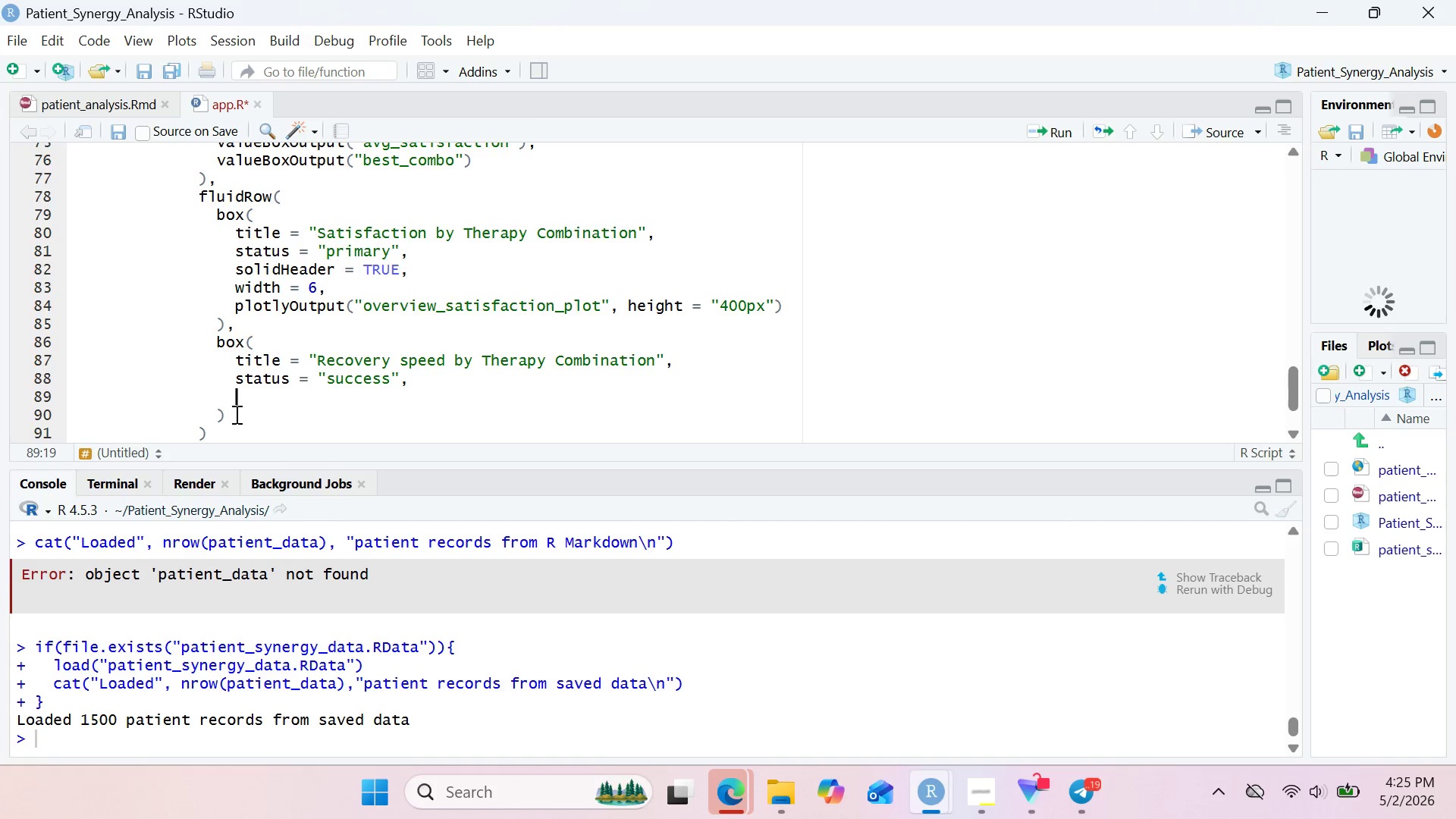 
type(solider)
key(Backspace)
key(Backspace)
type(H)
 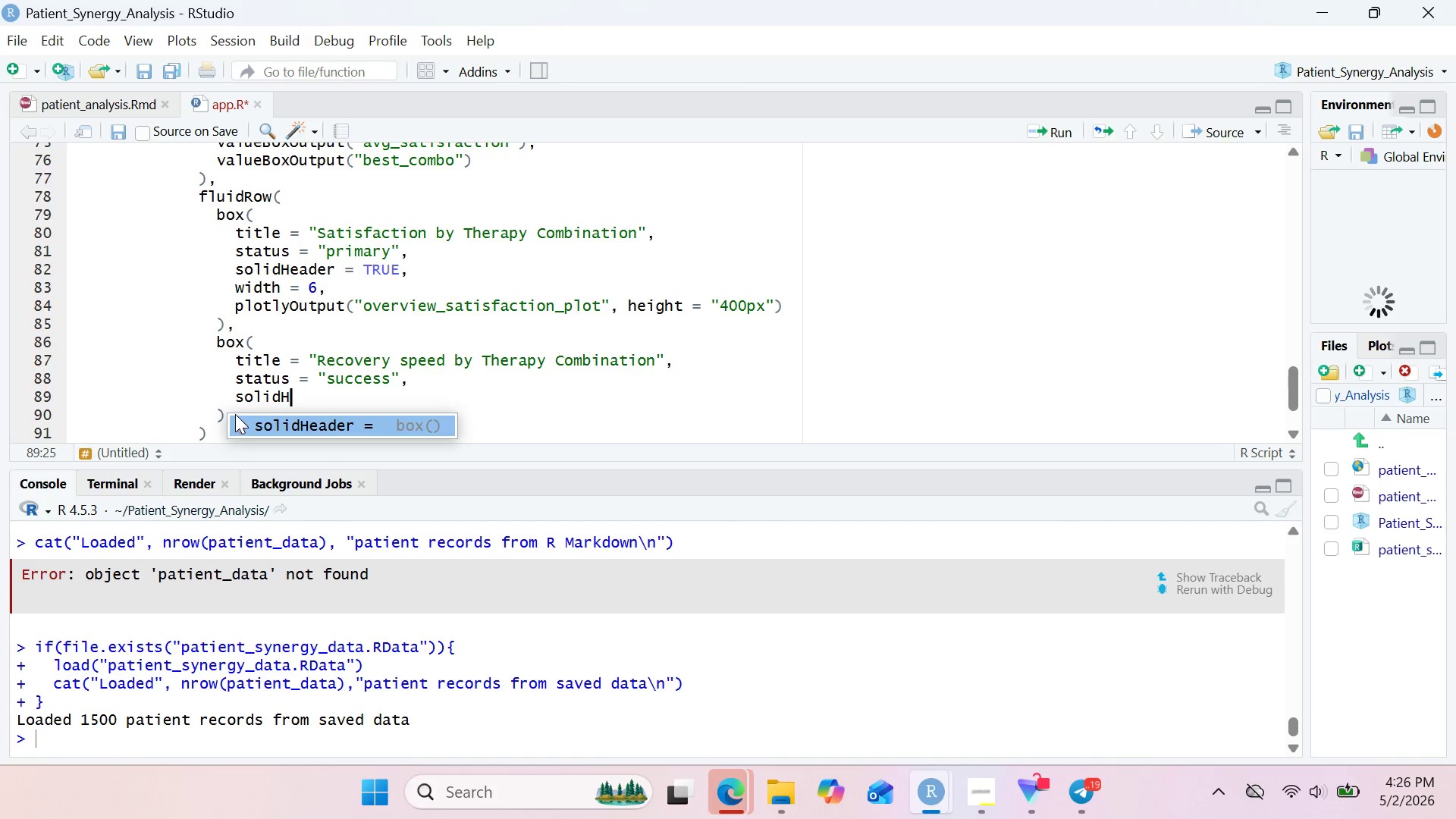 
key(Enter)
 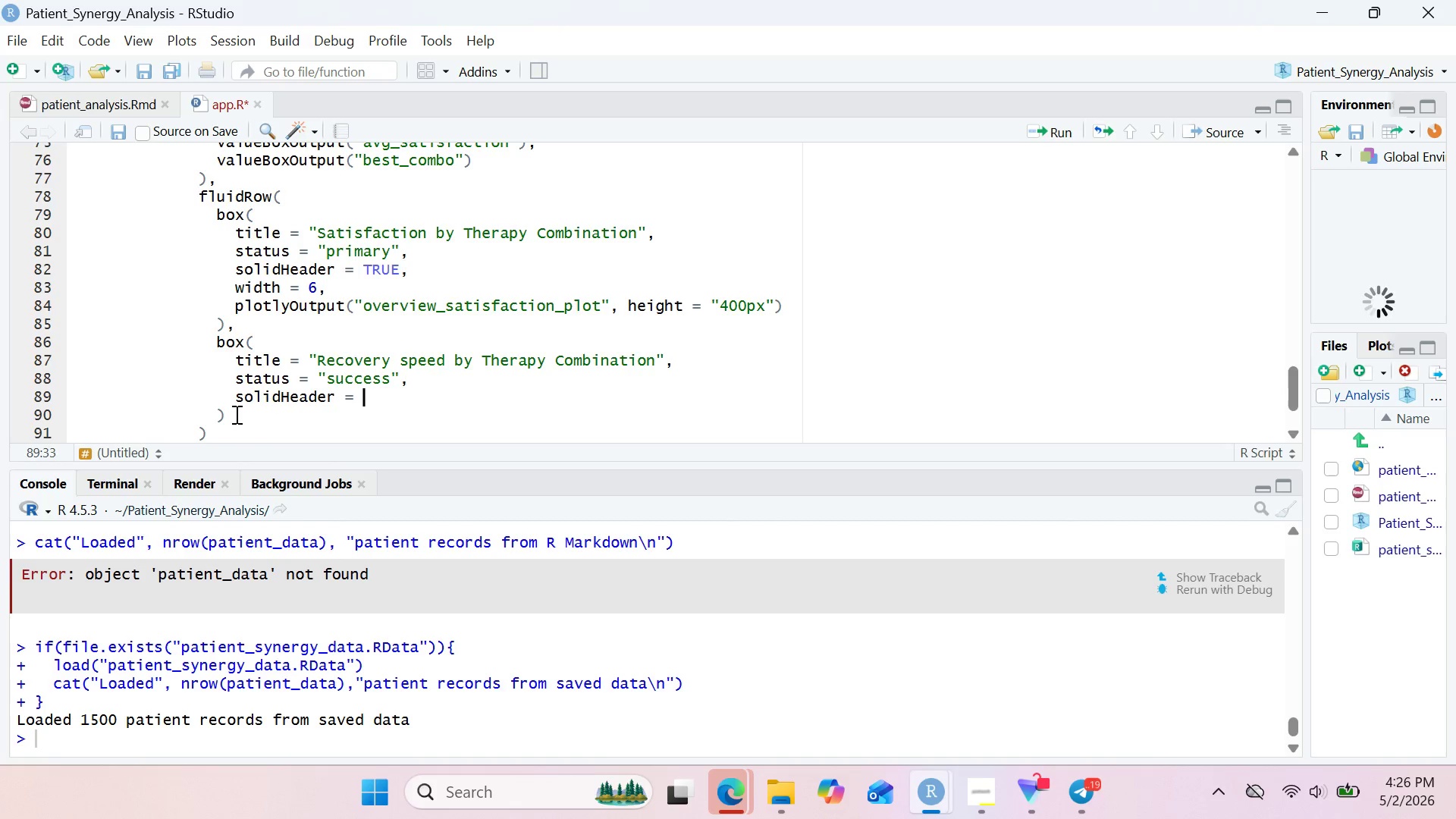 
type(TRUE,)
 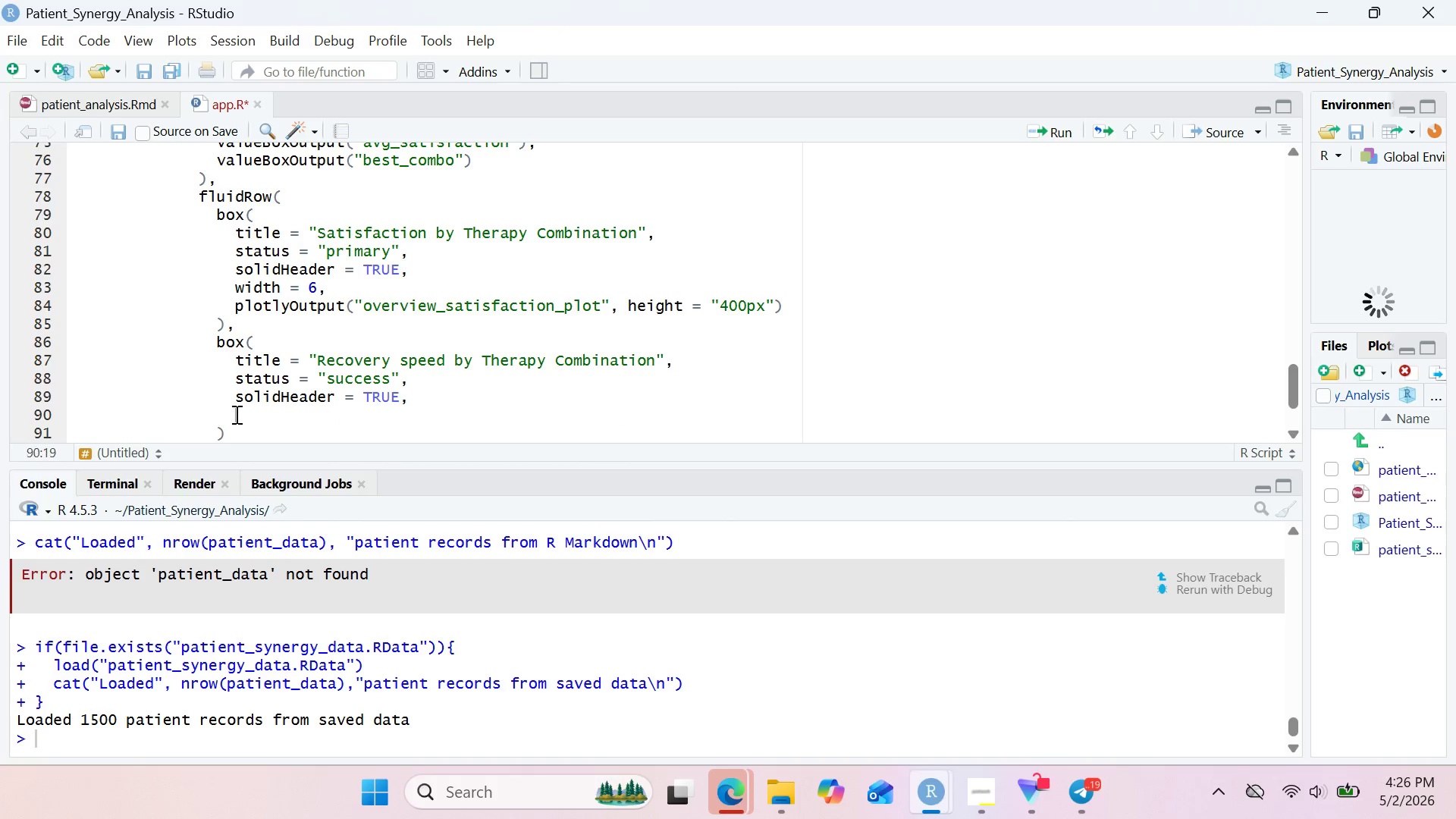 
key(Enter)
 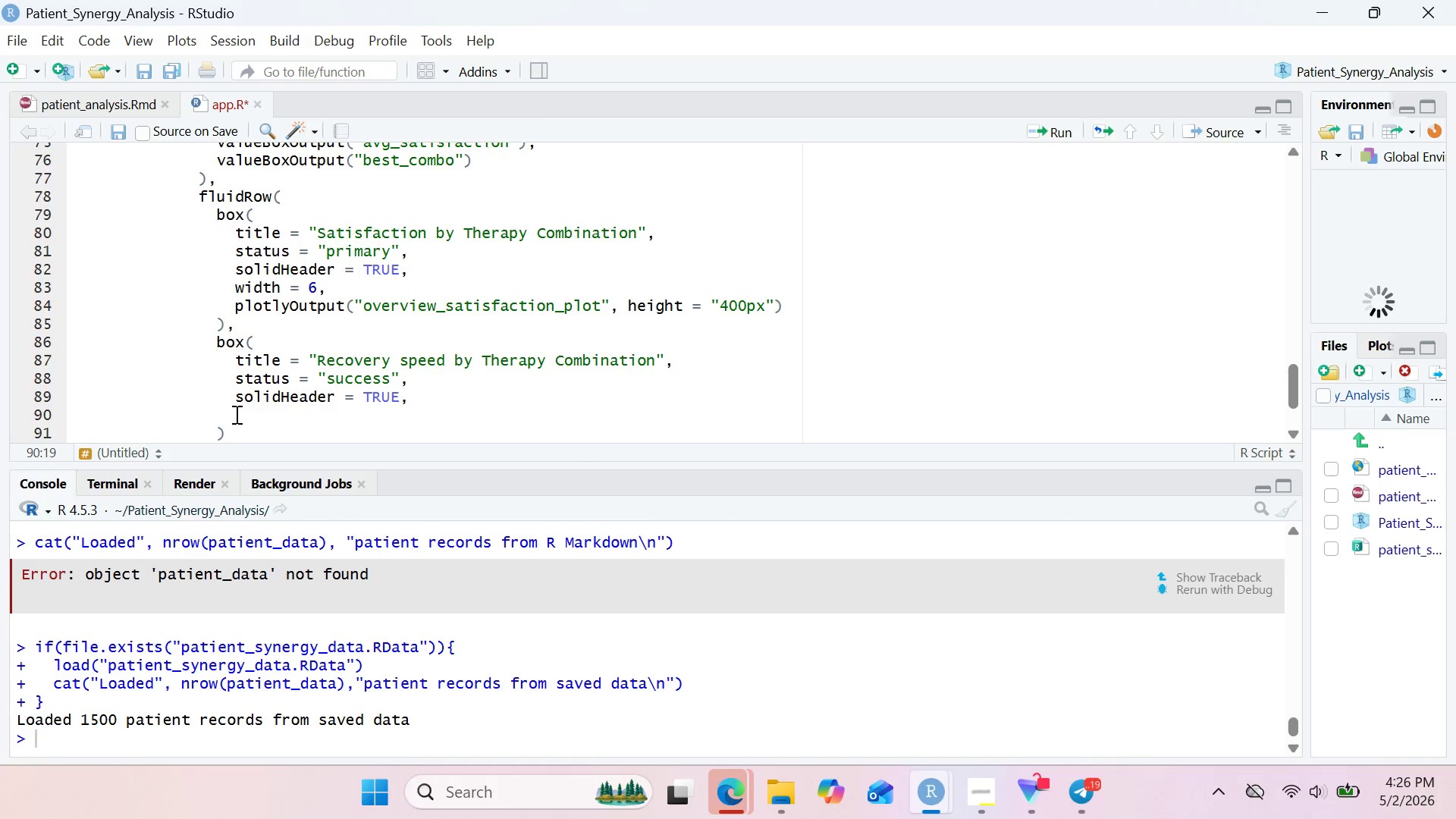 
type(width = 6,)
 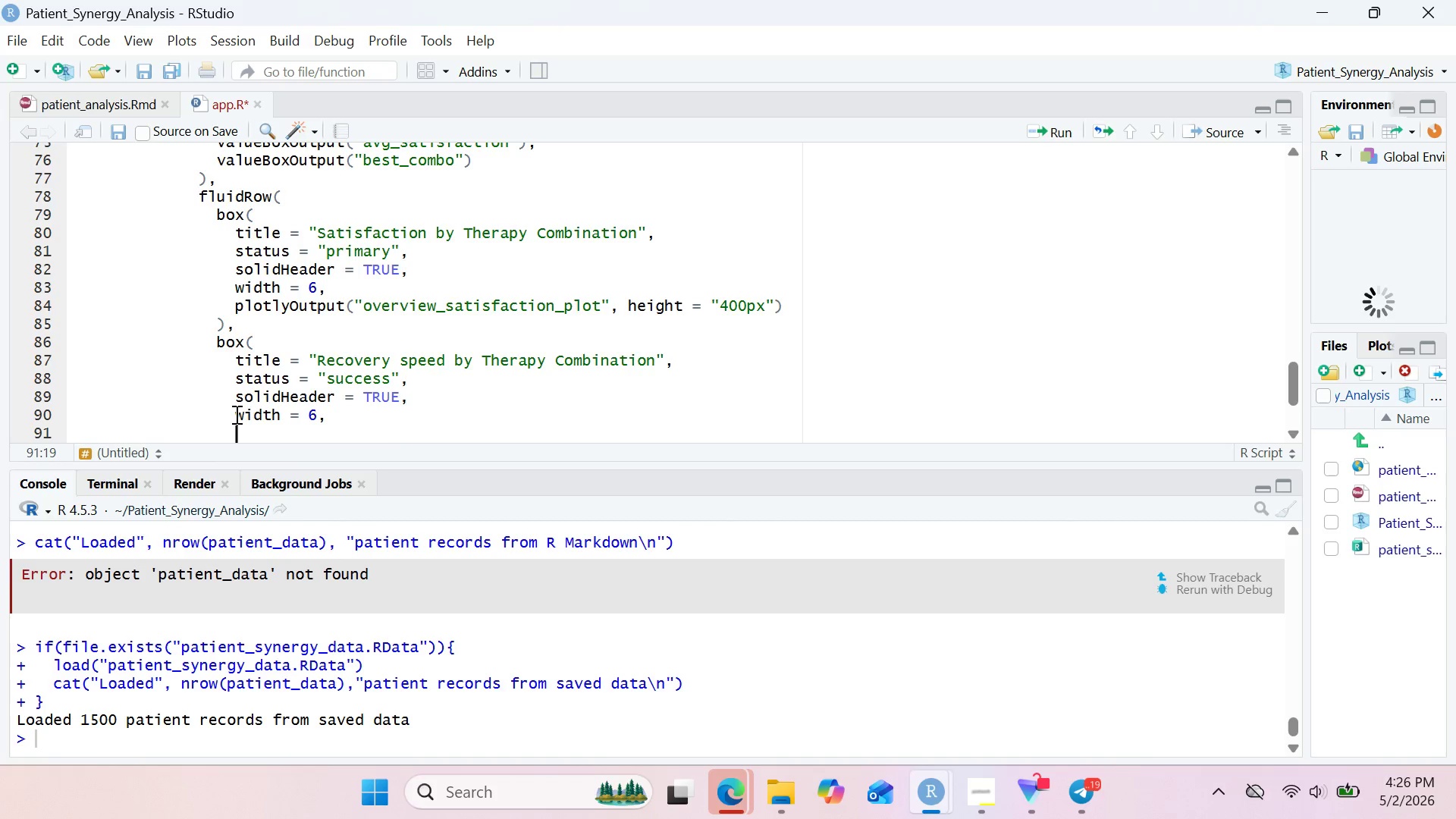 
key(Enter)
 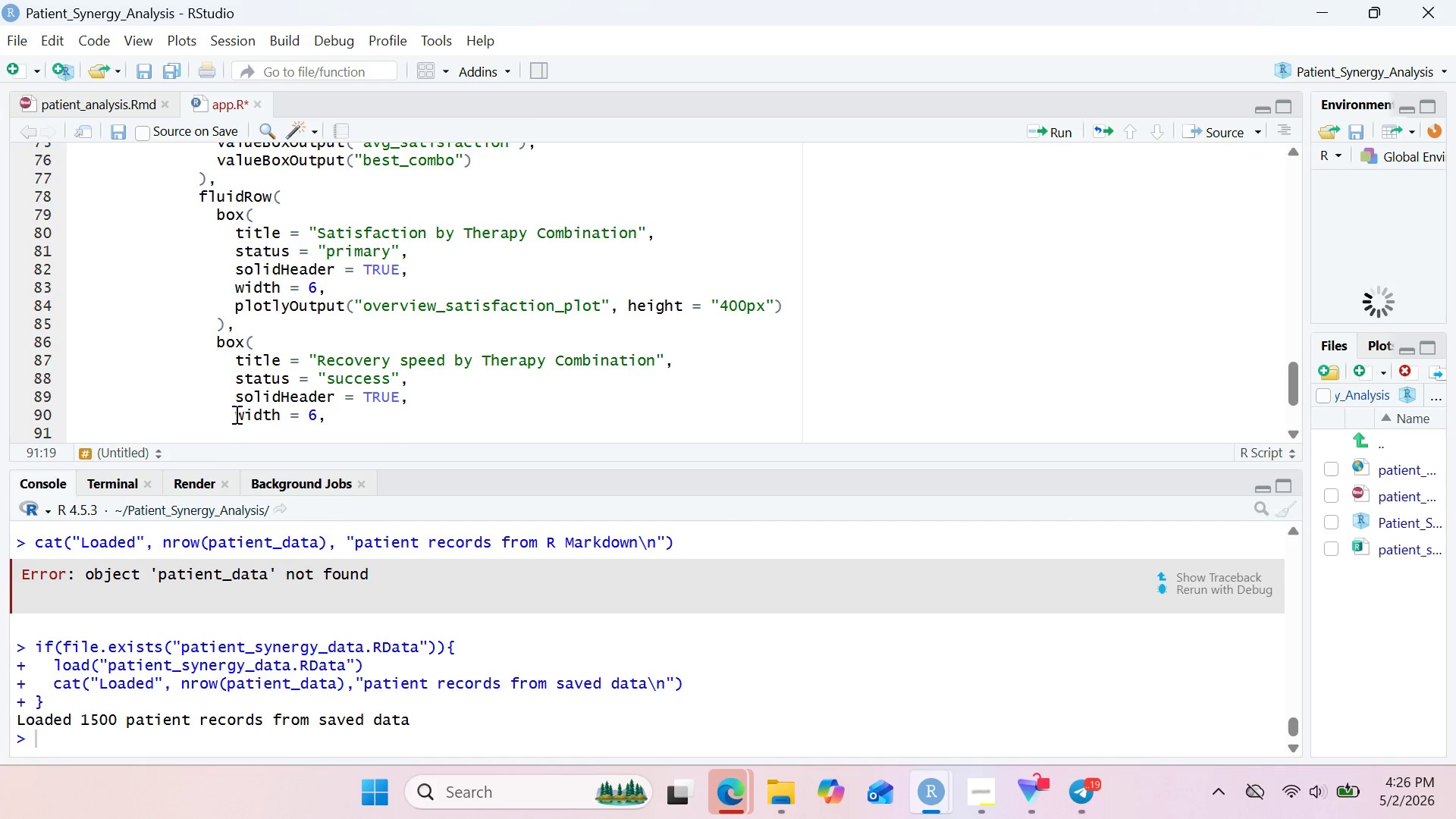 
type(plotyOu)
 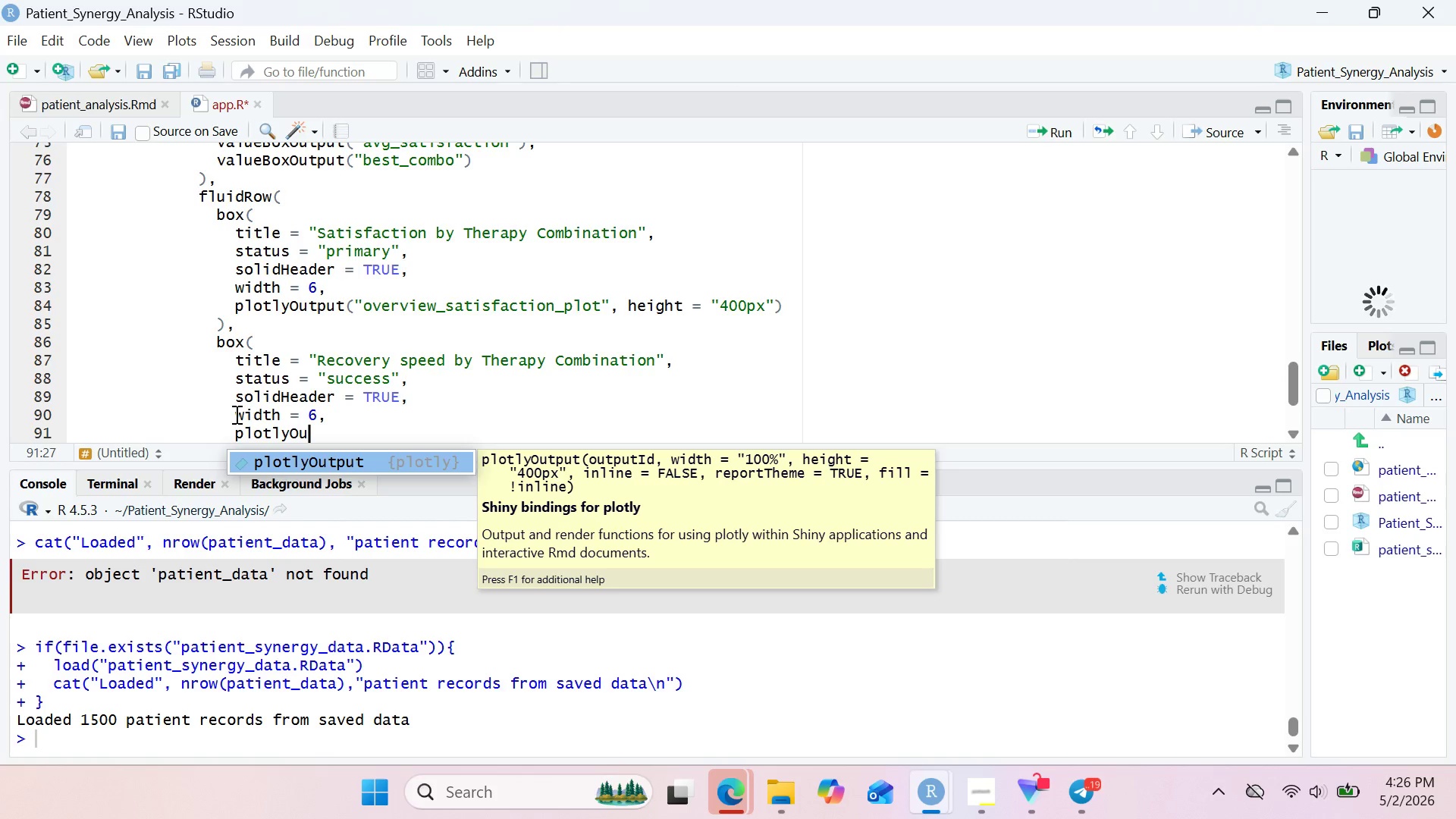 
key(Enter)
 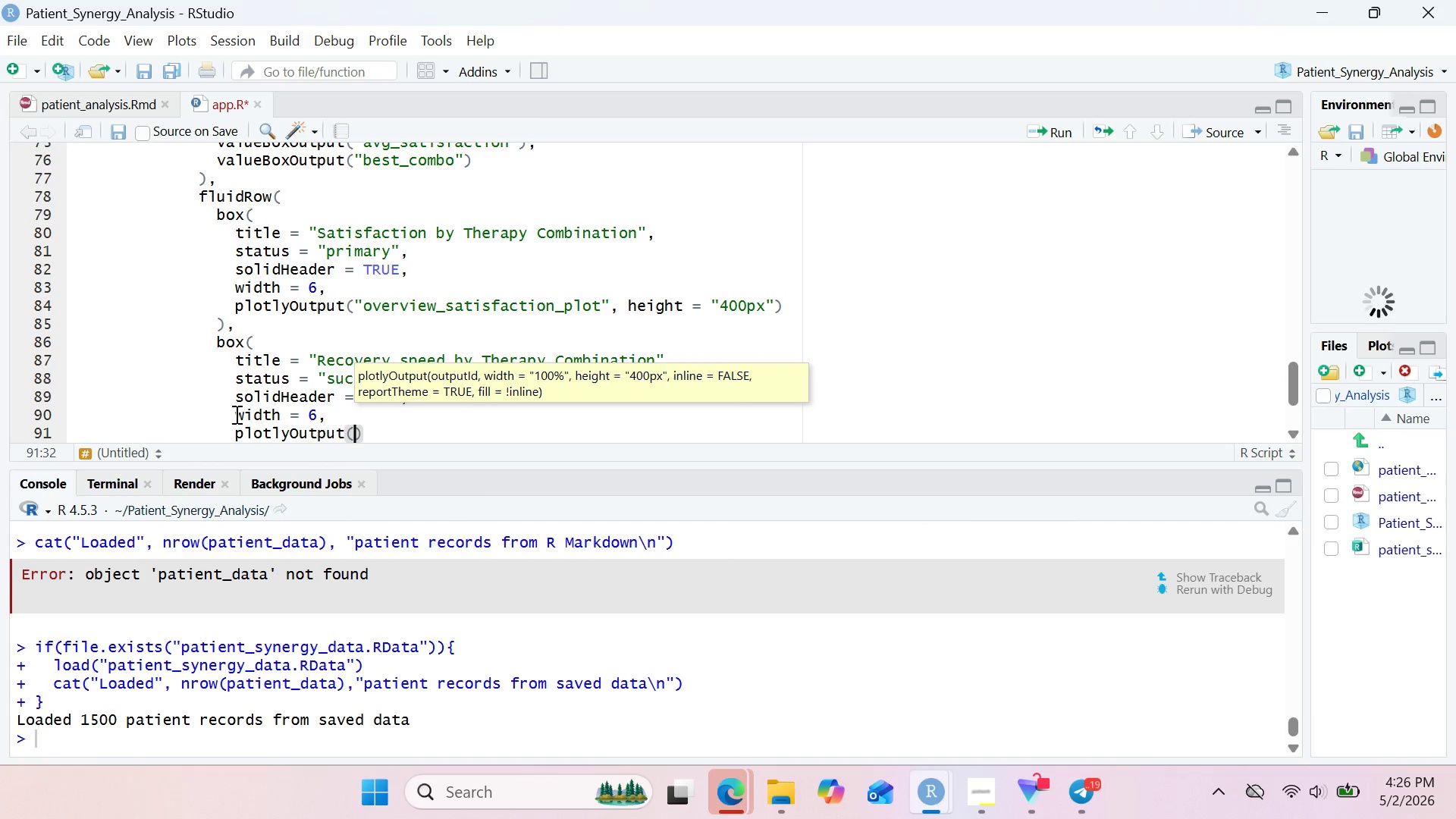 
type("overviw_recovery-plot)
 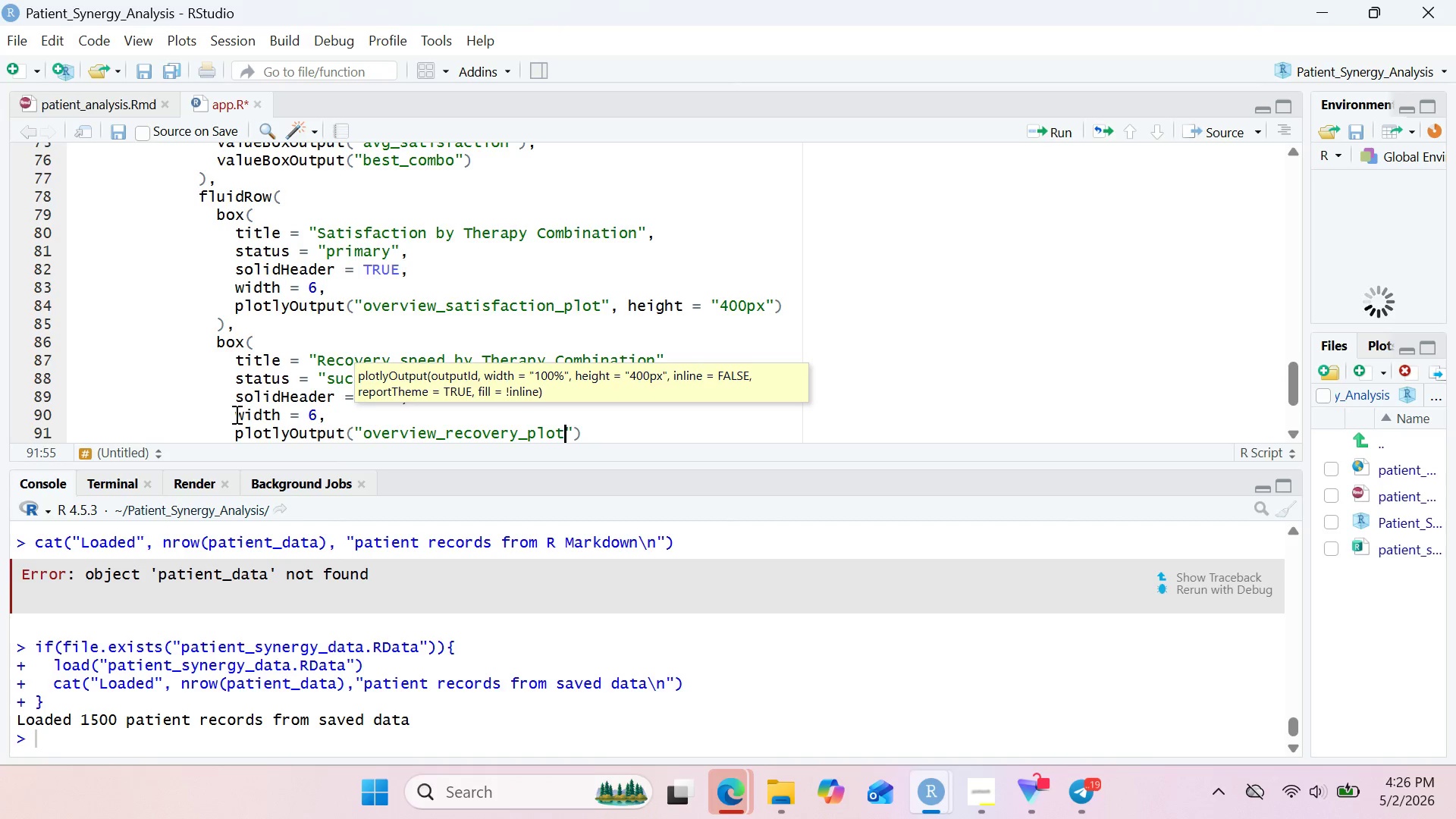 
key(ArrowRight)
 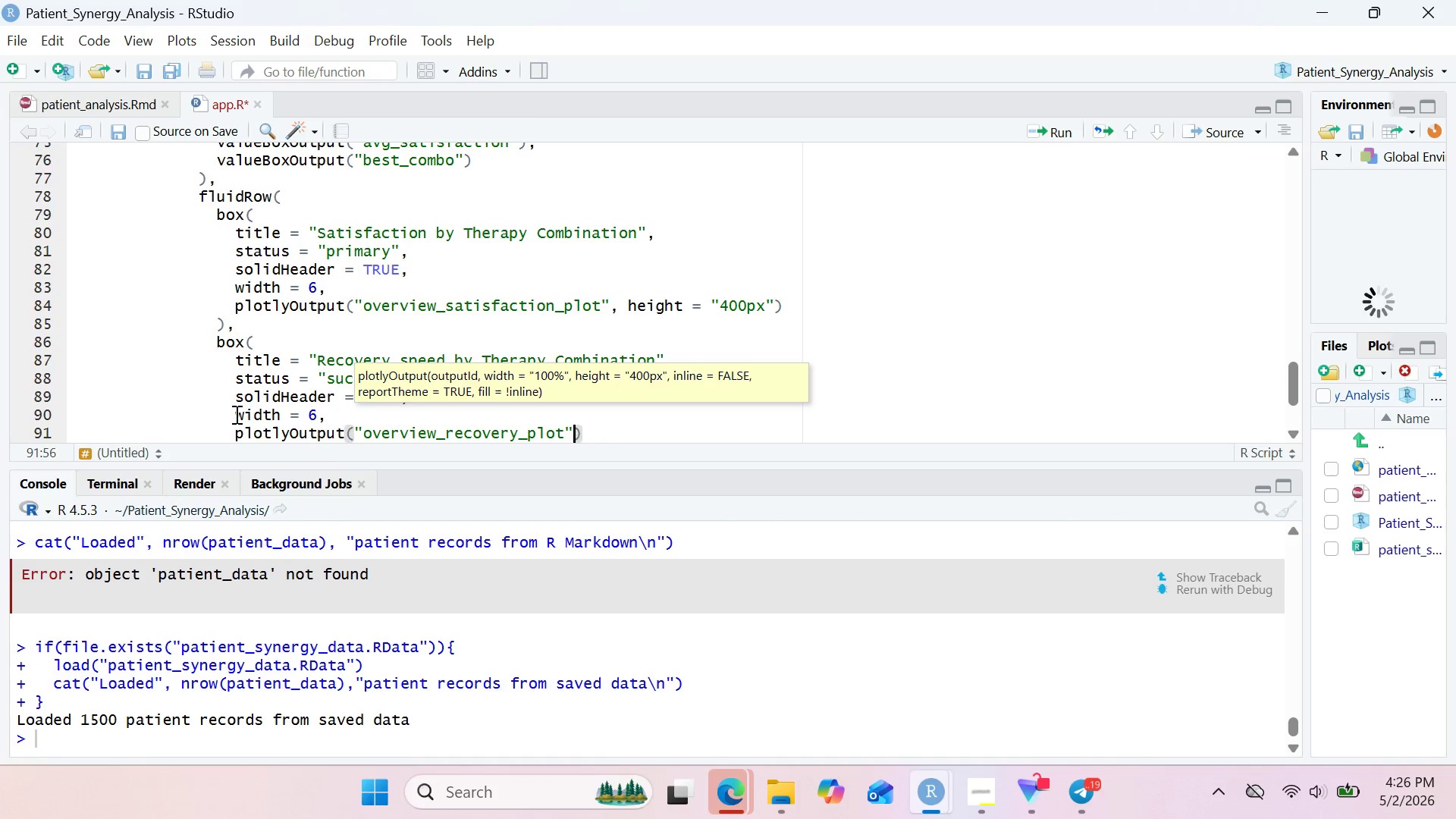 
type(, heigh)
 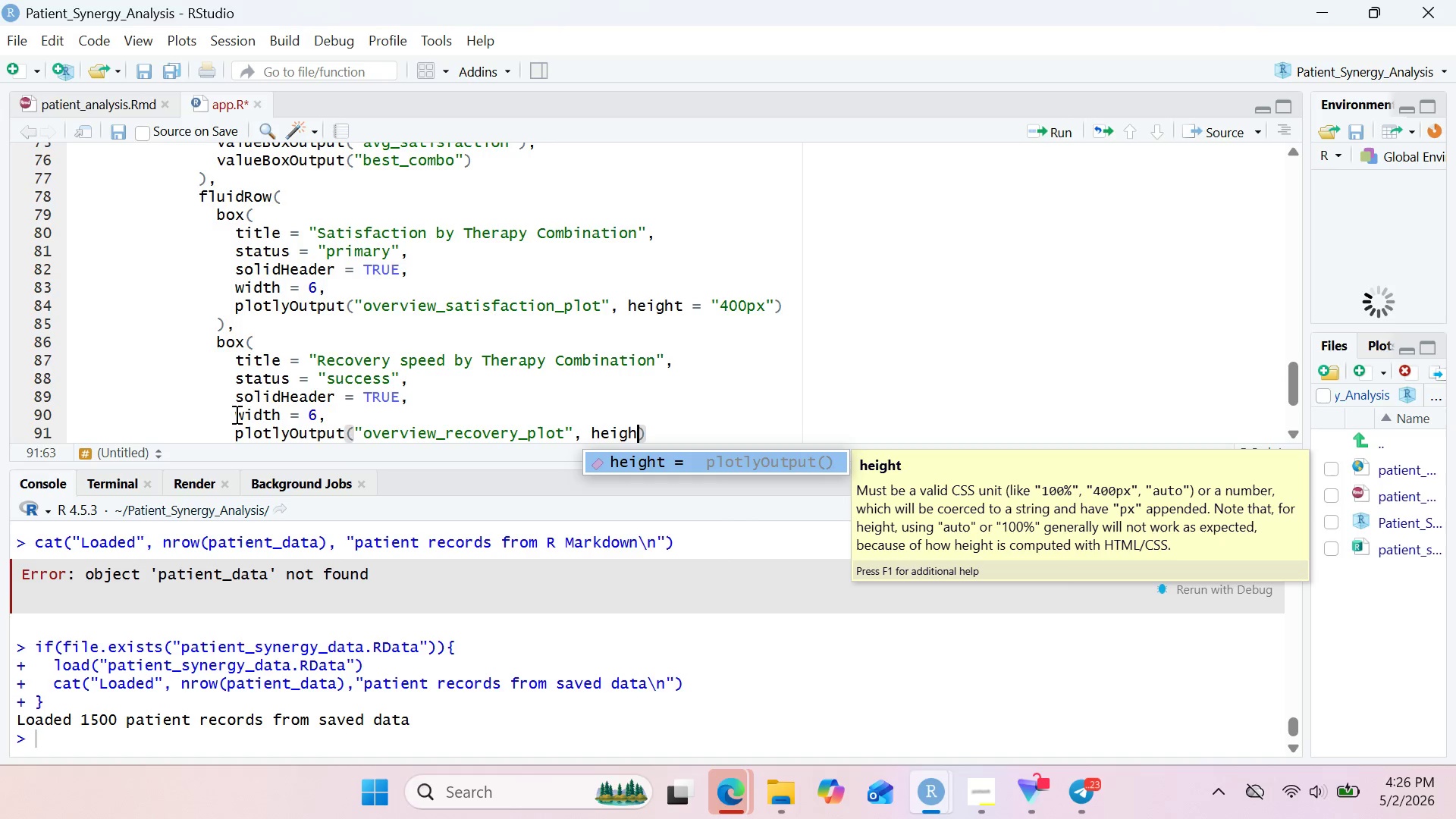 
key(Enter)
 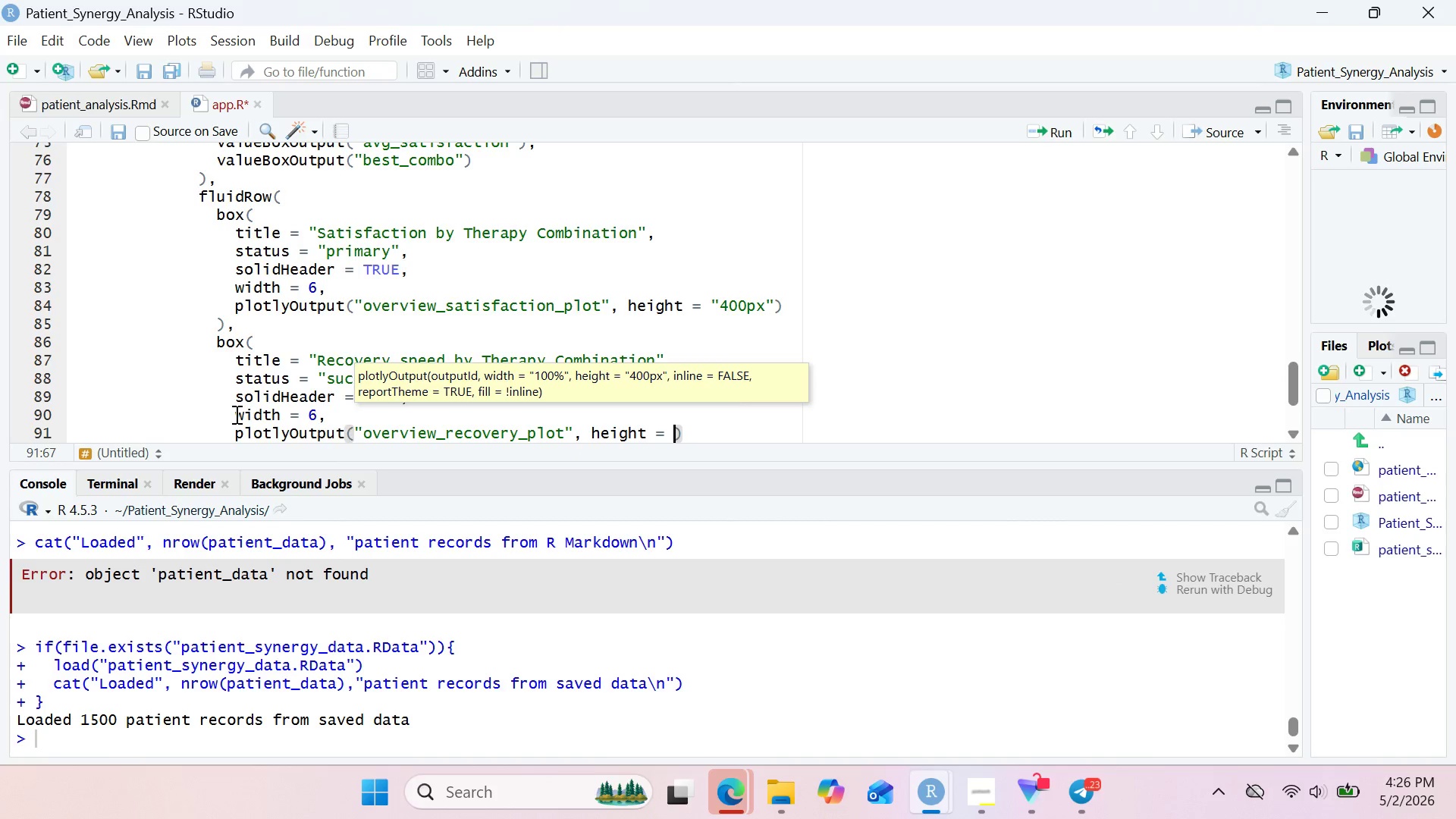 
type("400px)
 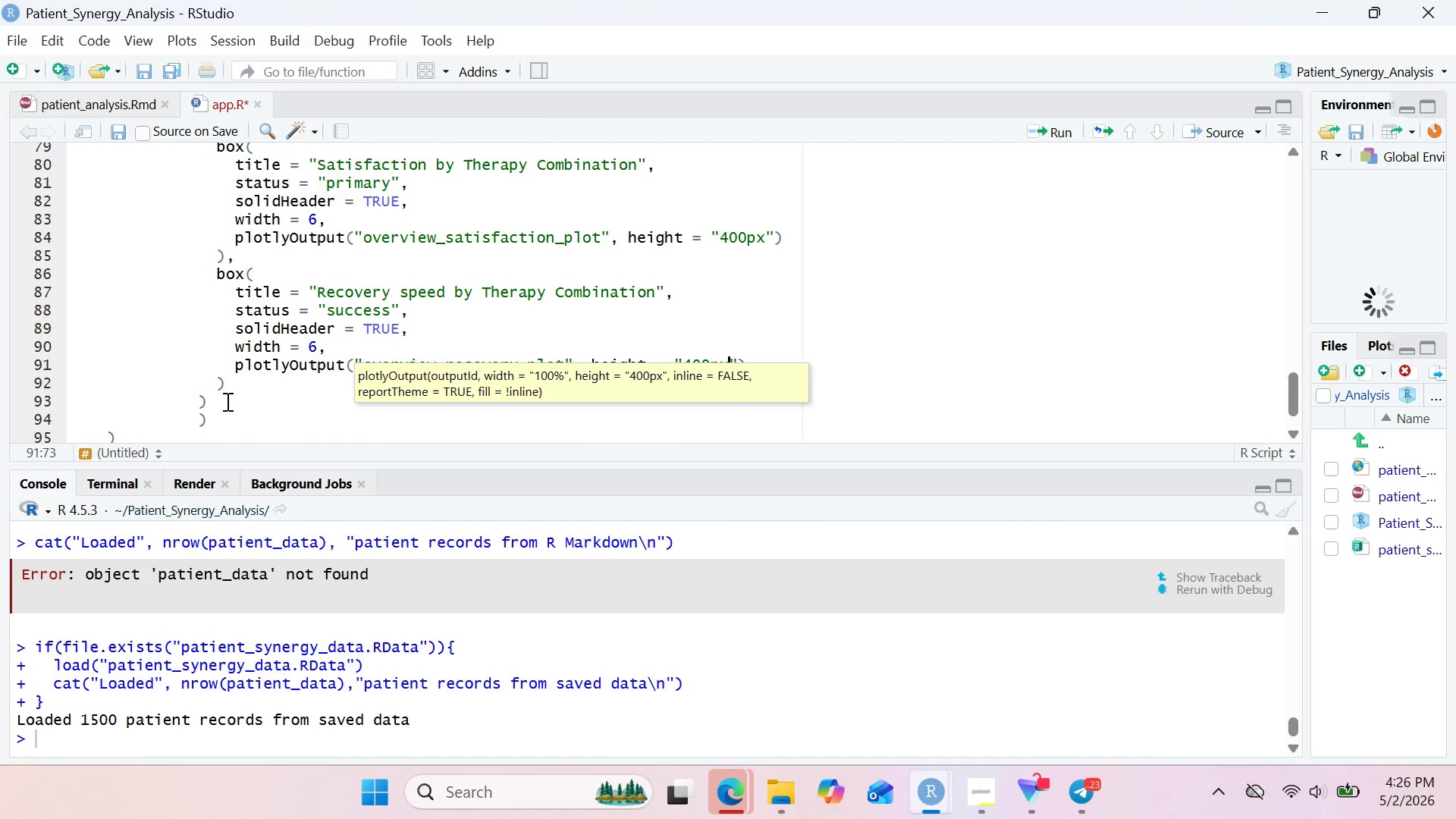 
left_click([221, 399])
 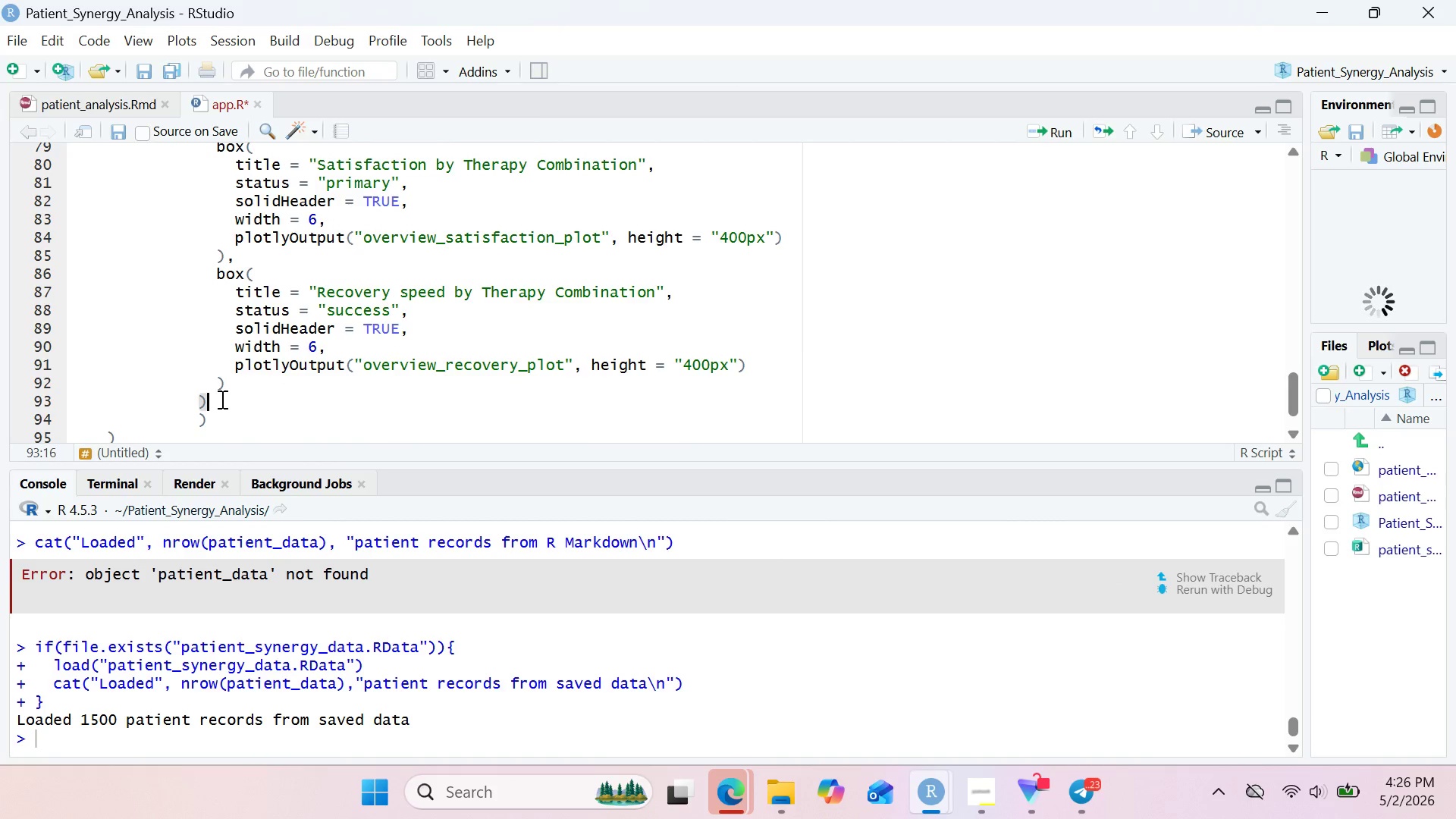 
key(Comma)
 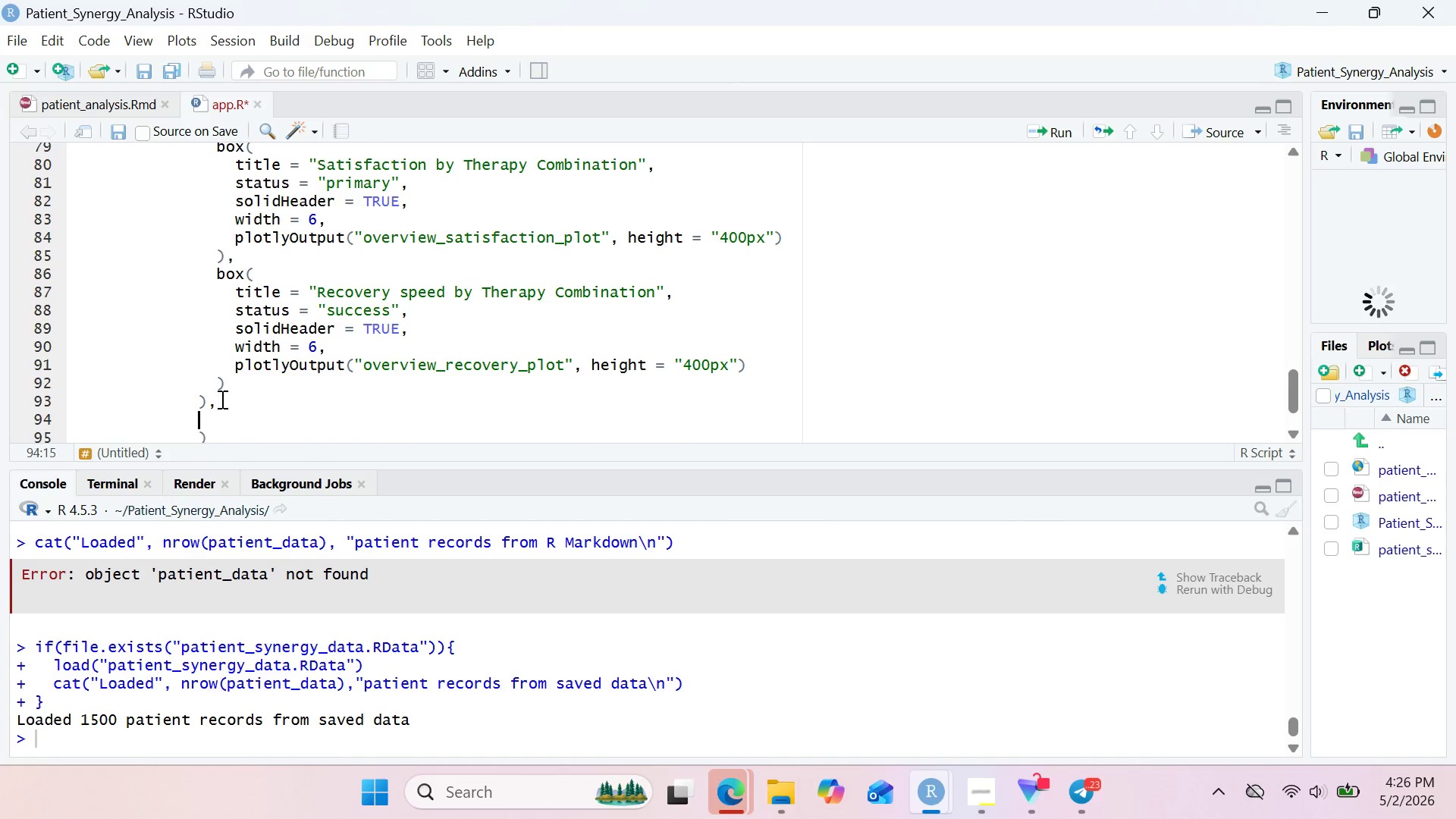 
key(Enter)
 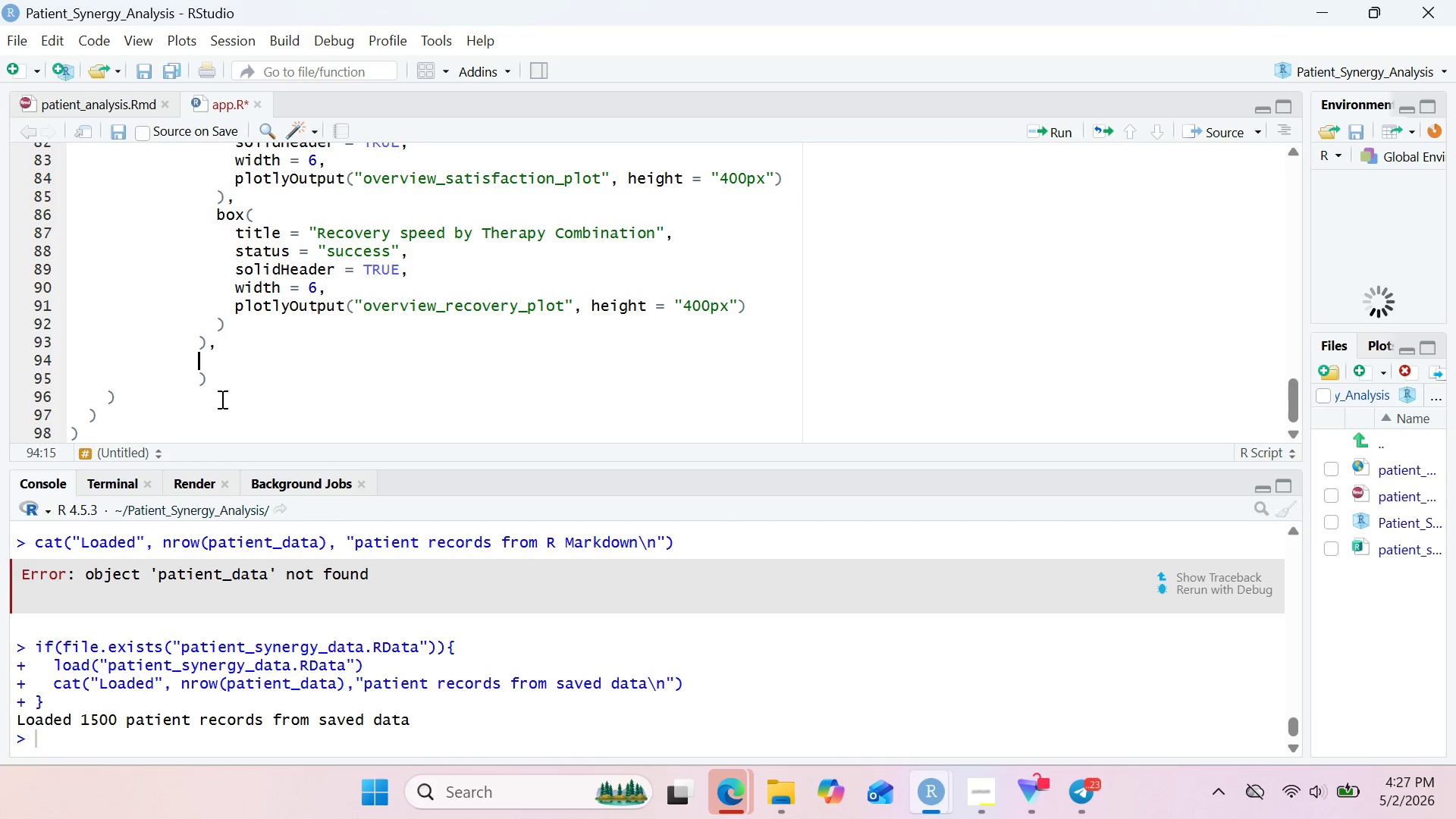 
wait(14.62)
 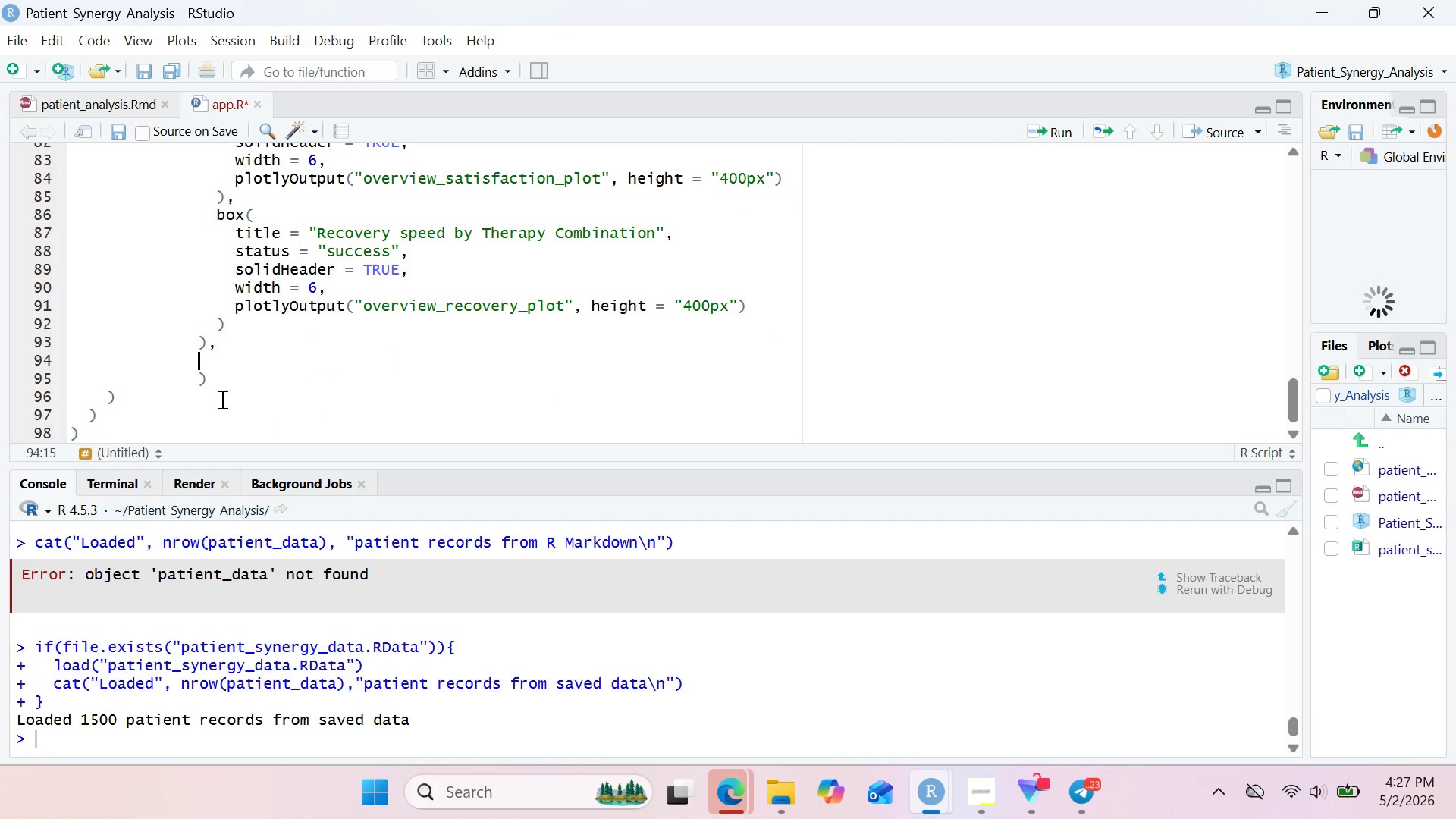 
type(fluid)
 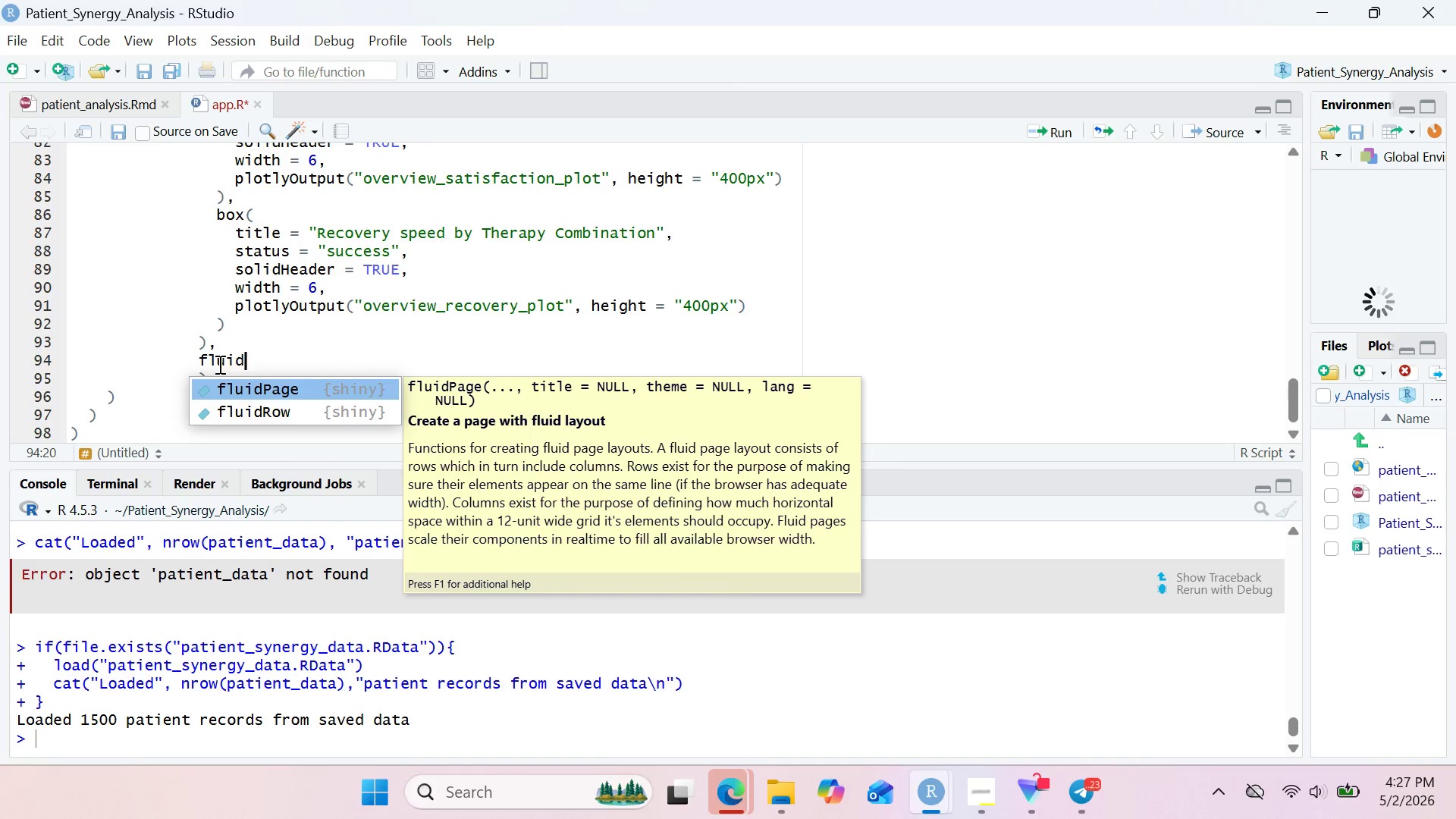 
key(ArrowDown)
 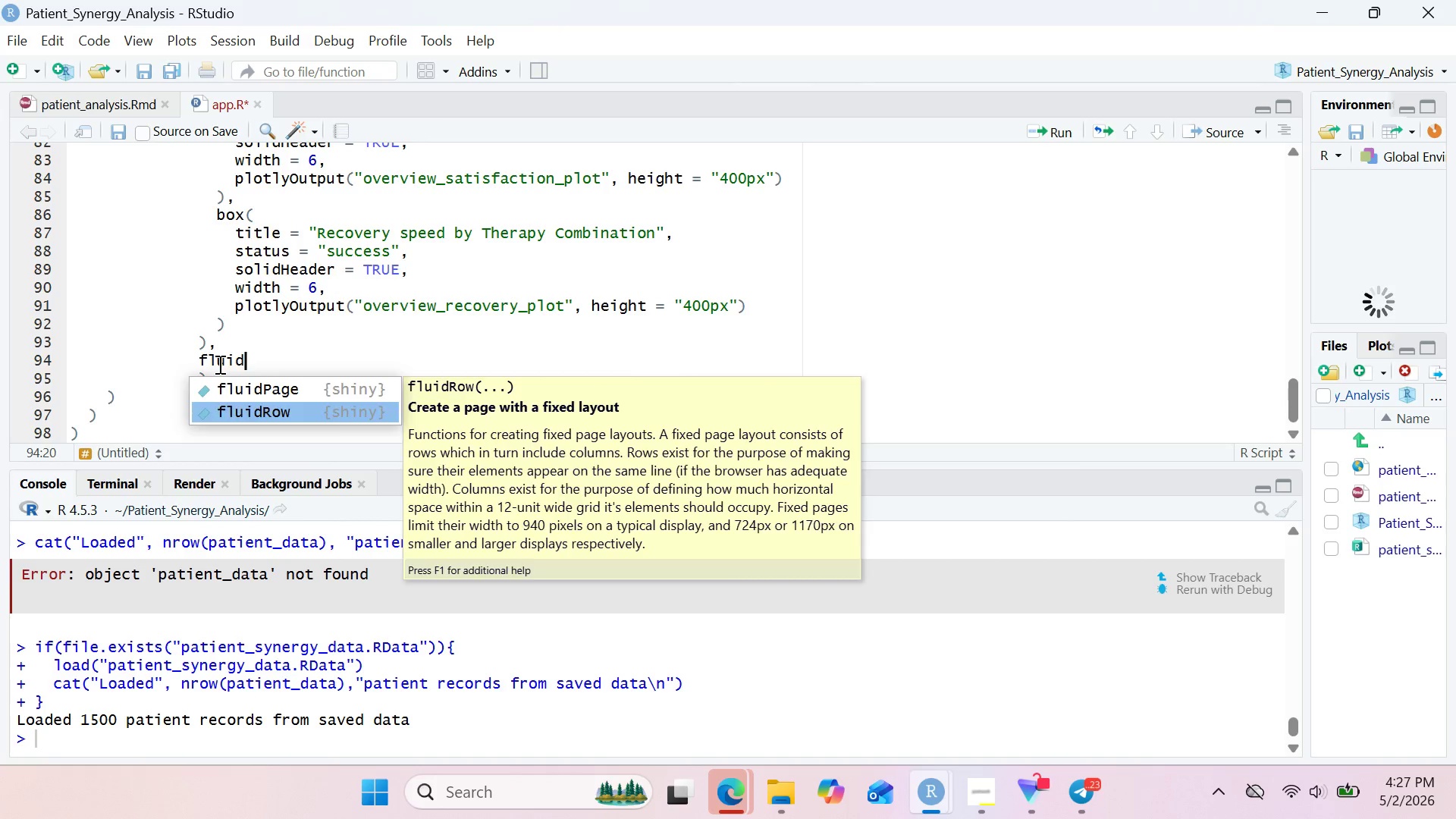 
key(Enter)
 